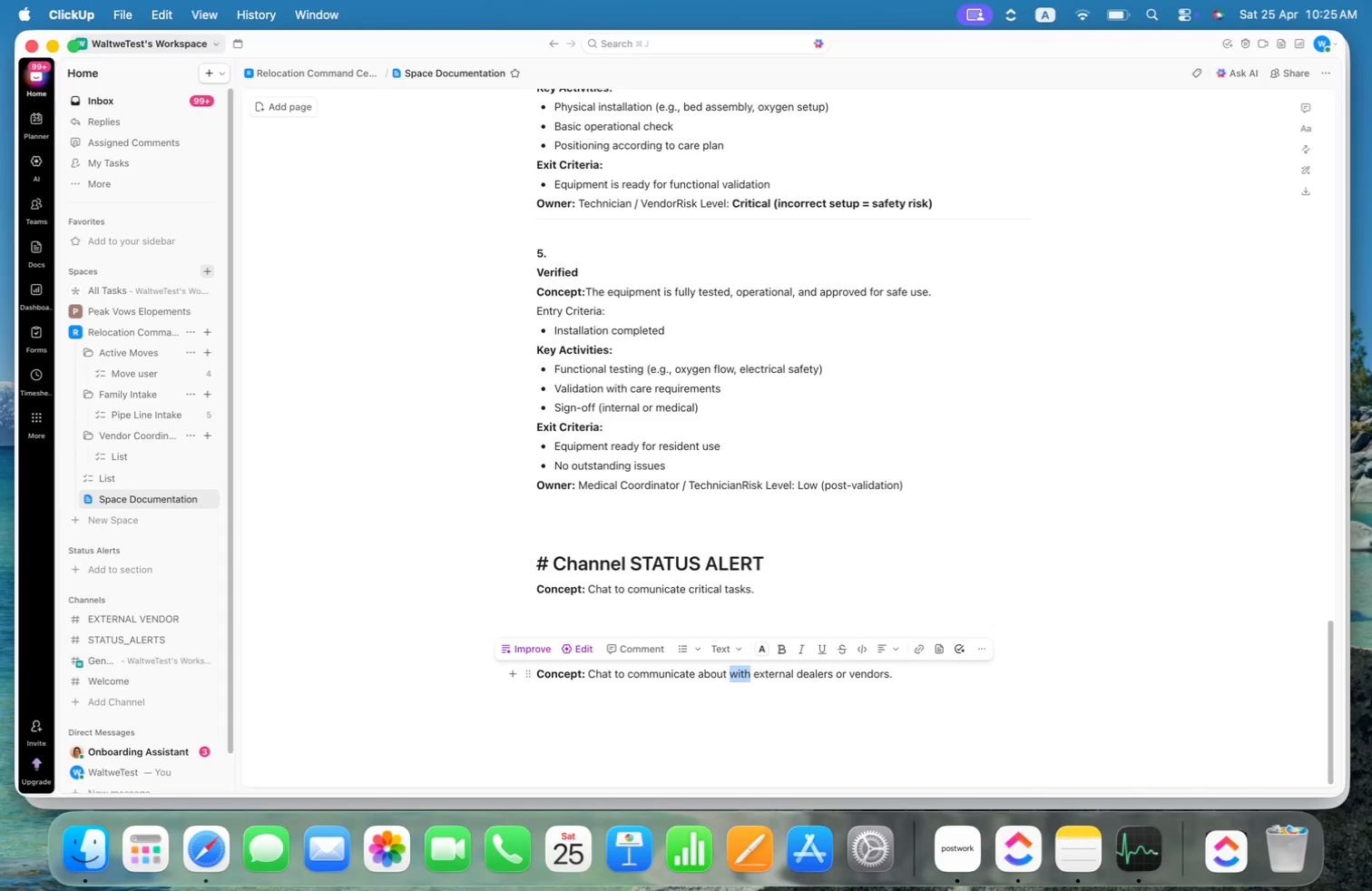 
type(items that must be buy with a)
 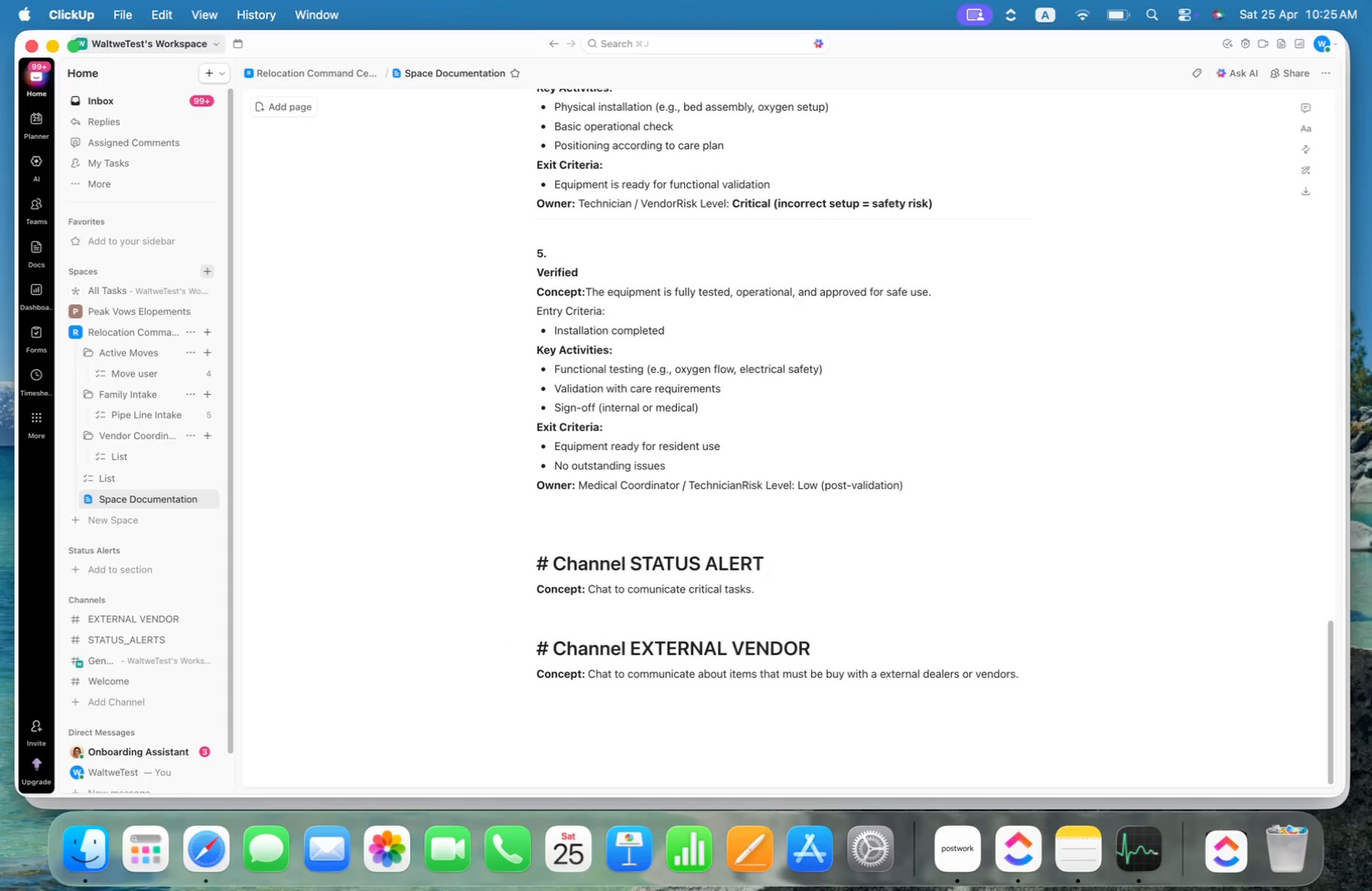 
key(Meta+ArrowRight)
 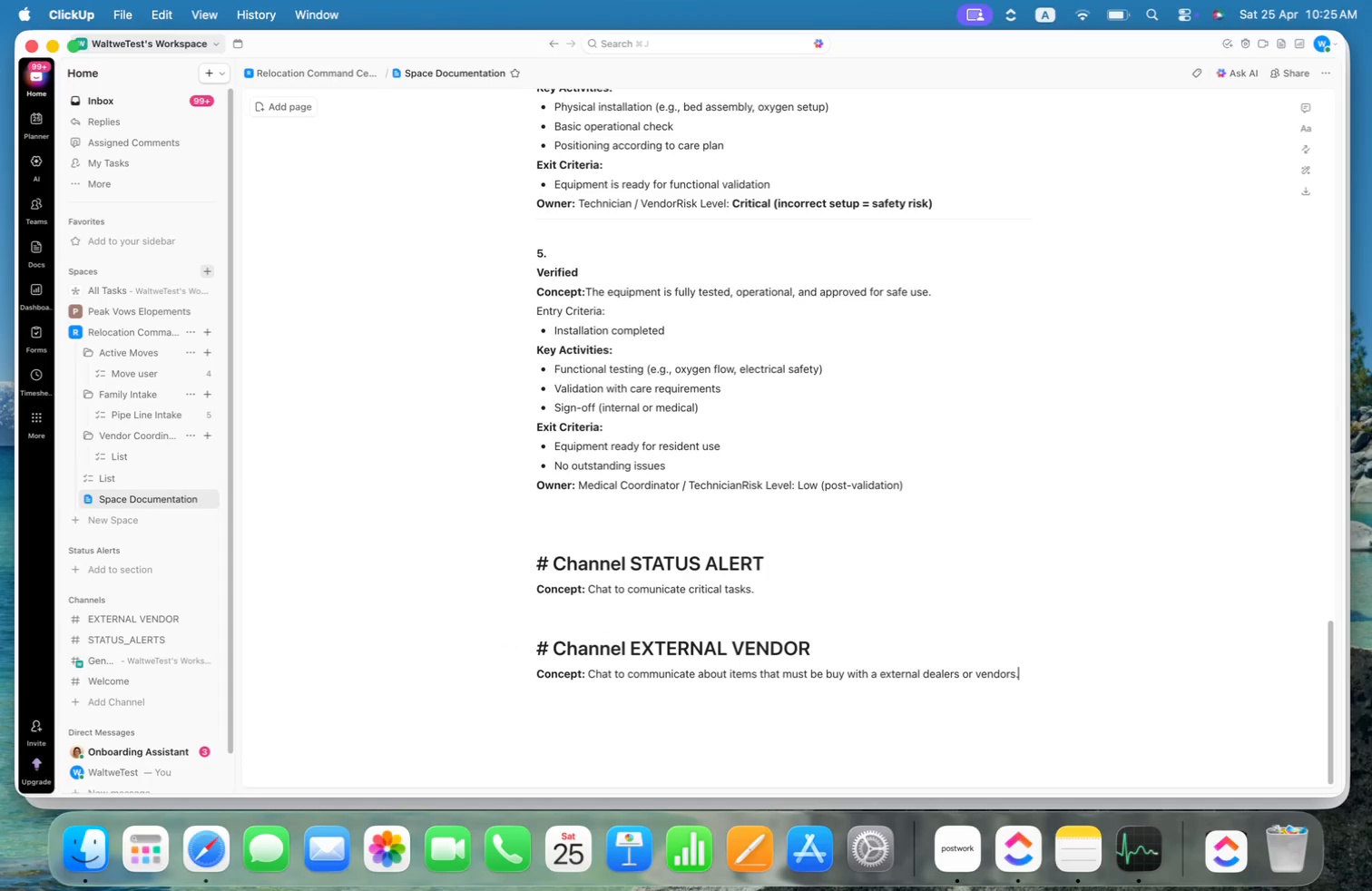 
key(Meta+ArrowRight)
 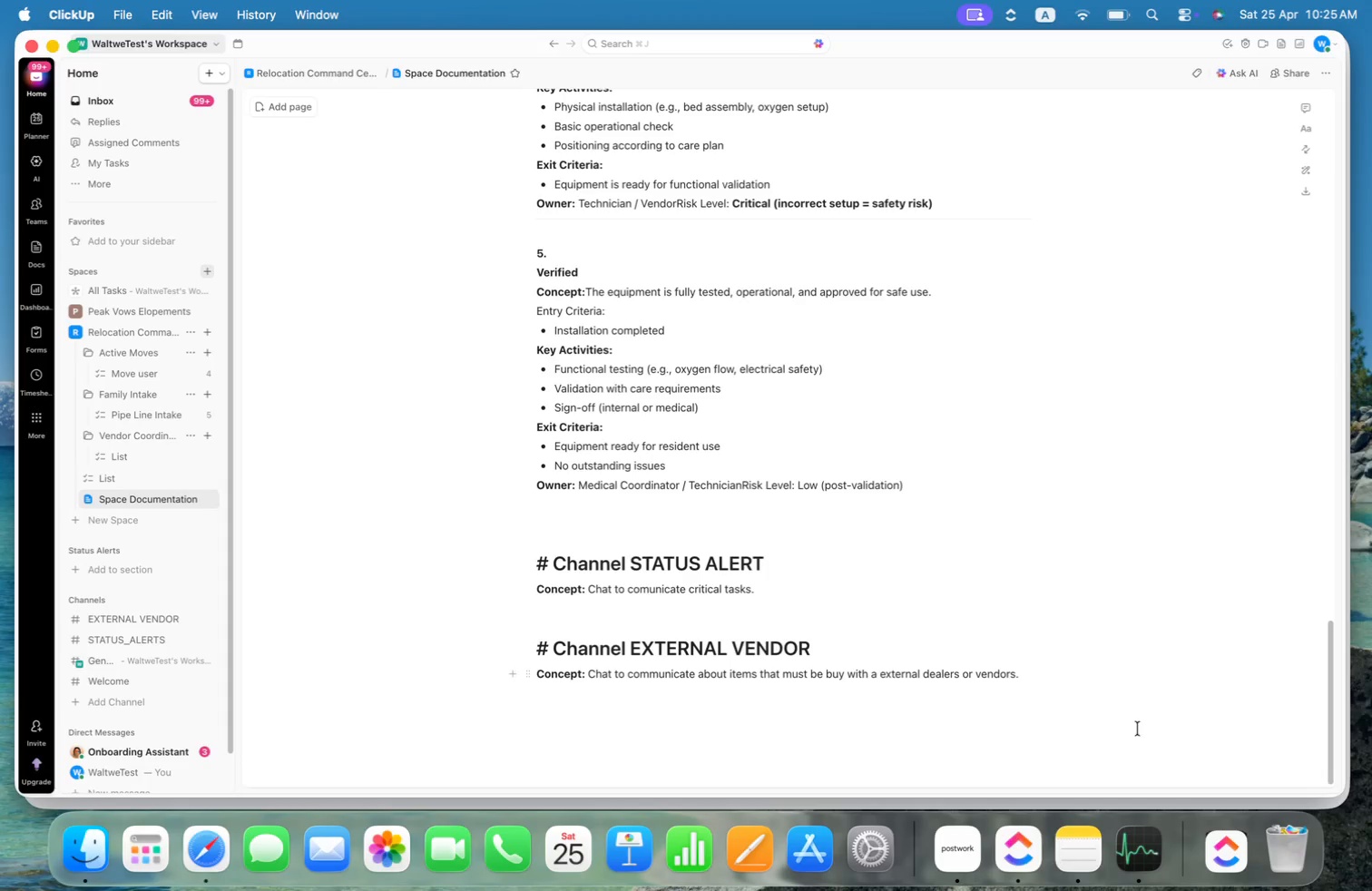 
left_click([1057, 609])
 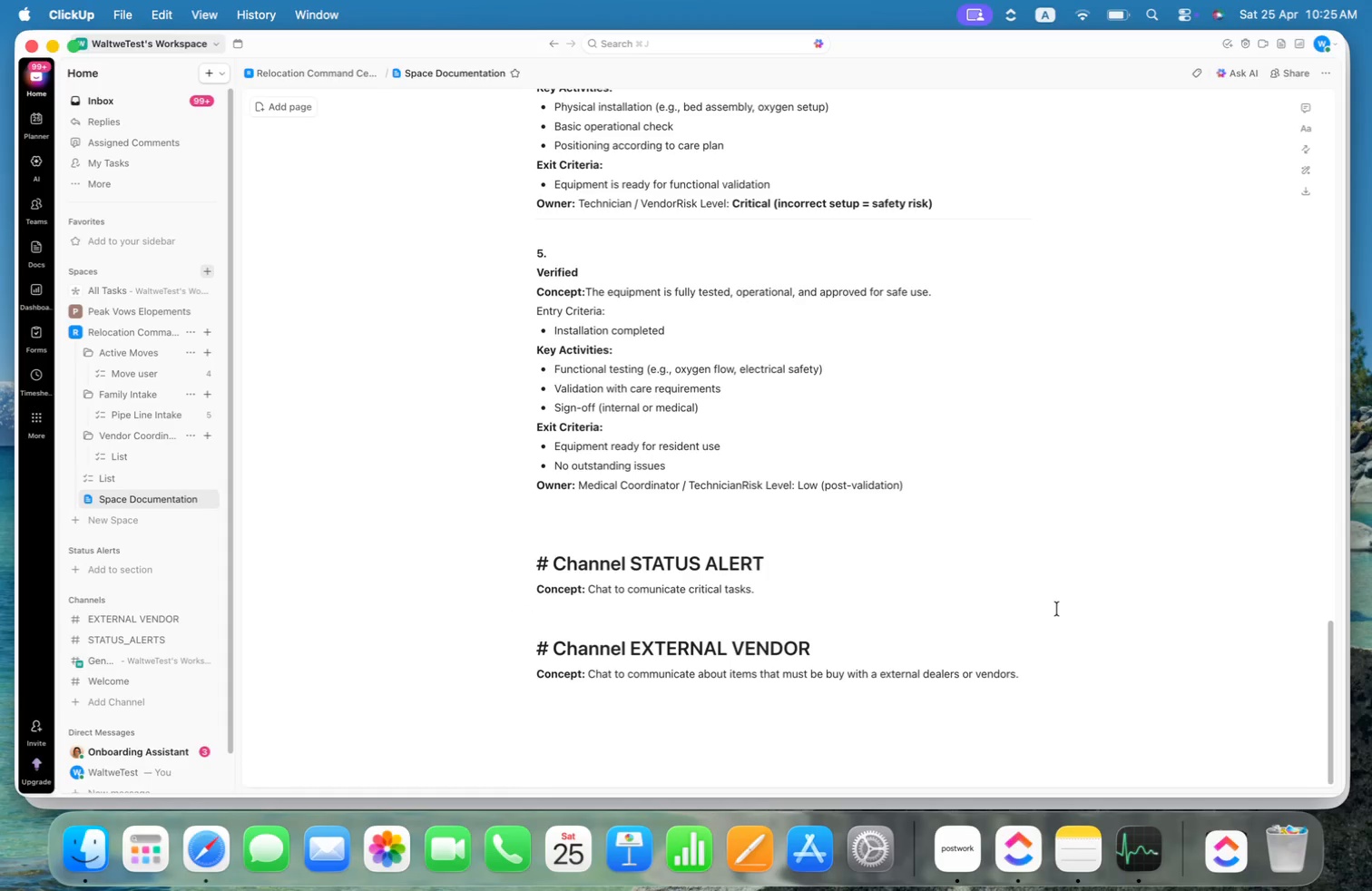 
scroll: coordinate [979, 497], scroll_direction: up, amount: 15.0
 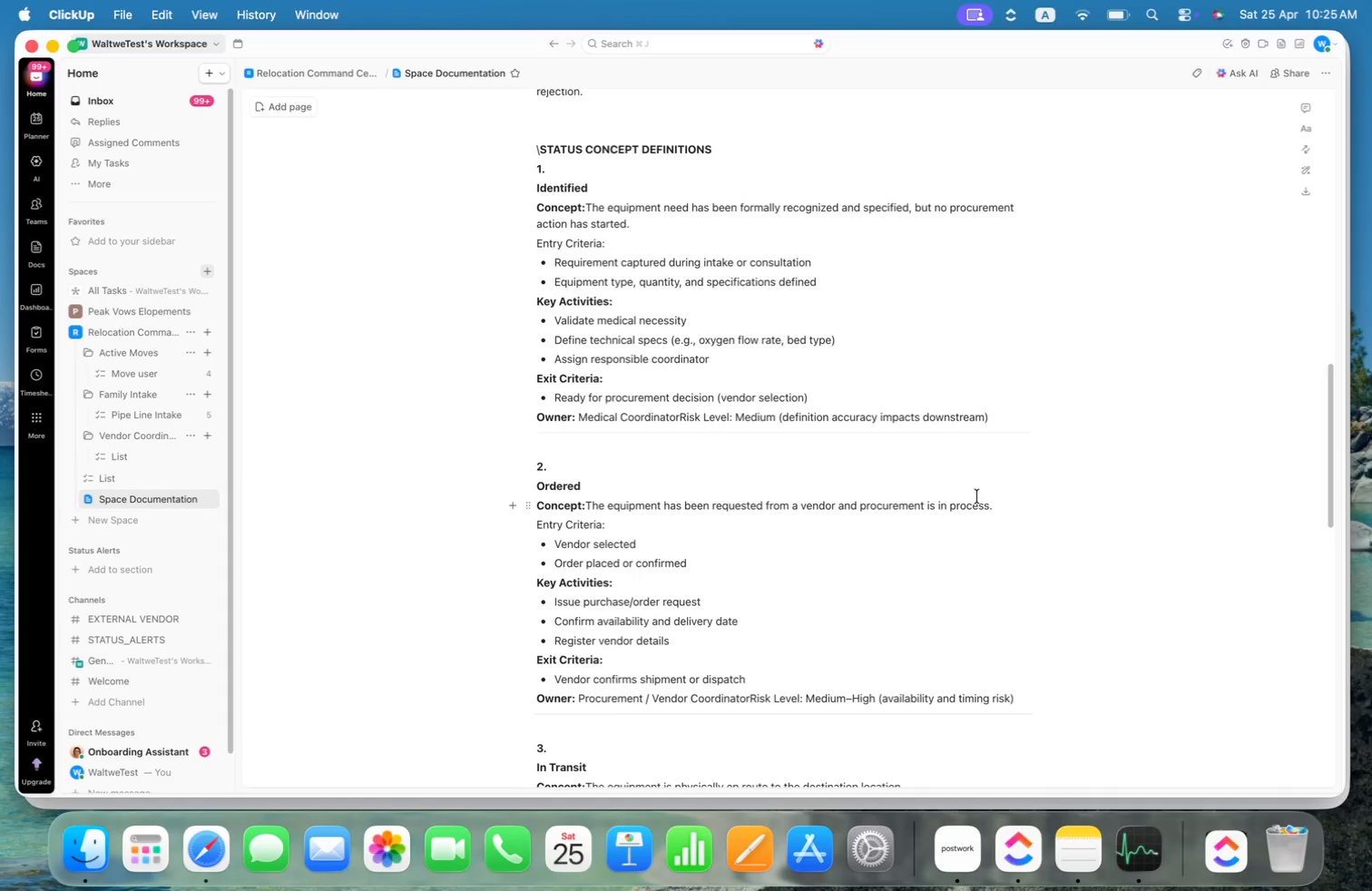 
scroll: coordinate [51, 131], scroll_direction: down, amount: 52.0
 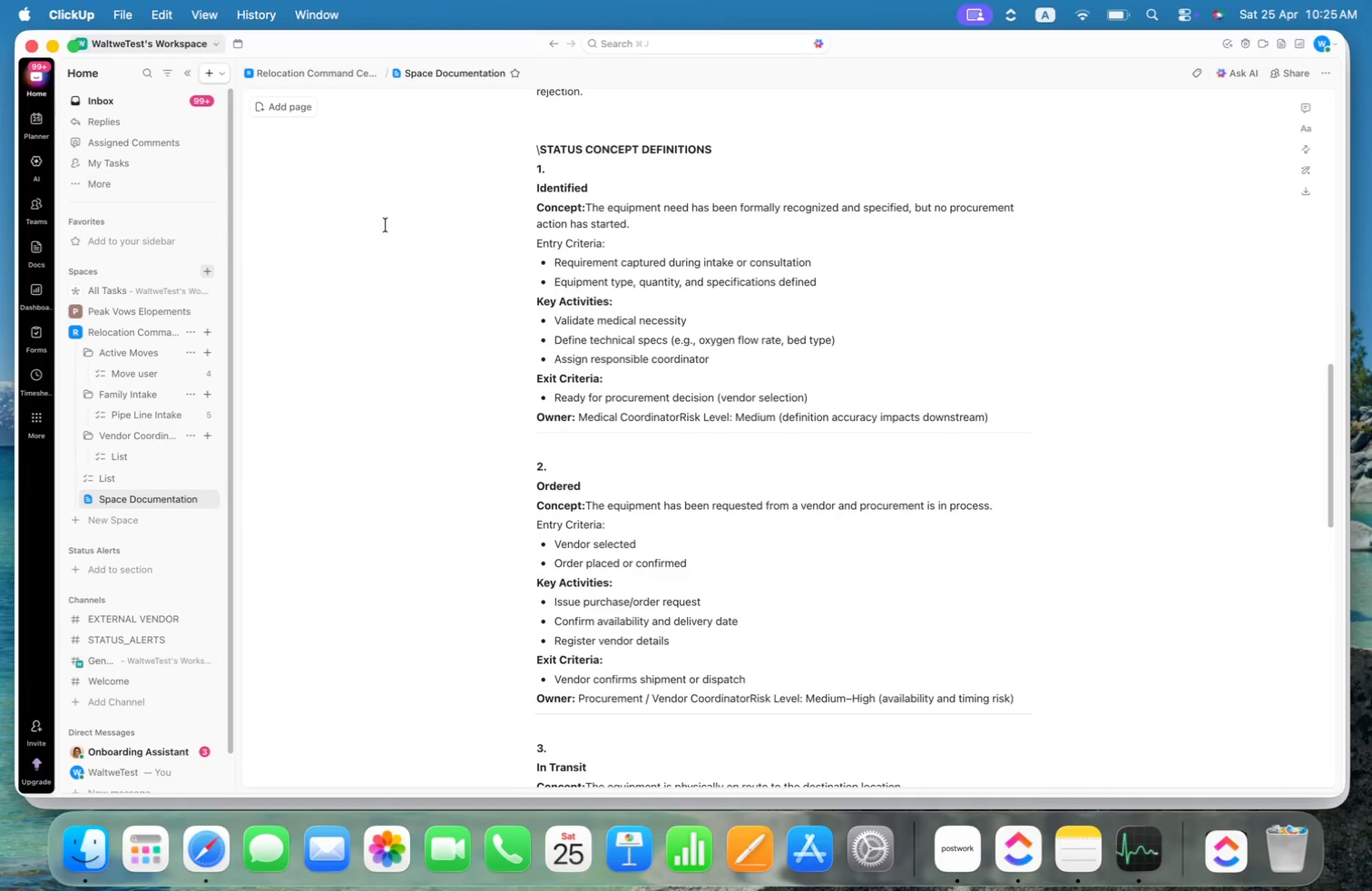 
scroll: coordinate [705, 425], scroll_direction: up, amount: 21.0
 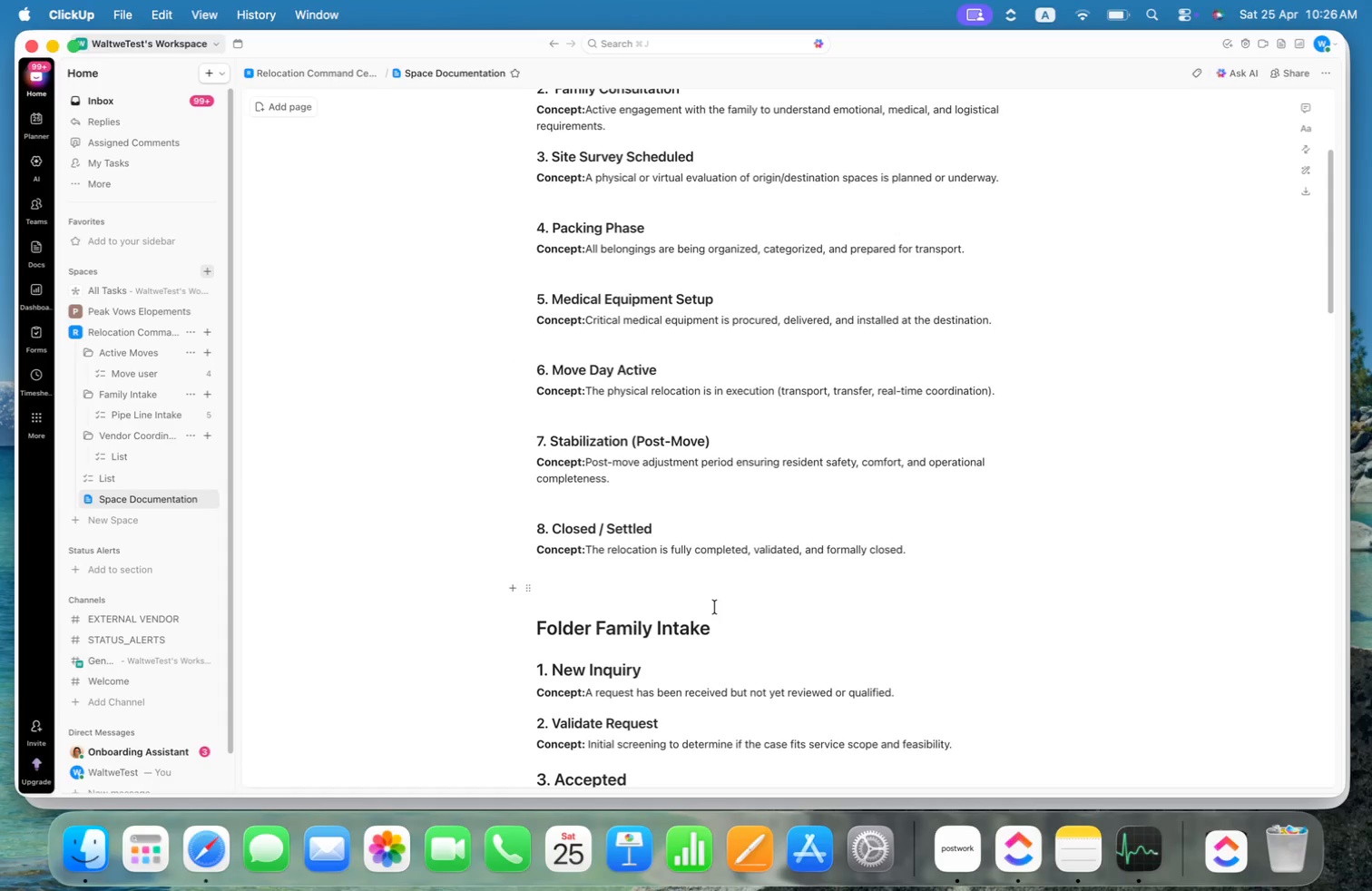 
left_click_drag(start_coordinate=[720, 627], to_coordinate=[534, 615])
 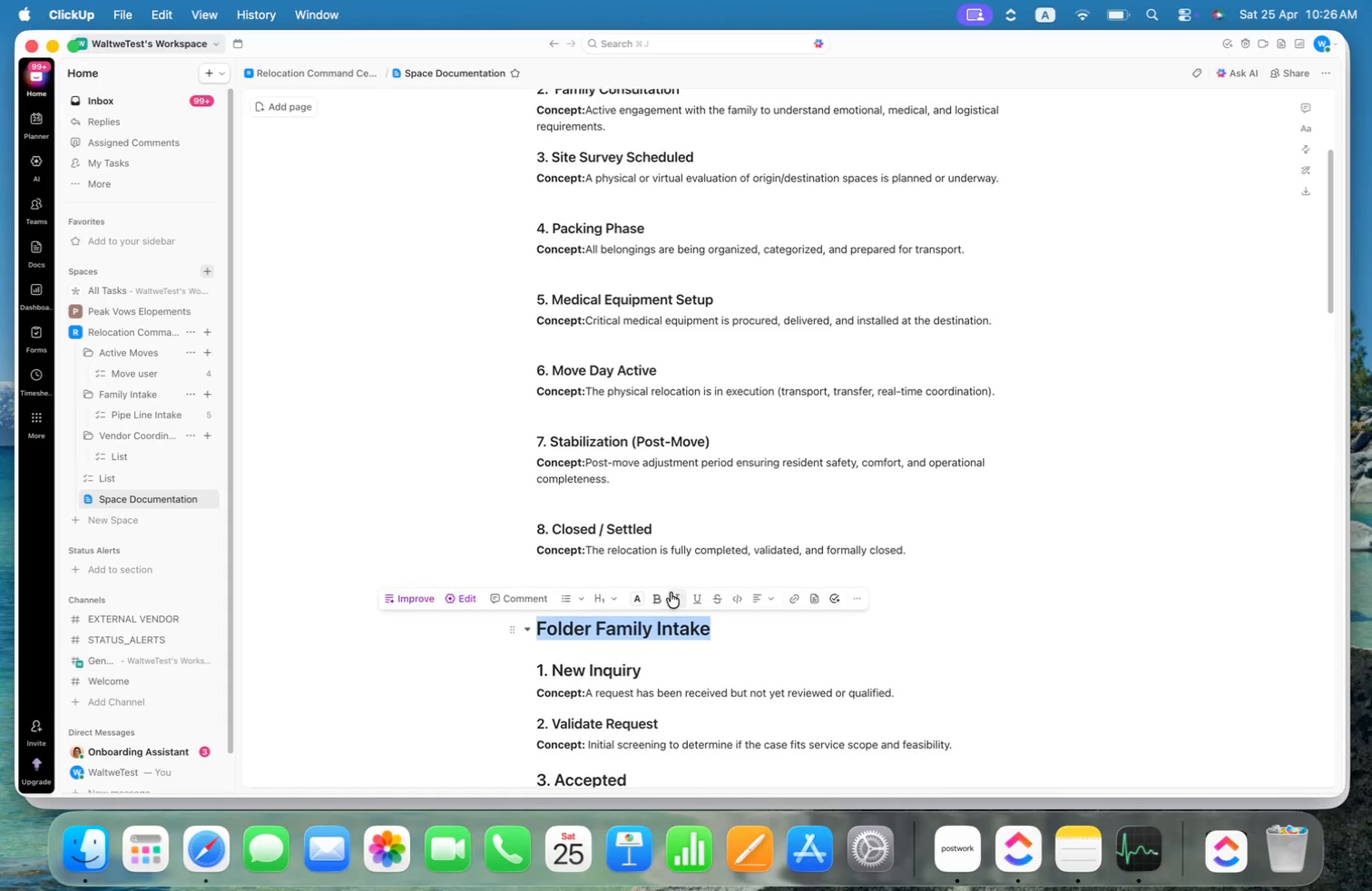 
key(Meta+C)
 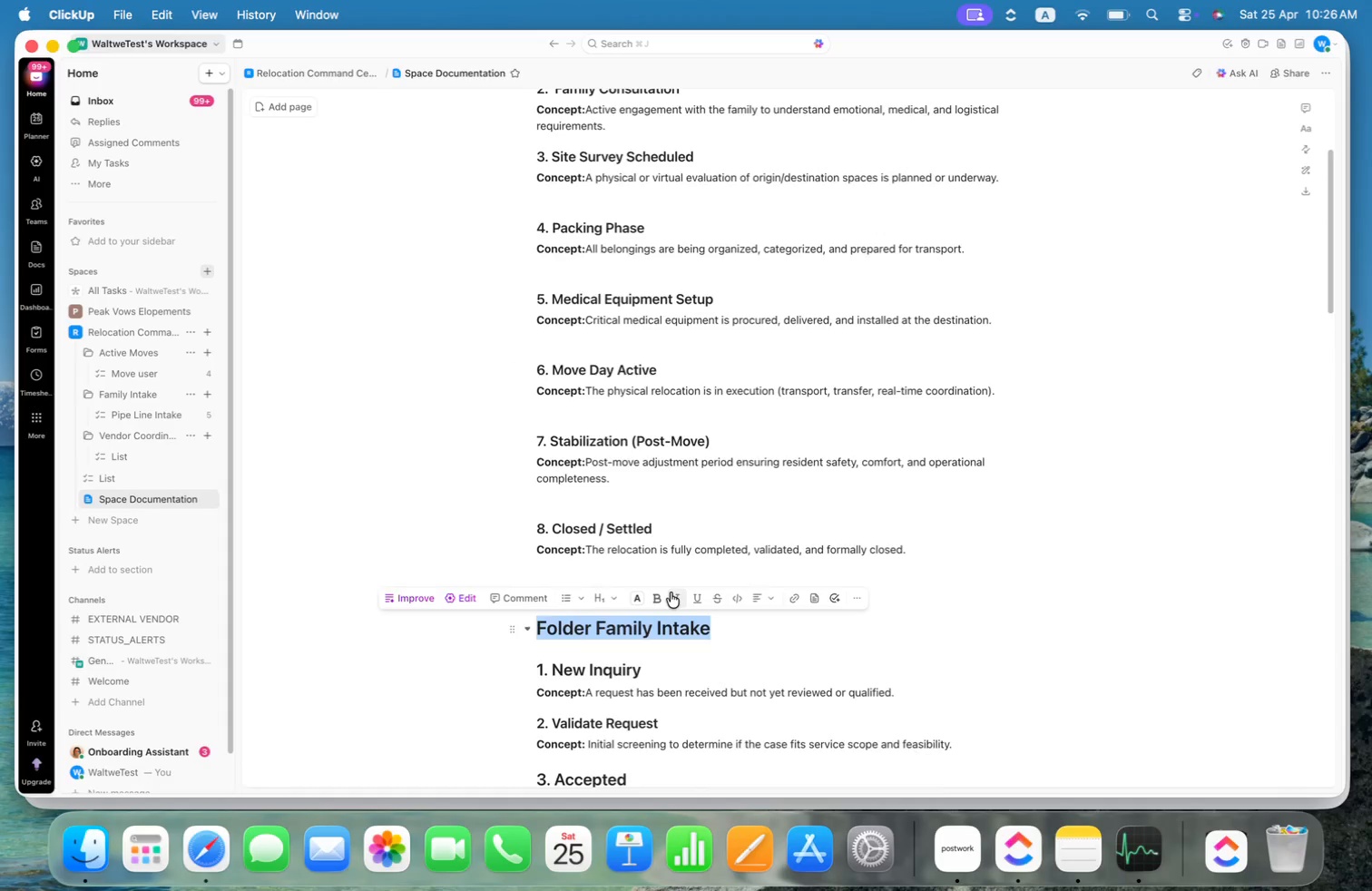 
scroll: coordinate [671, 592], scroll_direction: down, amount: 35.0
 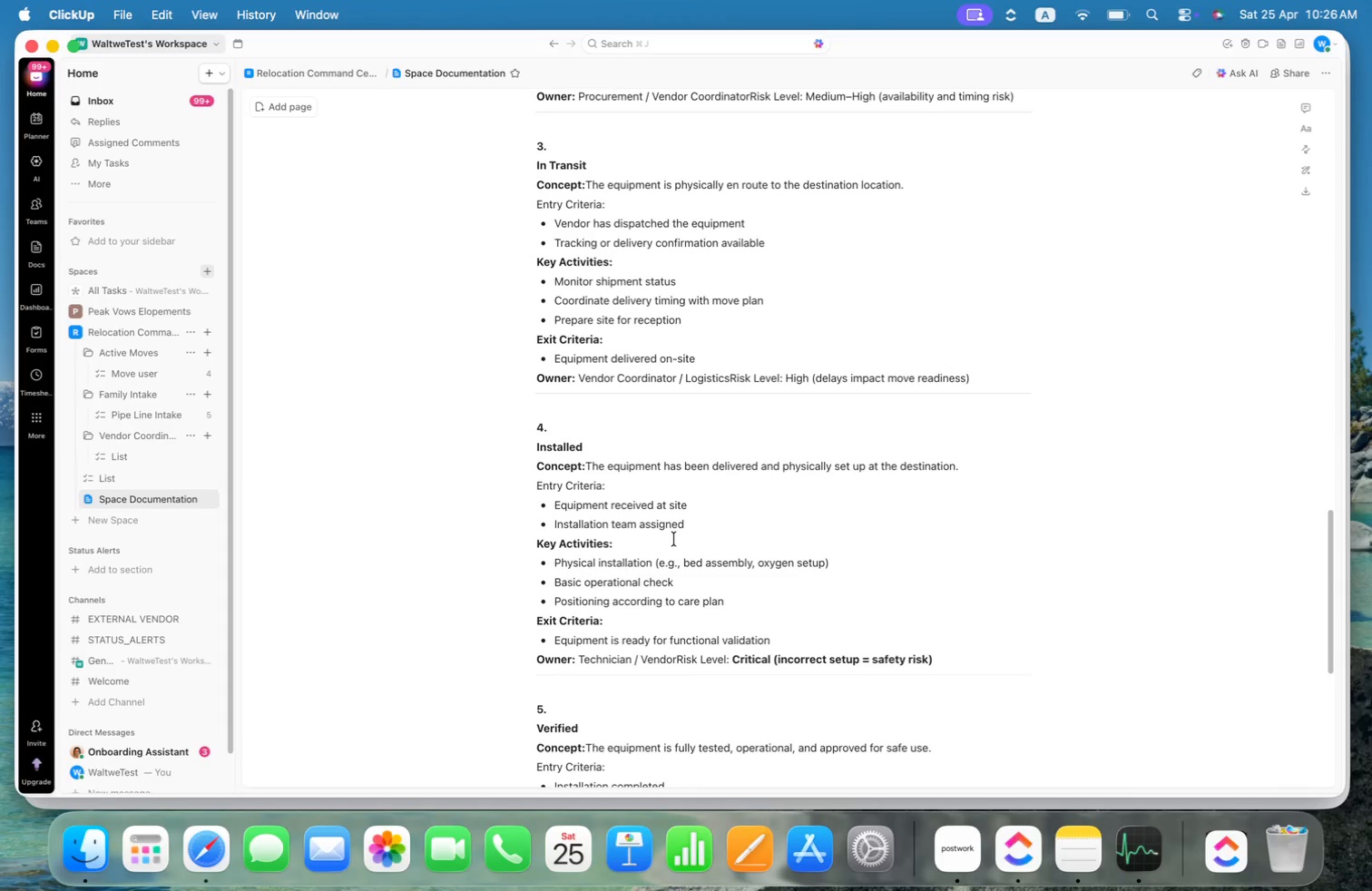 
scroll: coordinate [674, 539], scroll_direction: up, amount: 25.0
 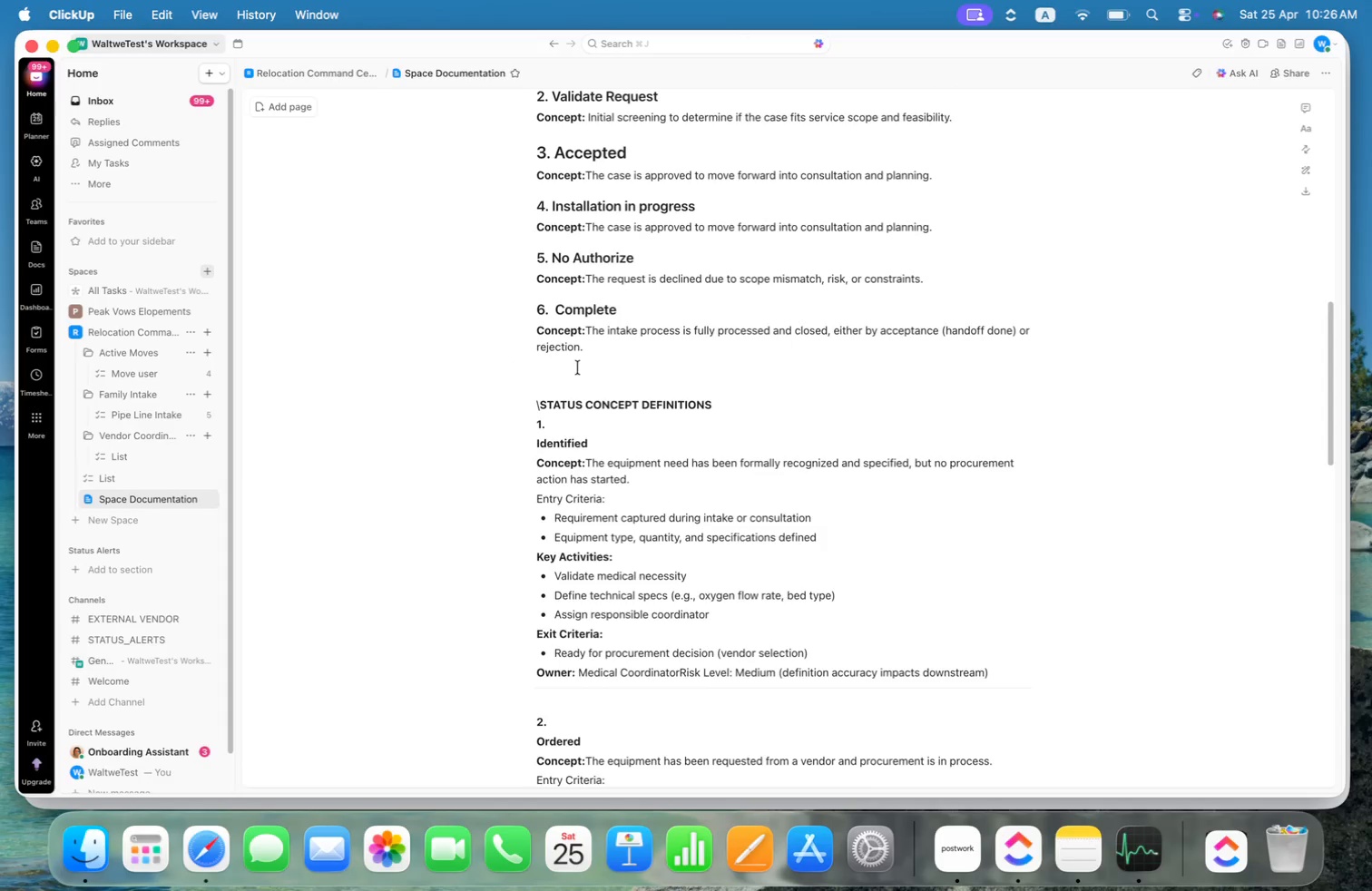 
left_click([573, 385])
 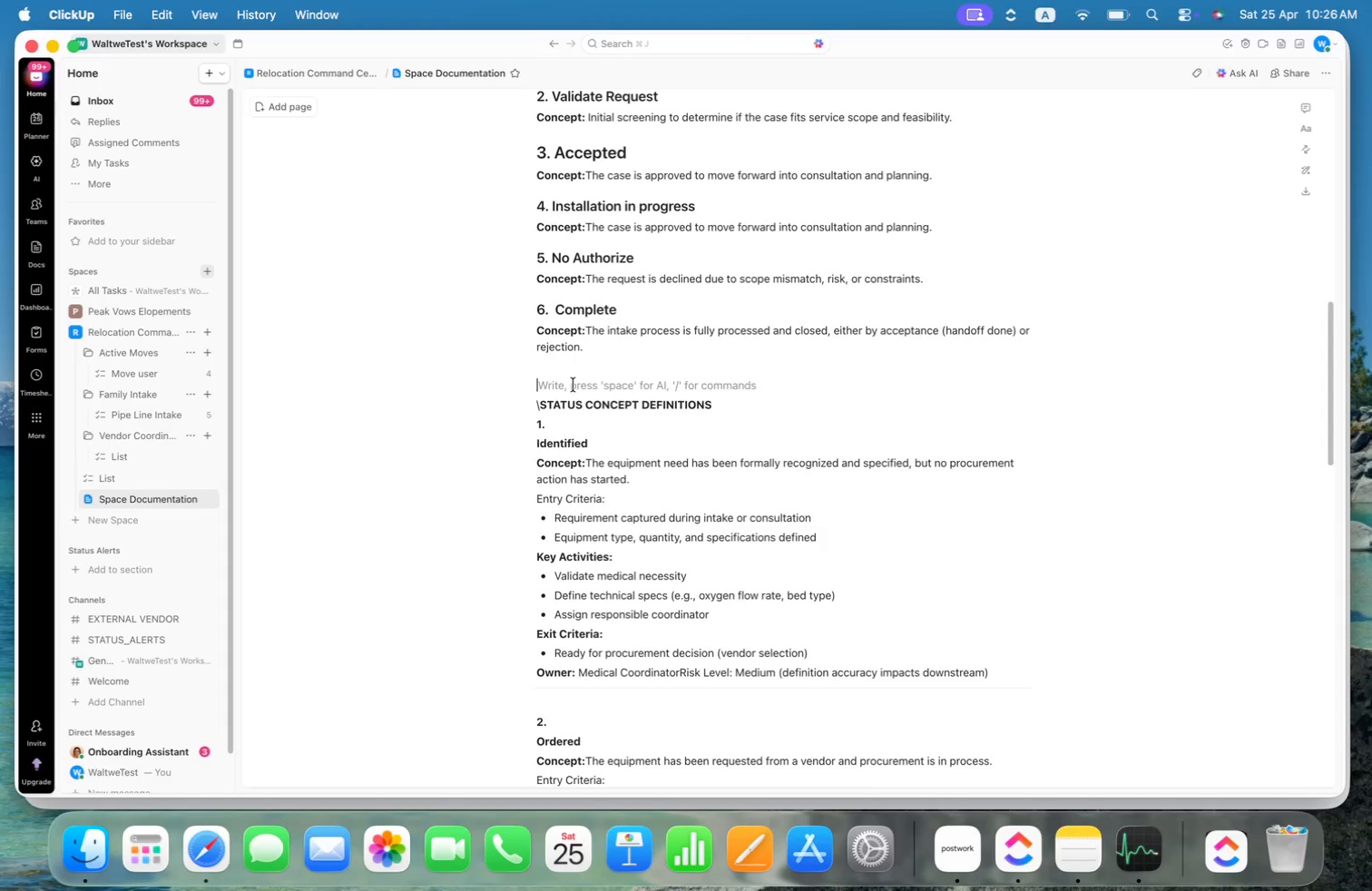 
key(Enter)
 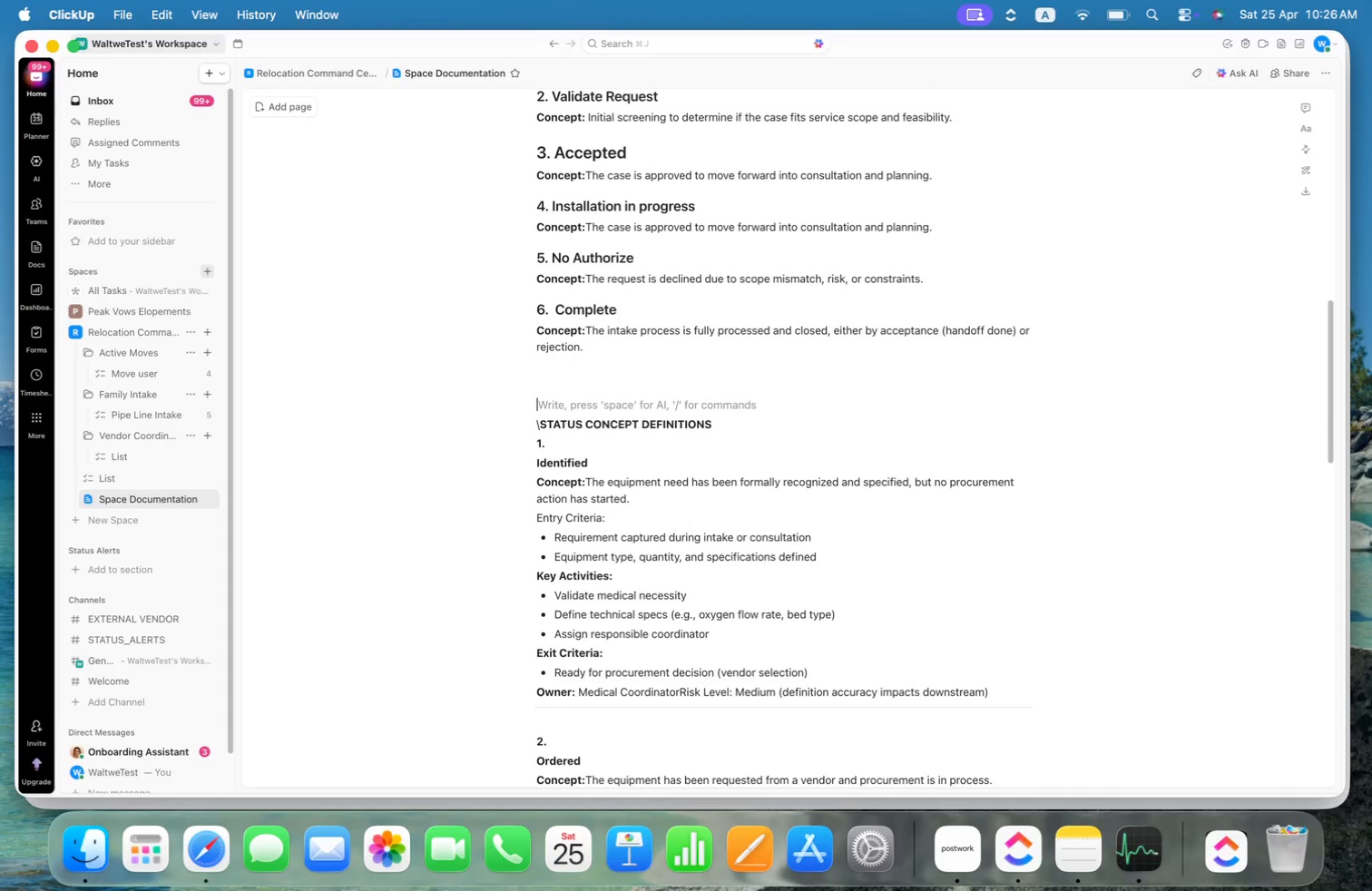 
key(ArrowUp)
 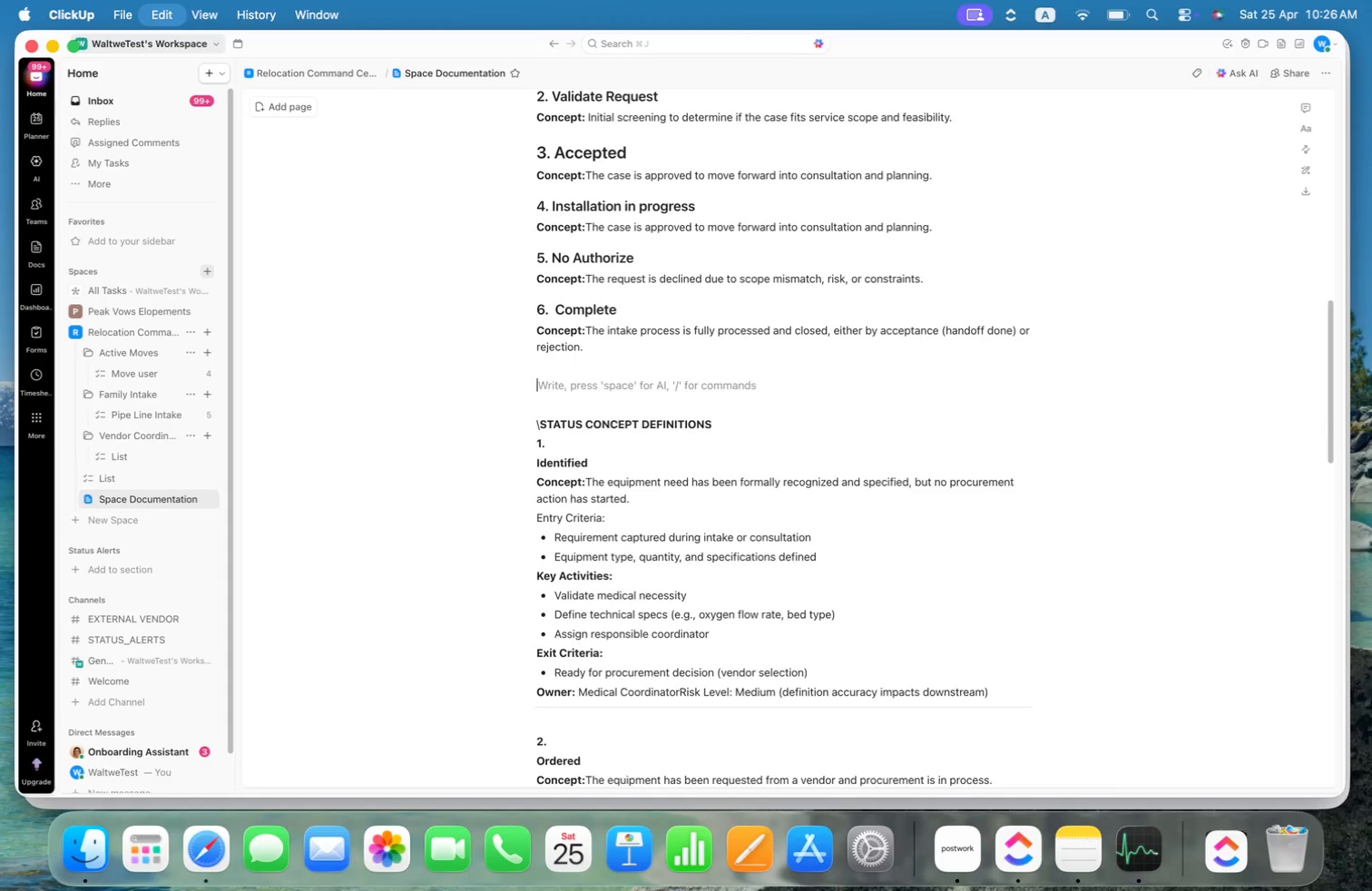 
key(Meta+CommandLeft)
 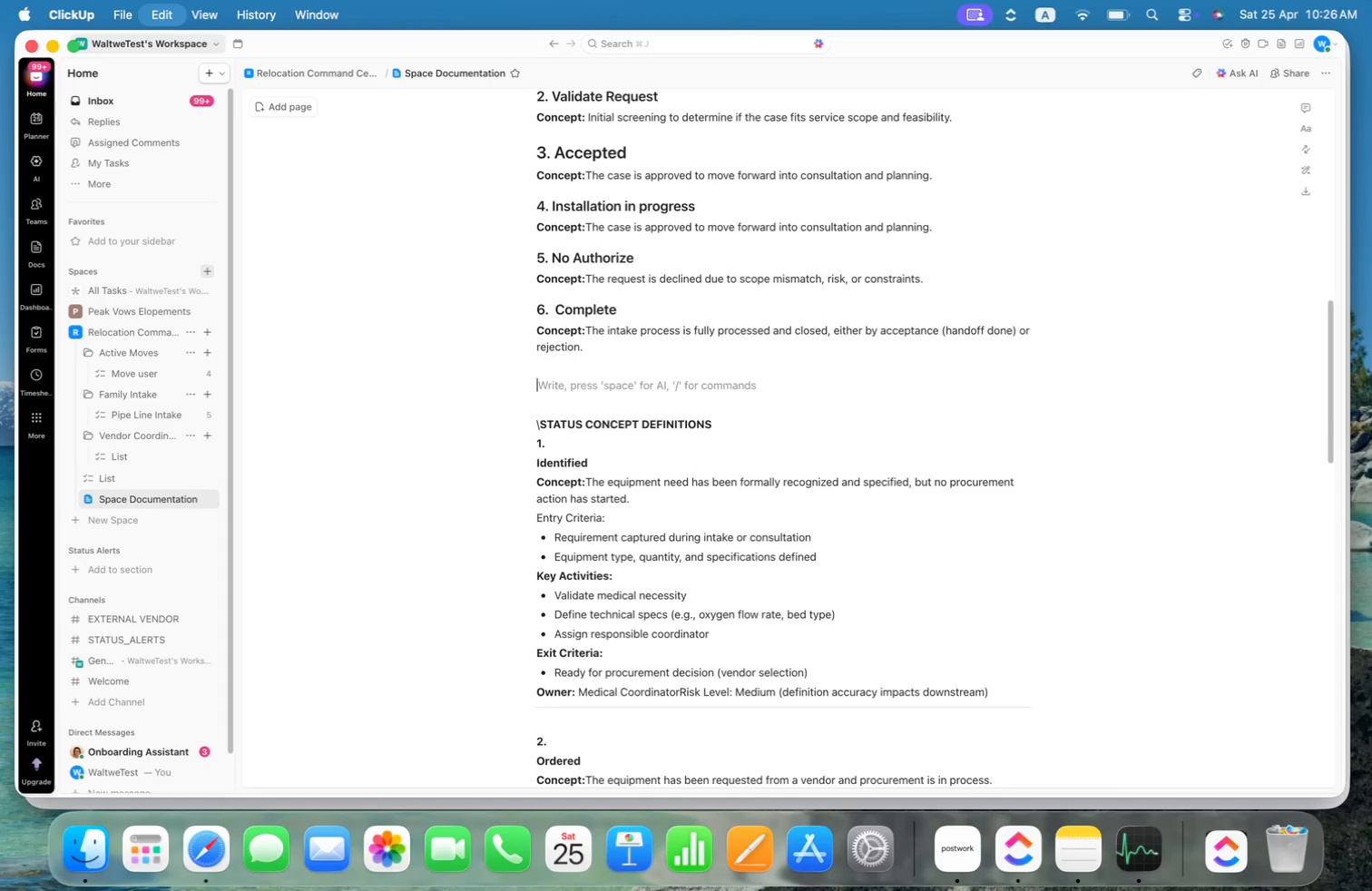 
key(Meta+V)
 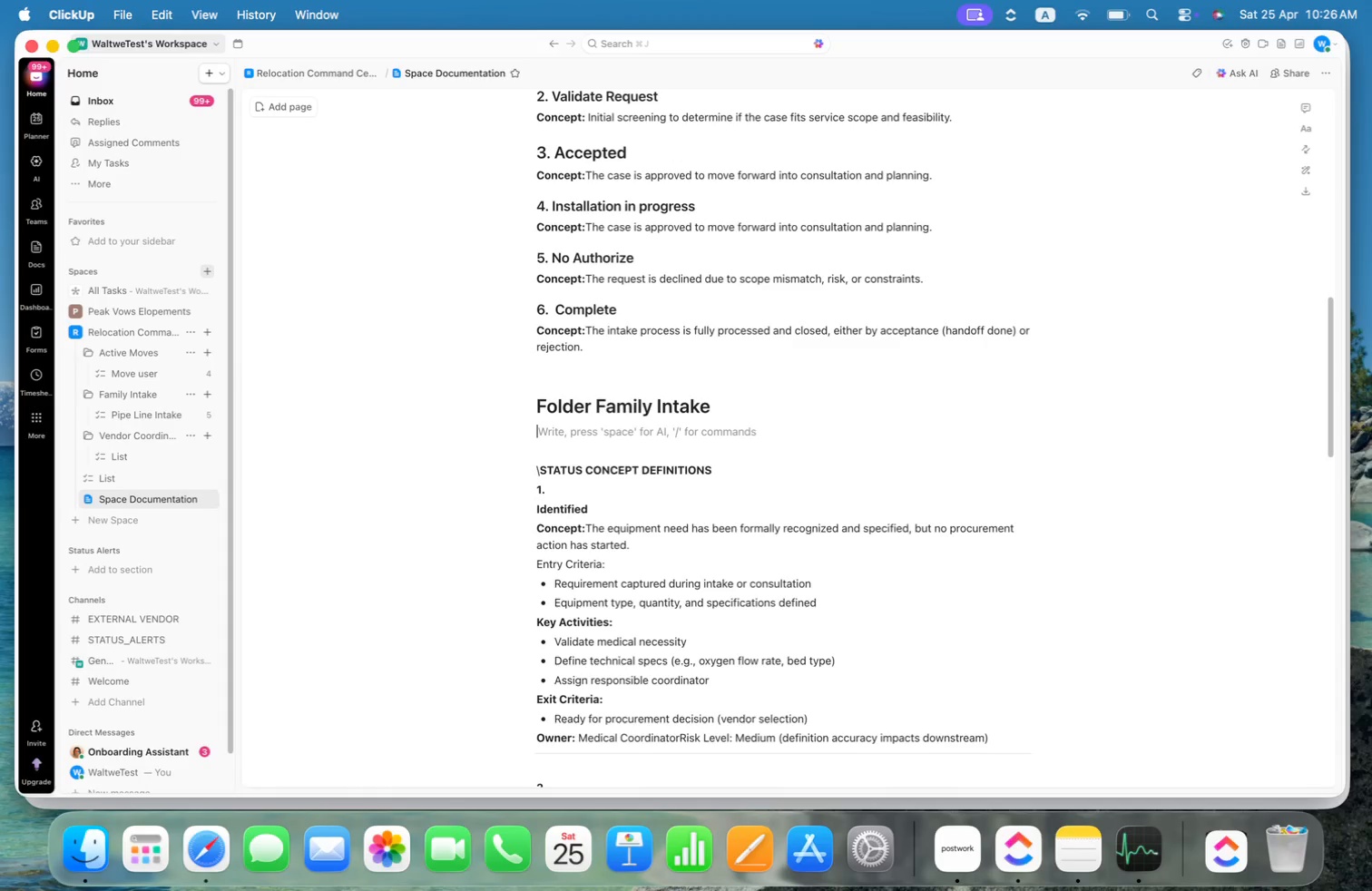 
key(ArrowUp)
 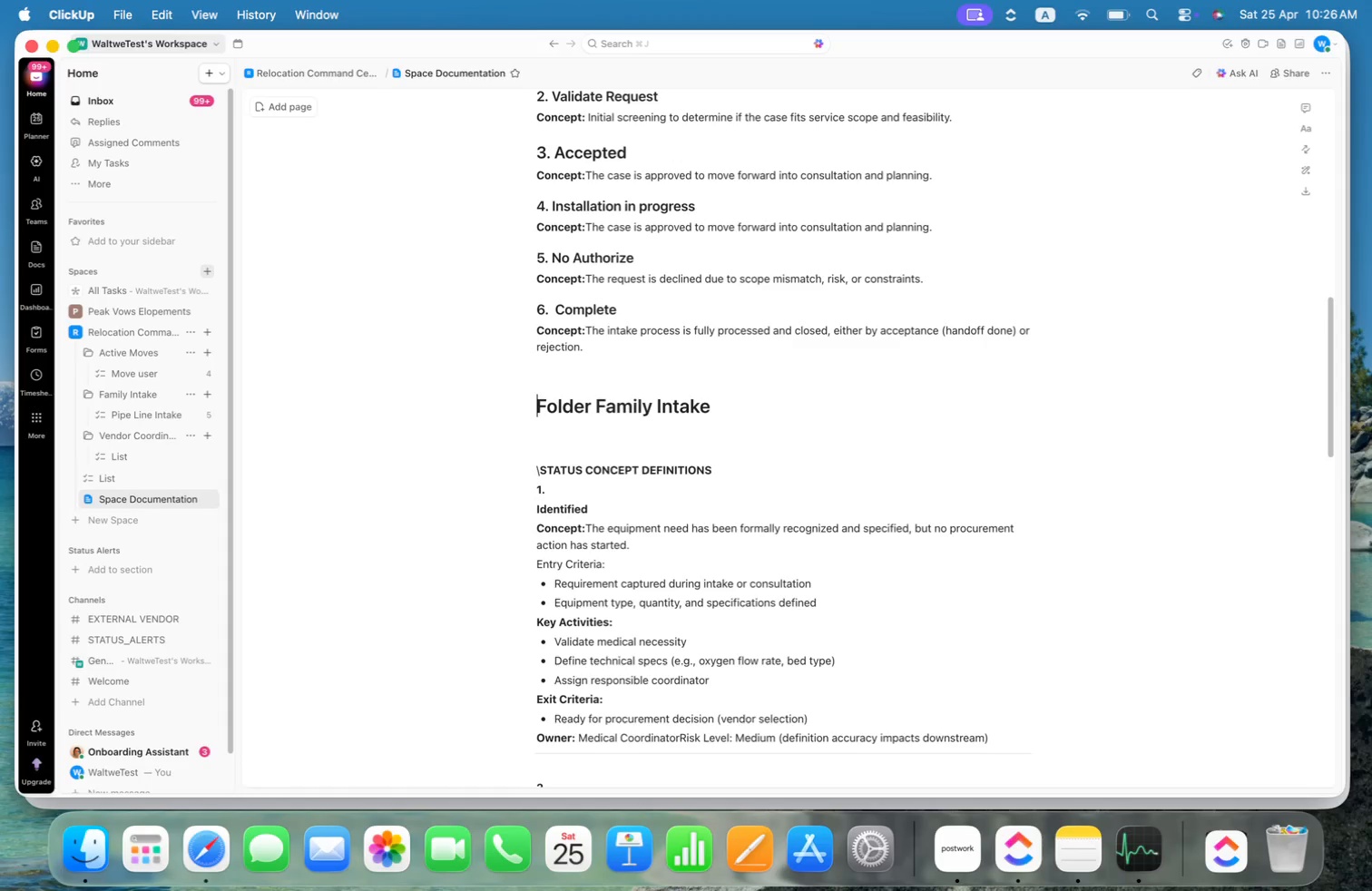 
key(Alt+Shift+ArrowRight)
 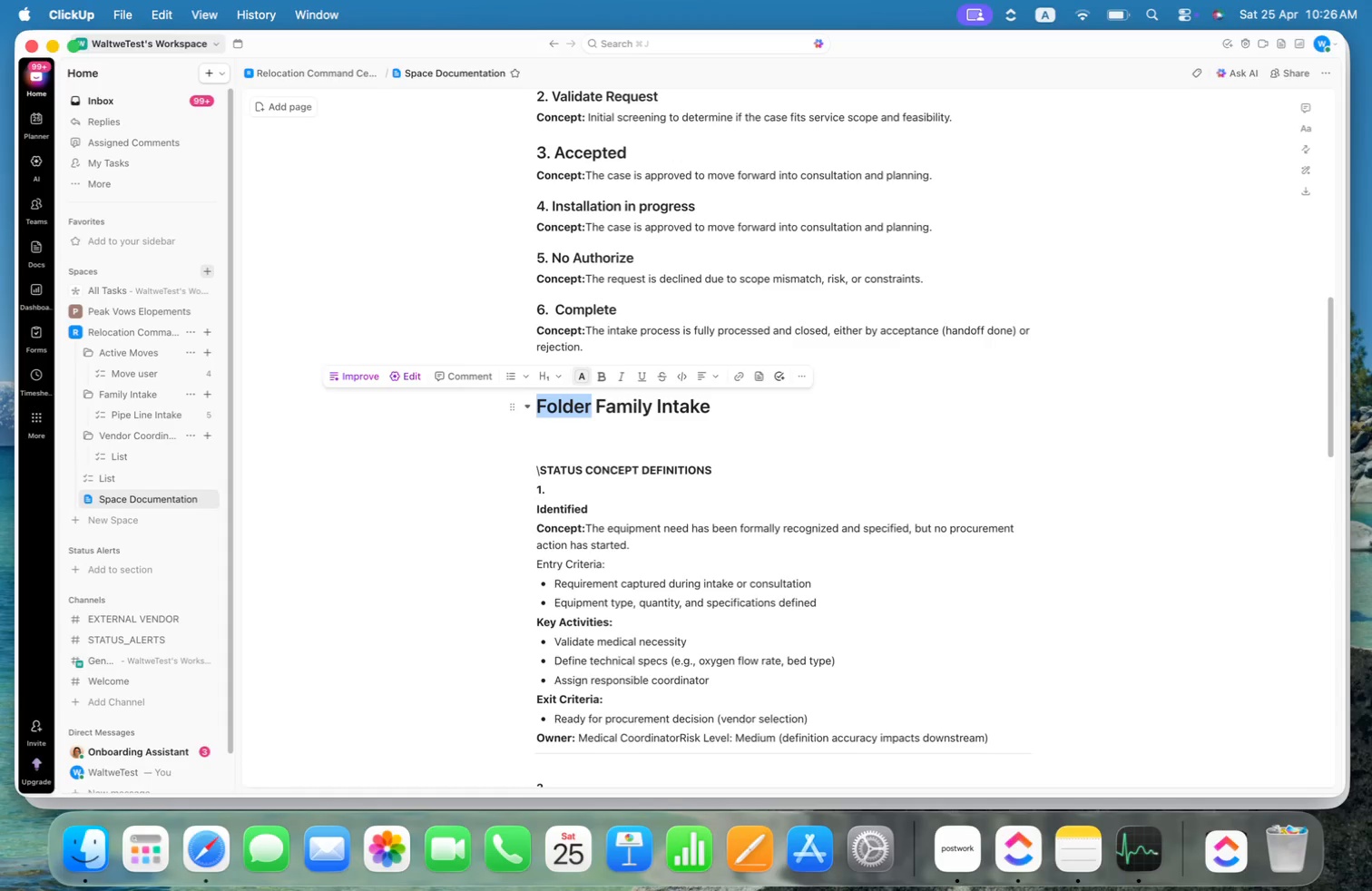 
key(Alt+Shift+ArrowRight)
 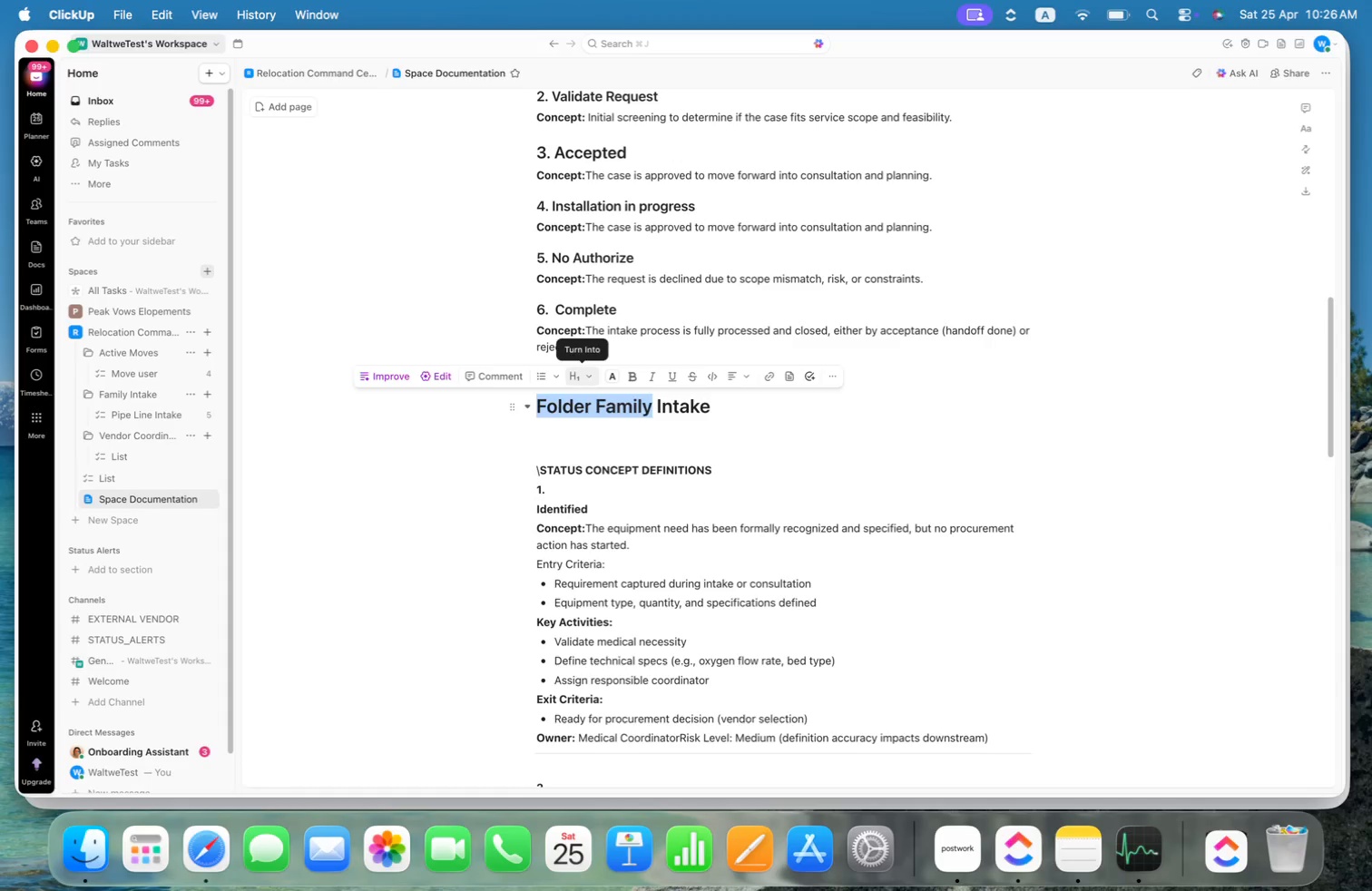 
hold_key(key=ArrowLeft, duration=1.19)
 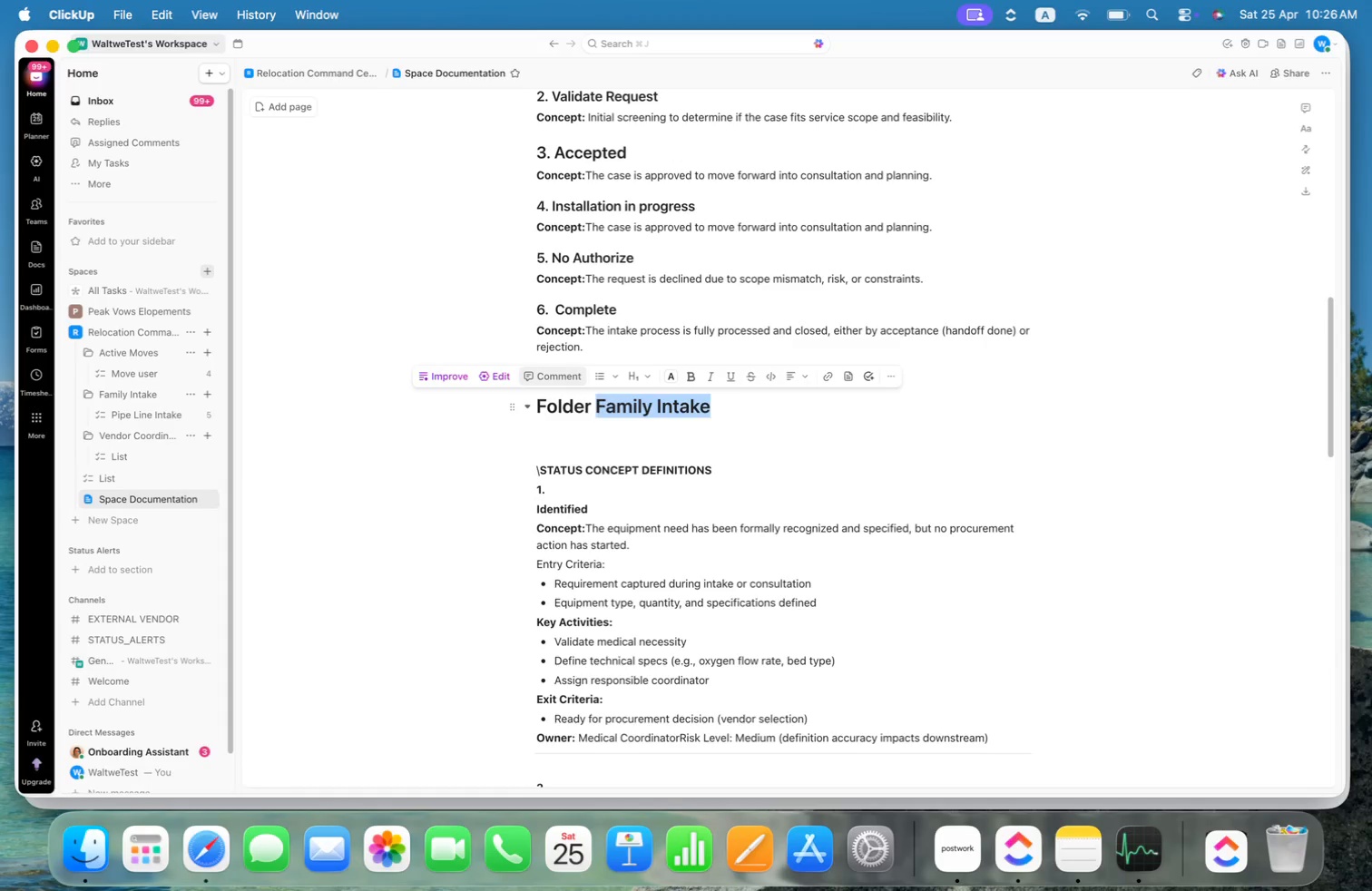 
key(ArrowRight)
 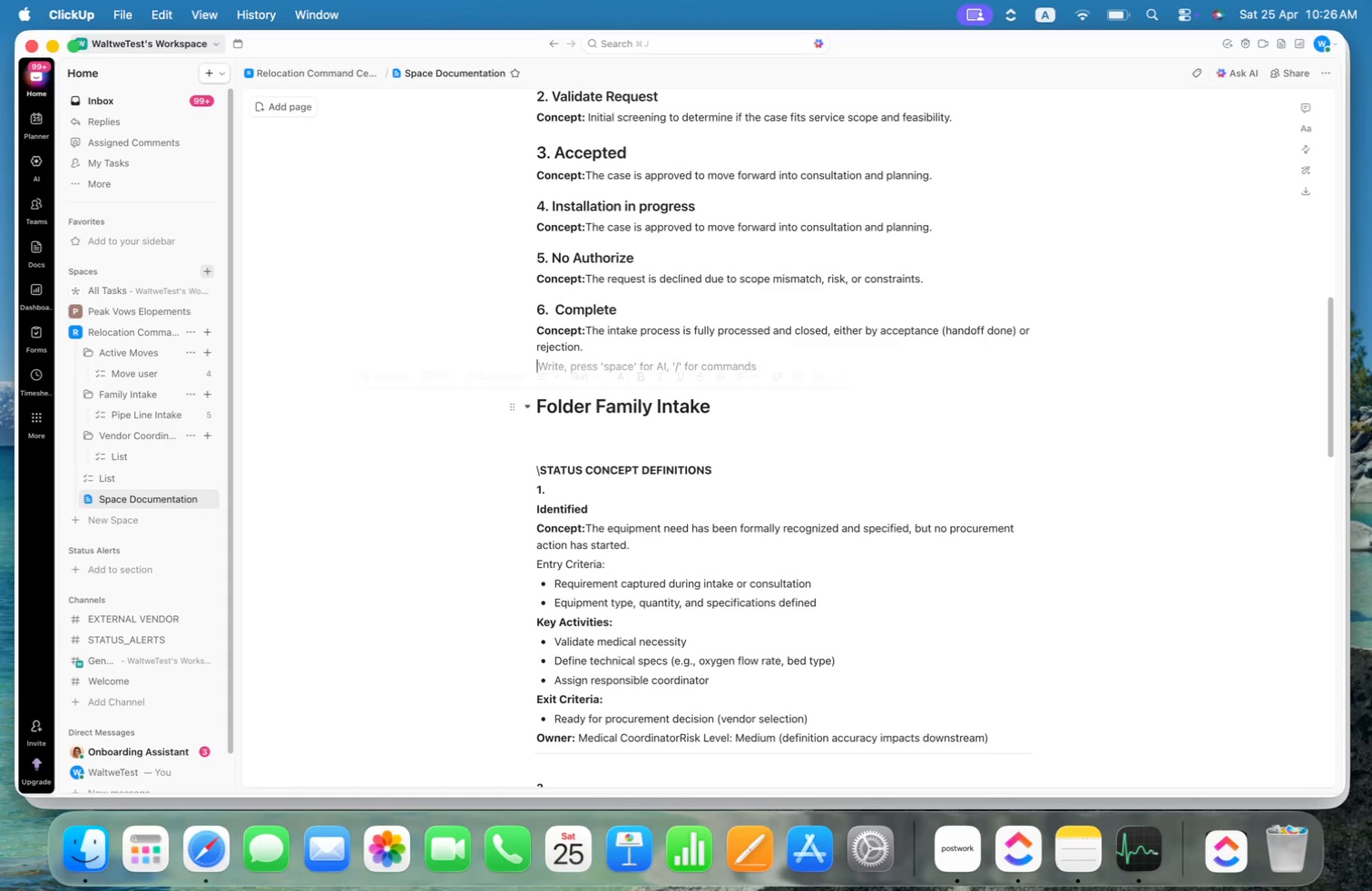 
key(Alt+ArrowRight)
 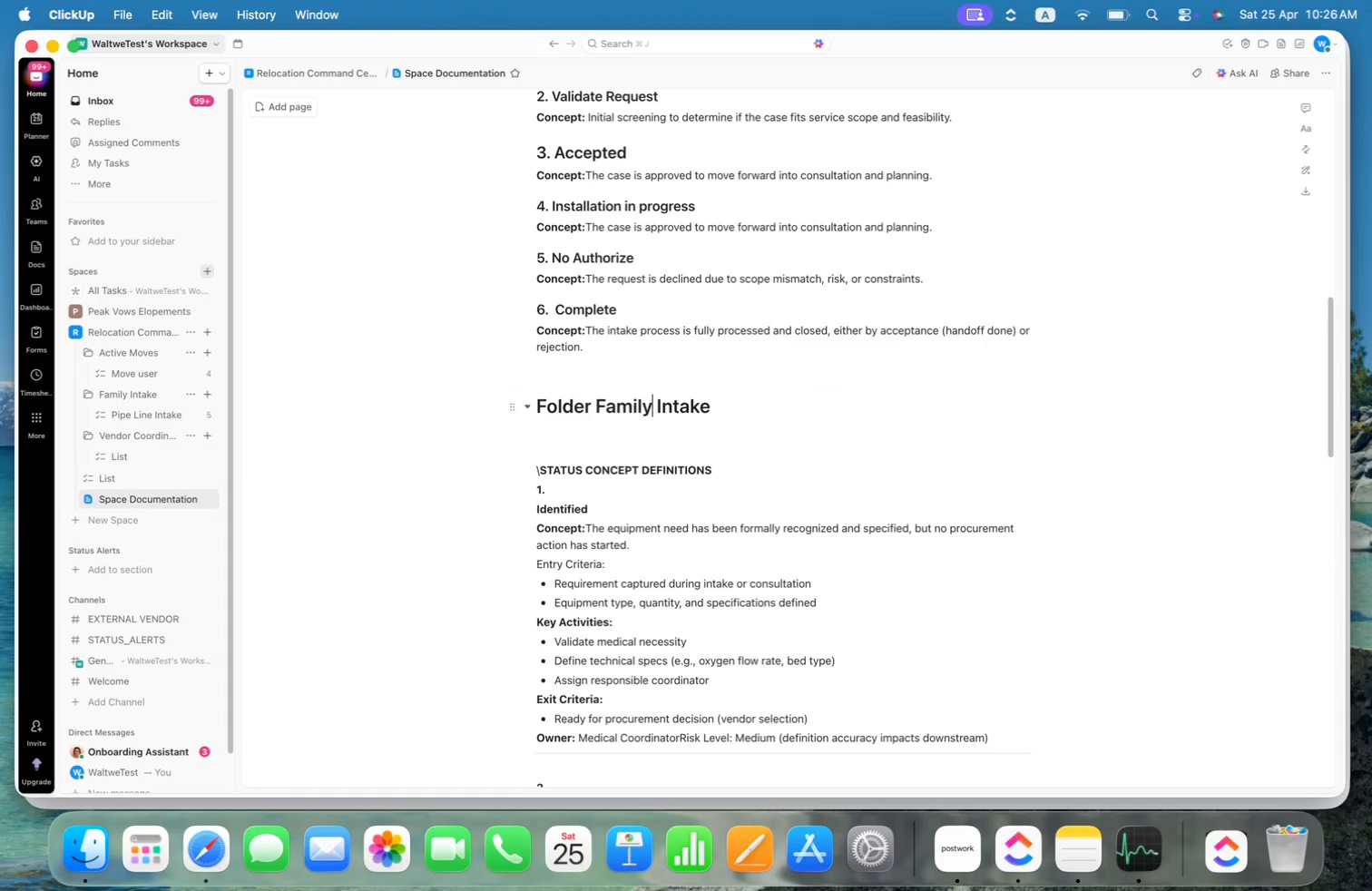 
key(Alt+ArrowRight)
 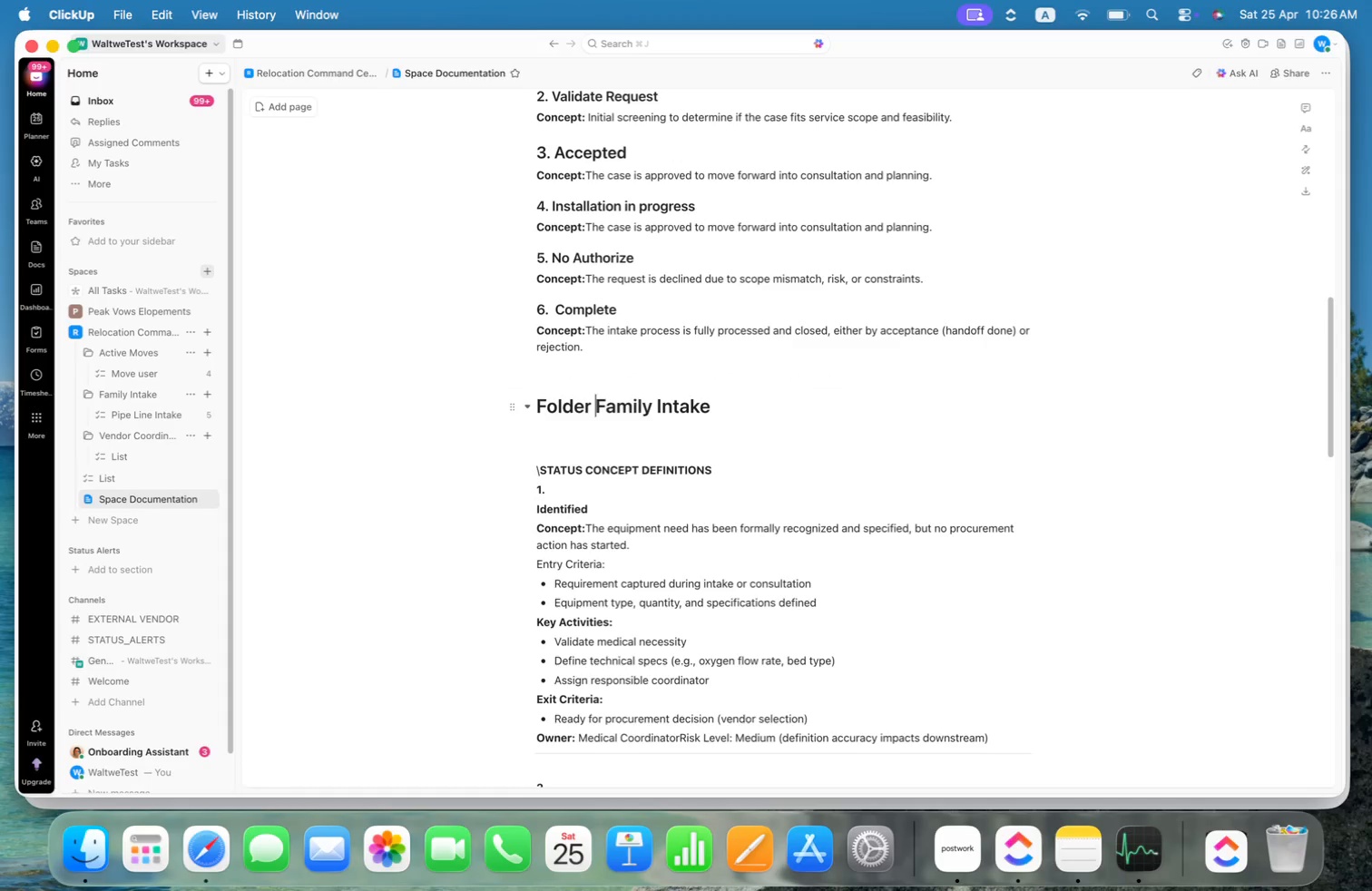 
key(Alt+Shift+ArrowRight)
 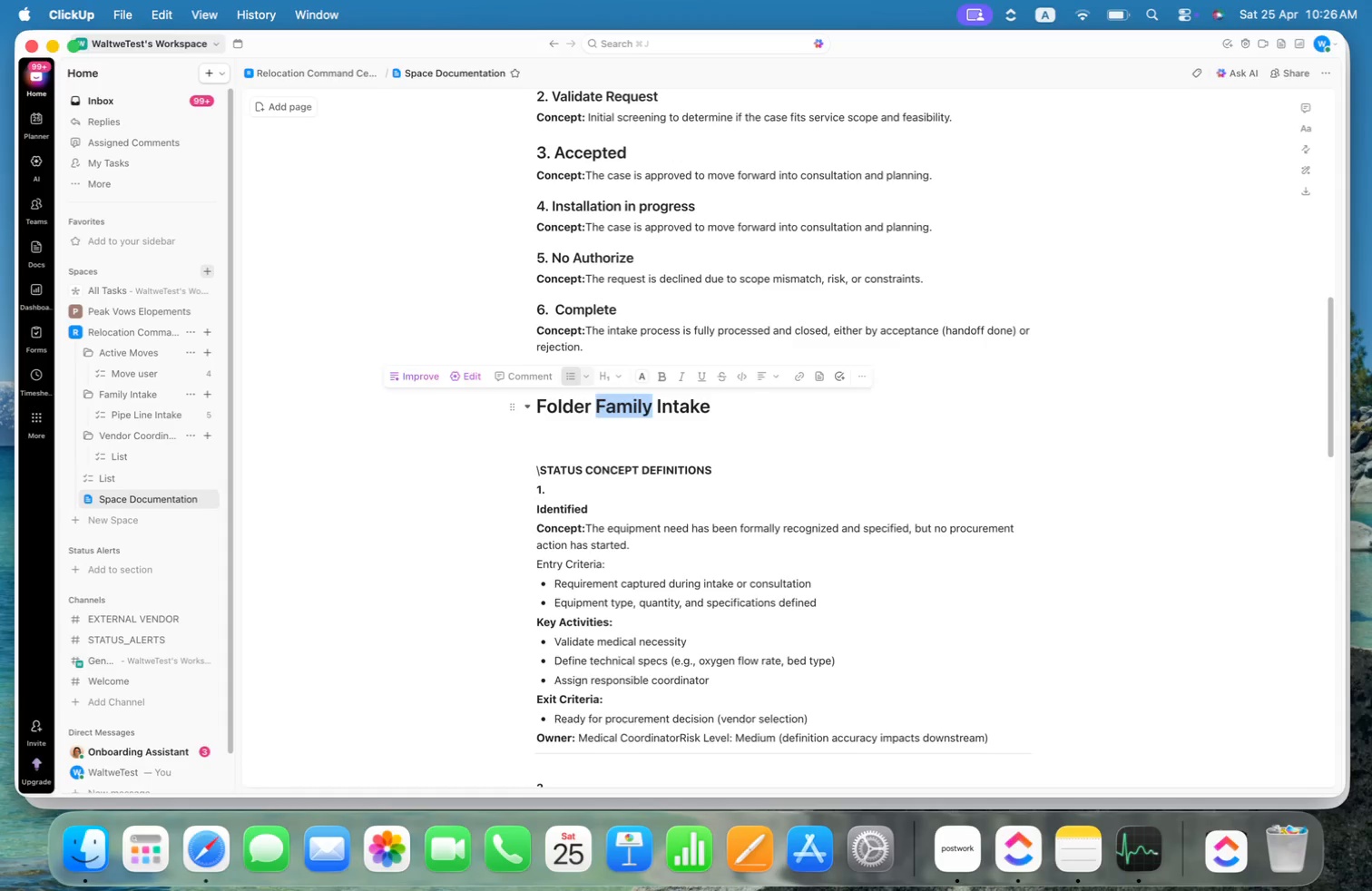 
key(Alt+Shift+ArrowRight)
 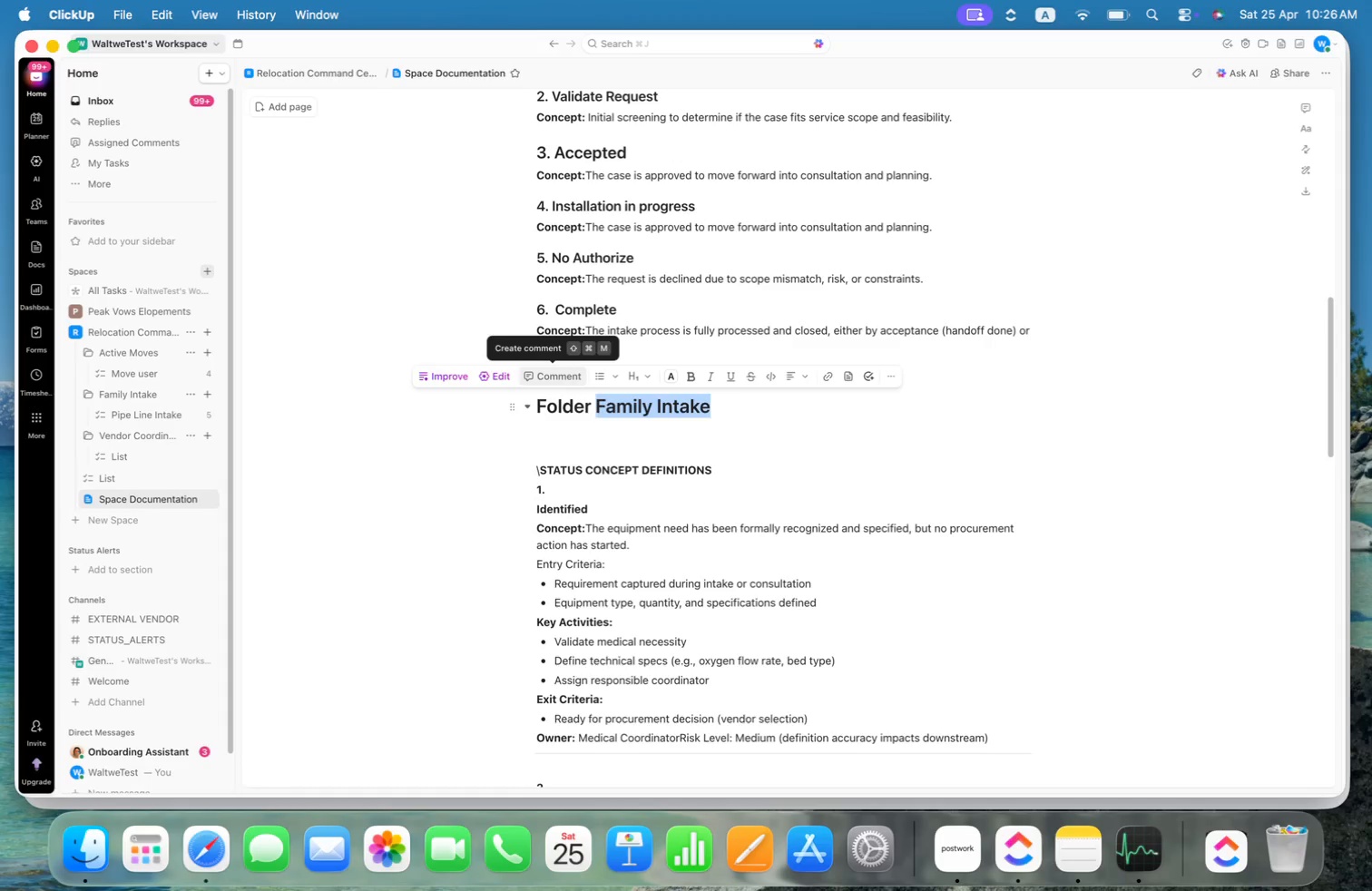 
type(VENDOR COORDINATION)
 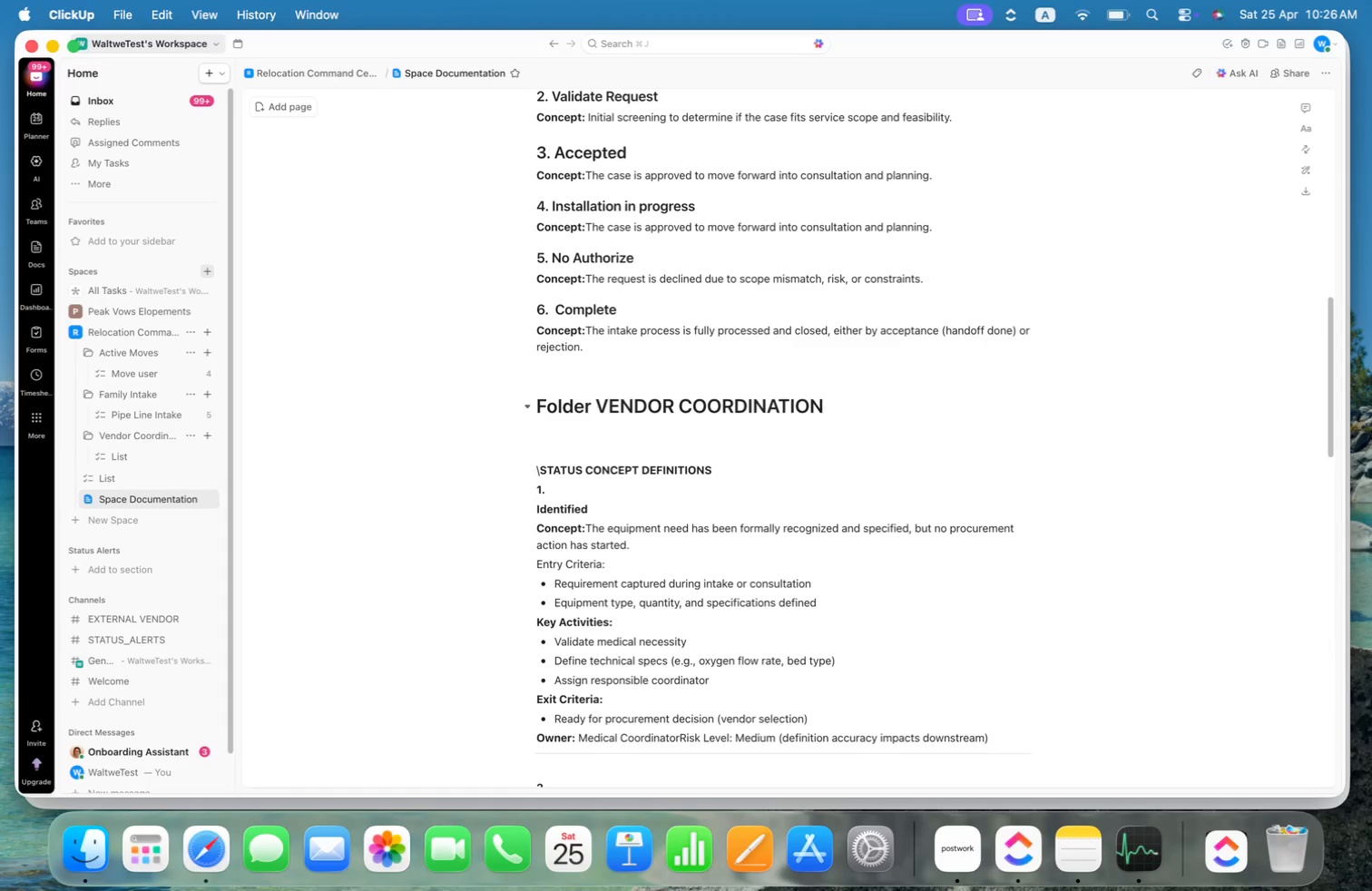 
key(ArrowDown)
 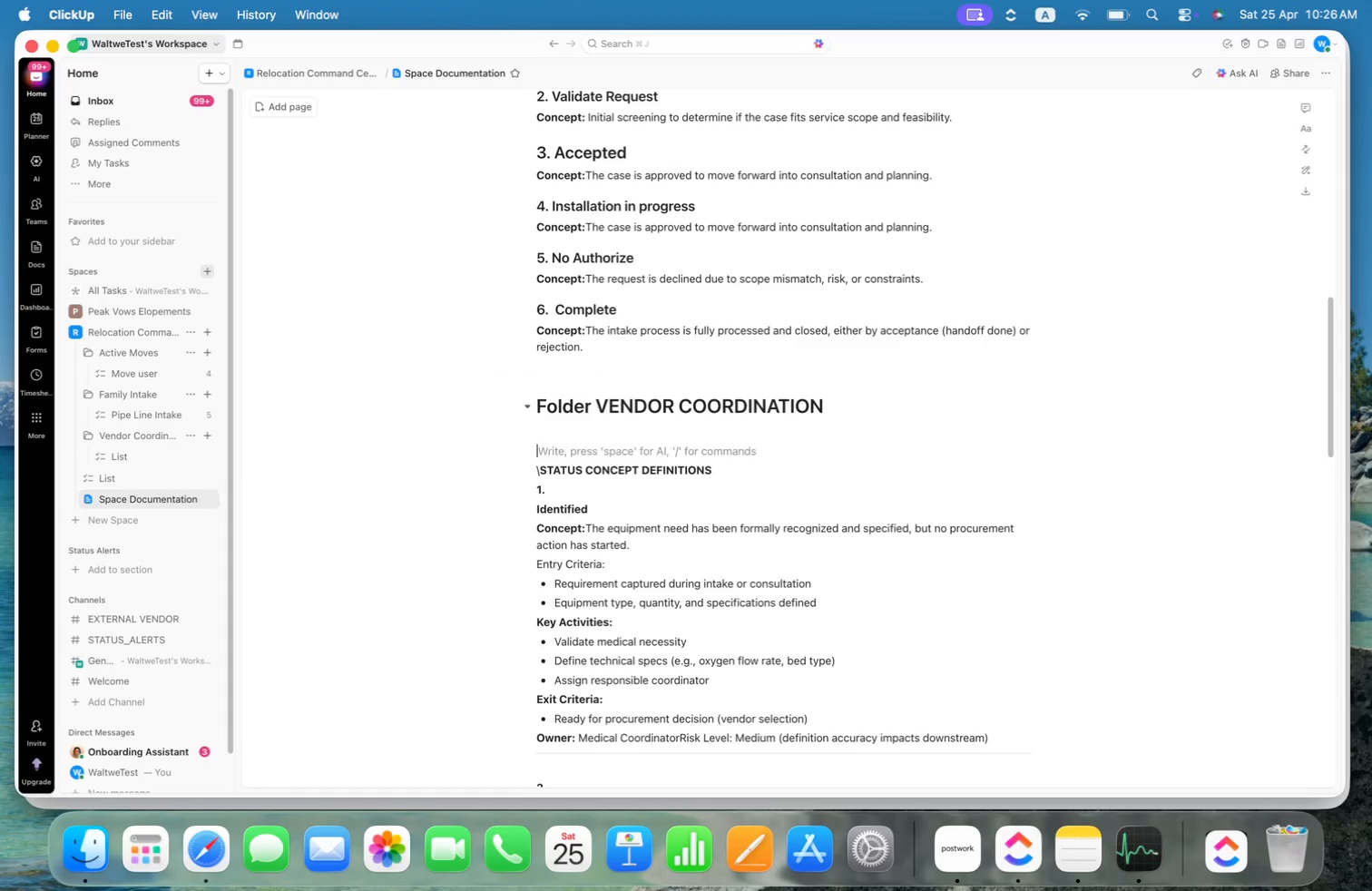 
key(ArrowRight)
 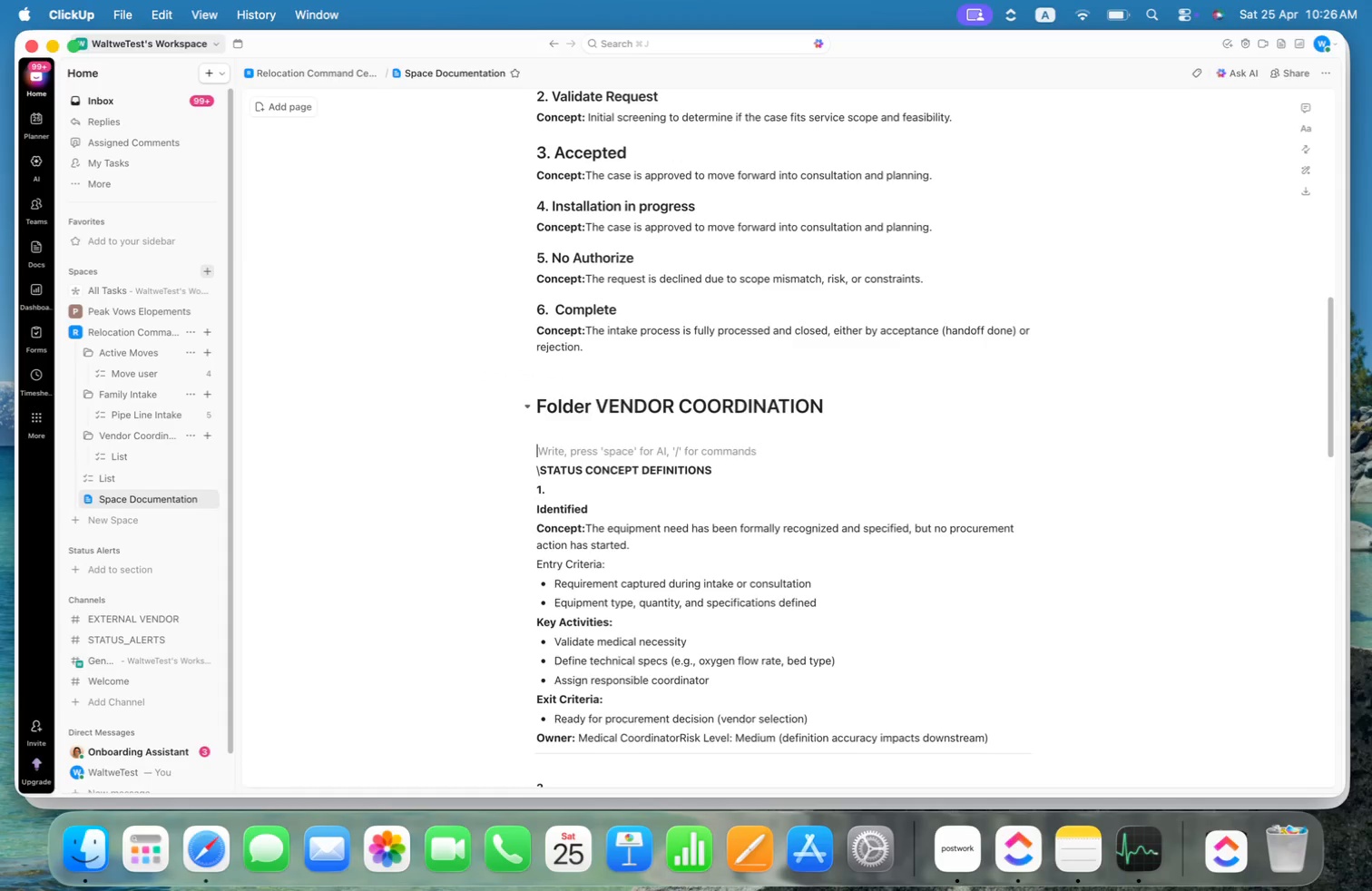 
key(ArrowDown)
 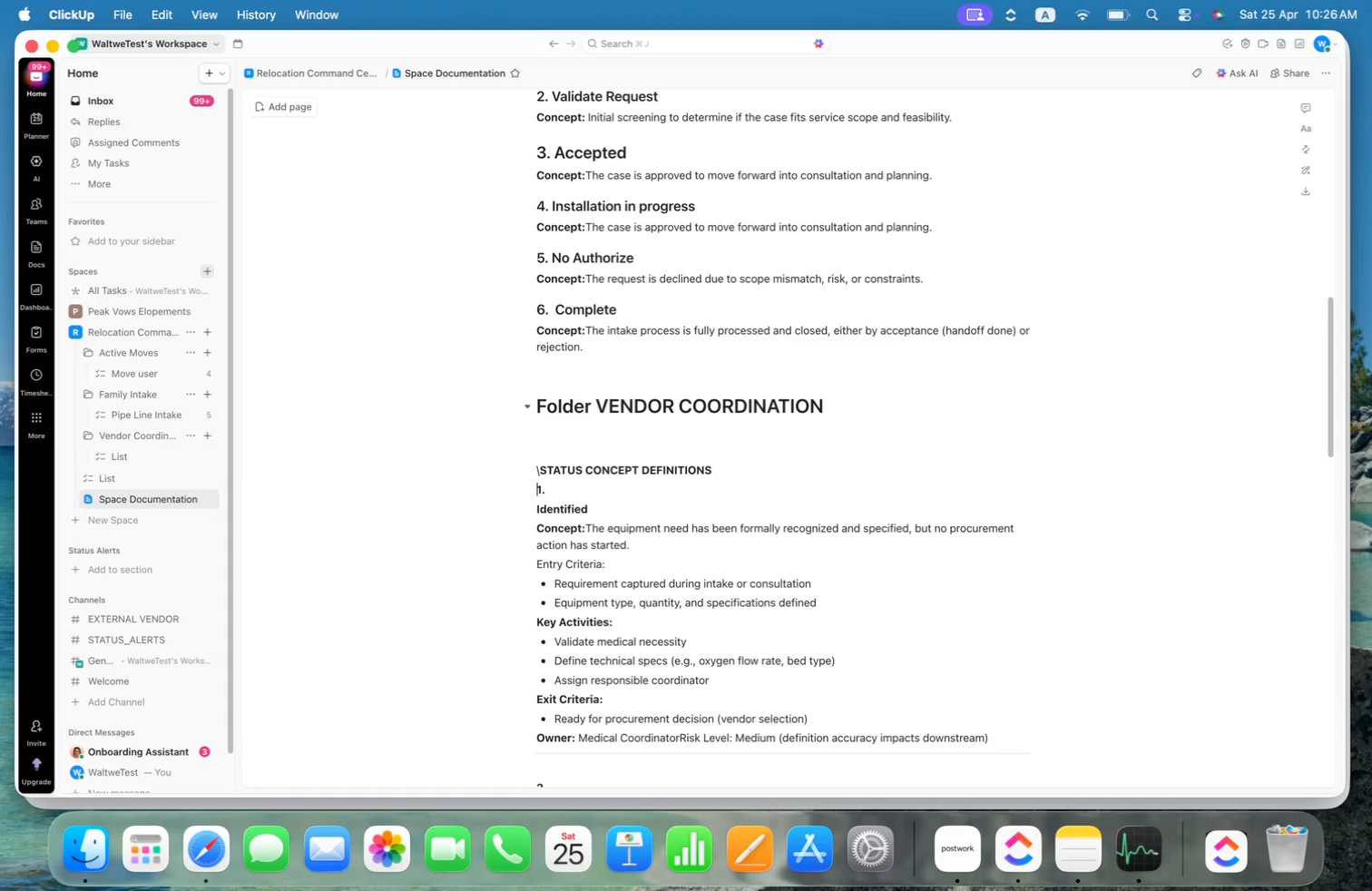 
key(ArrowDown)
 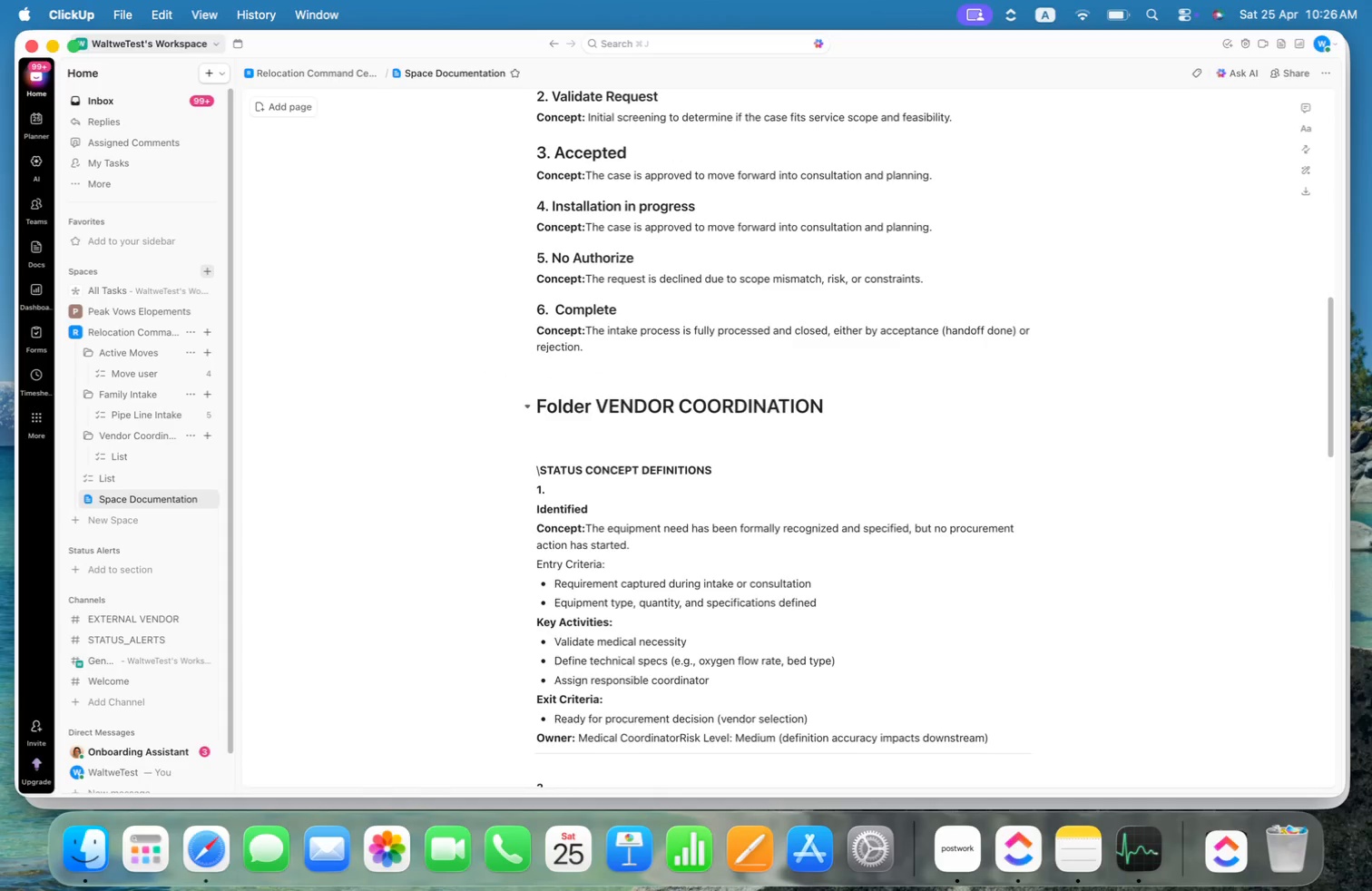 
key(ArrowUp)
 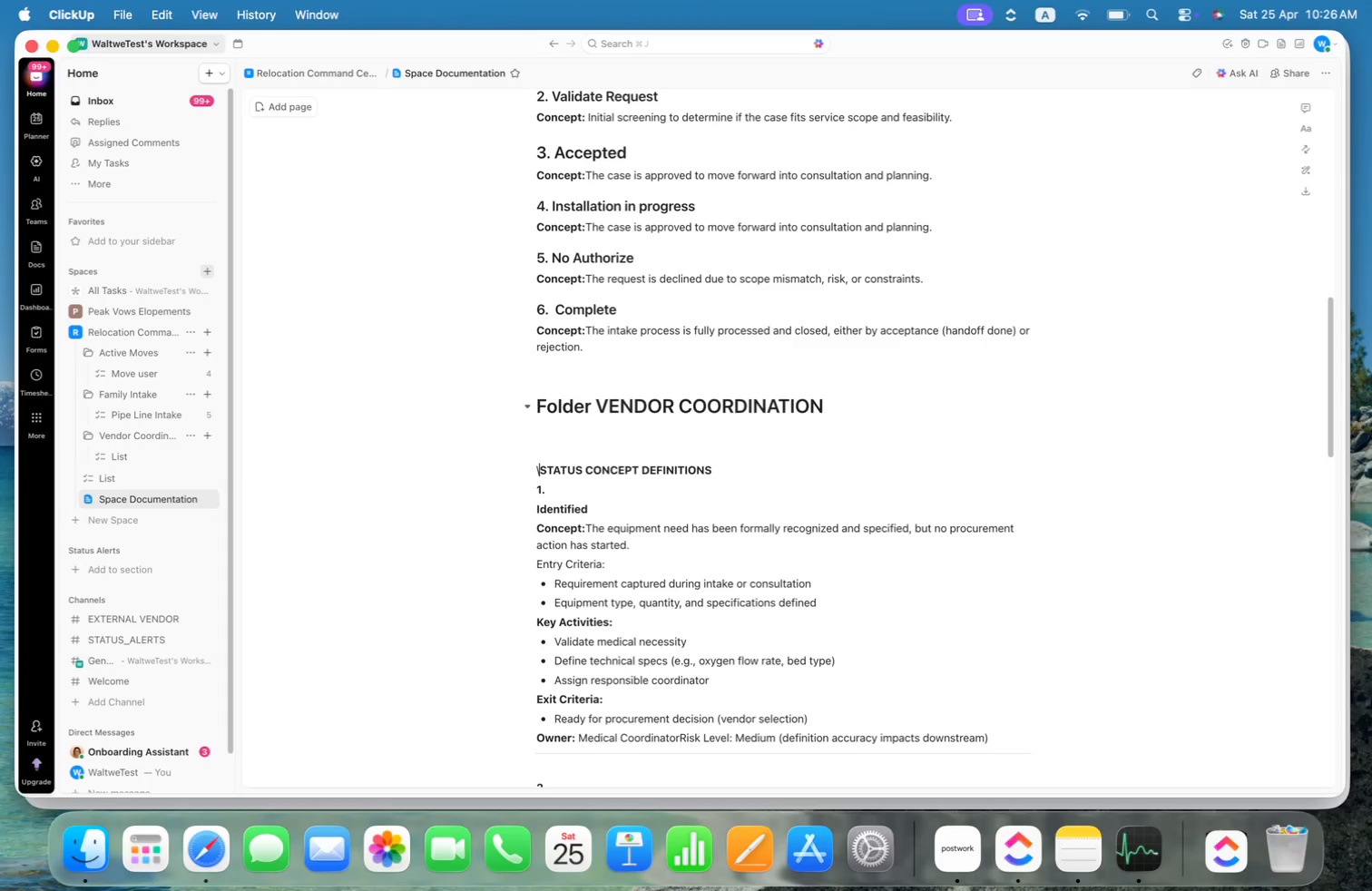 
key(ArrowRight)
 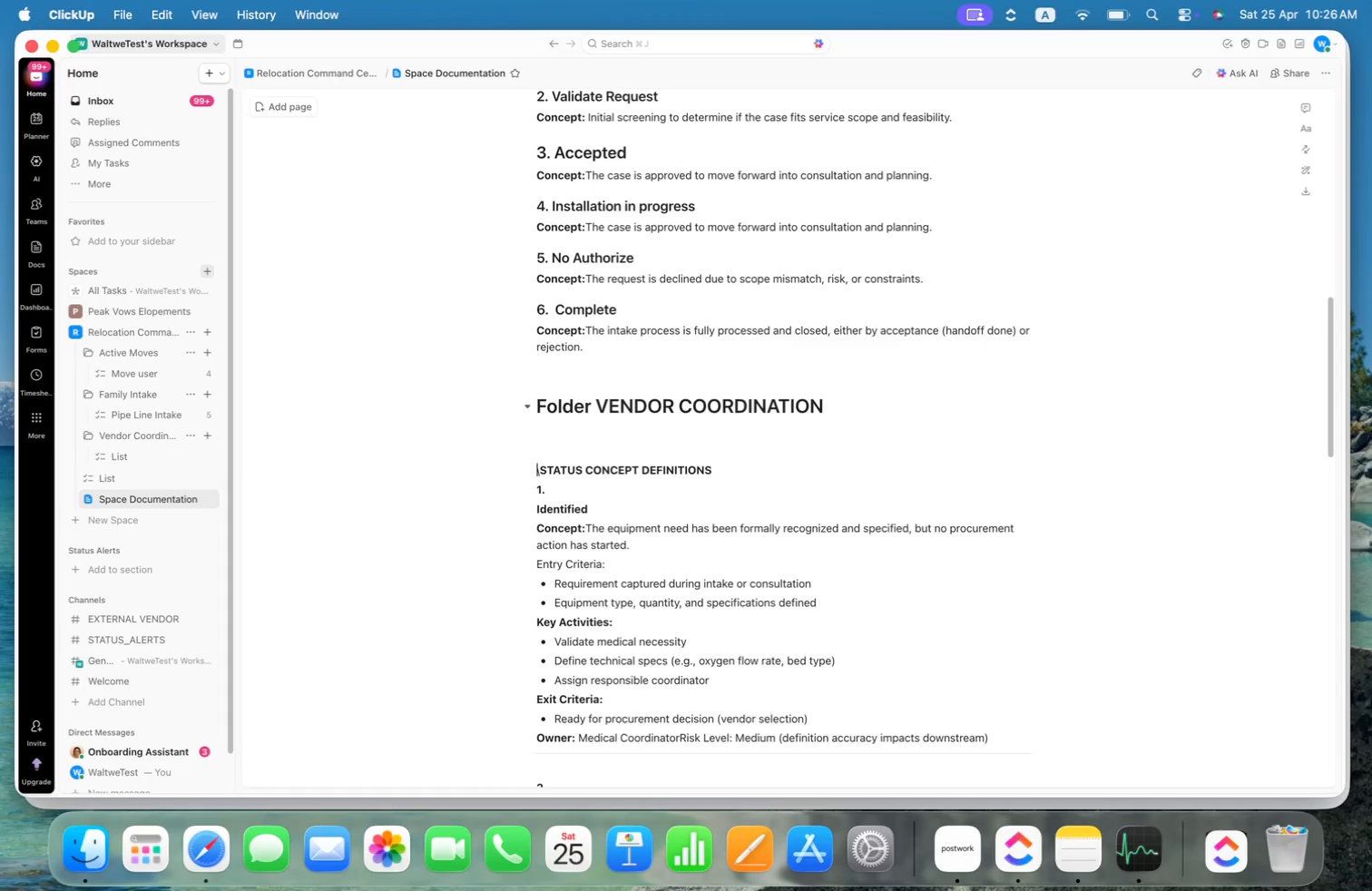 
key(ArrowLeft)
 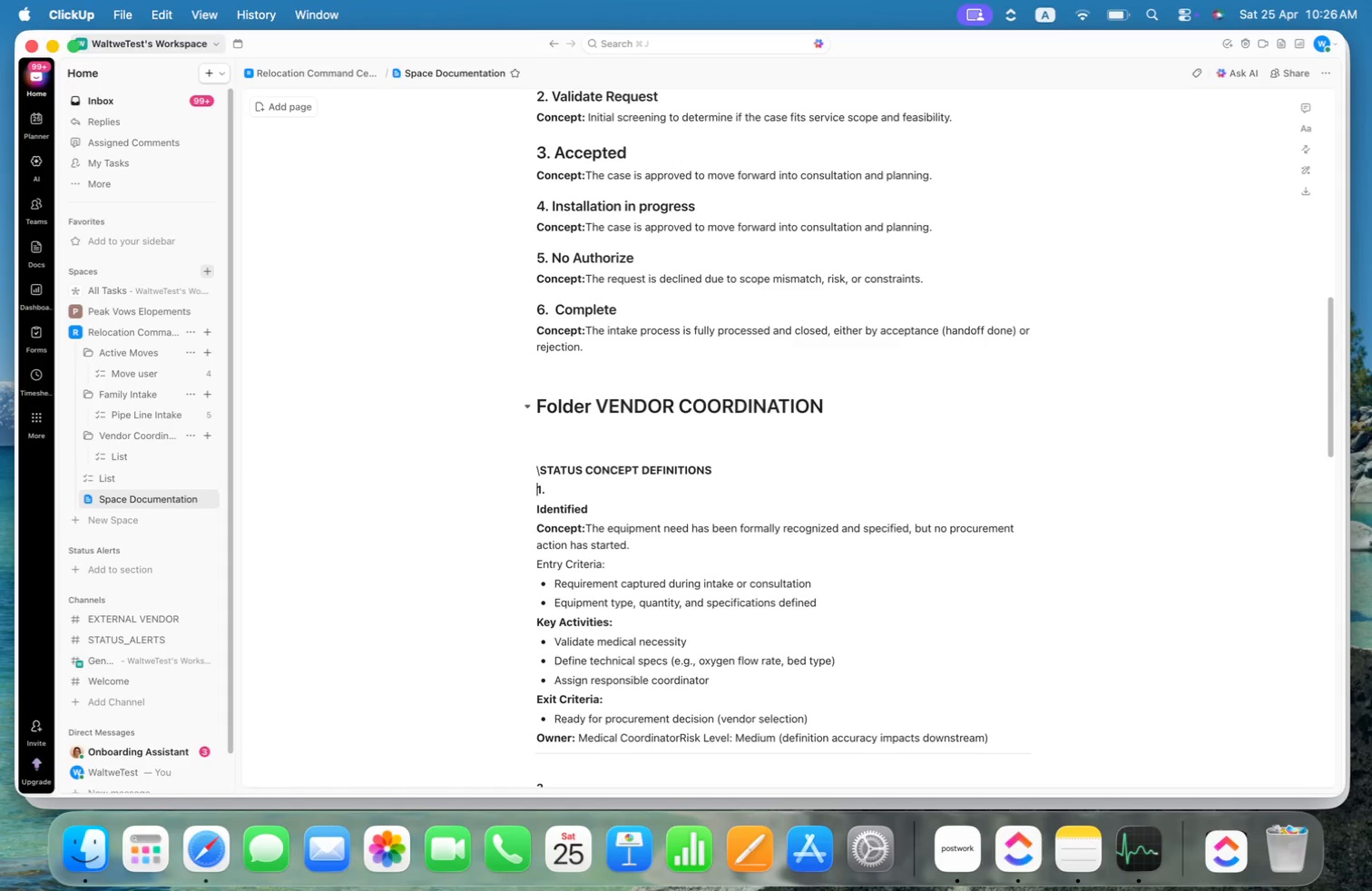 
key(ArrowDown)
 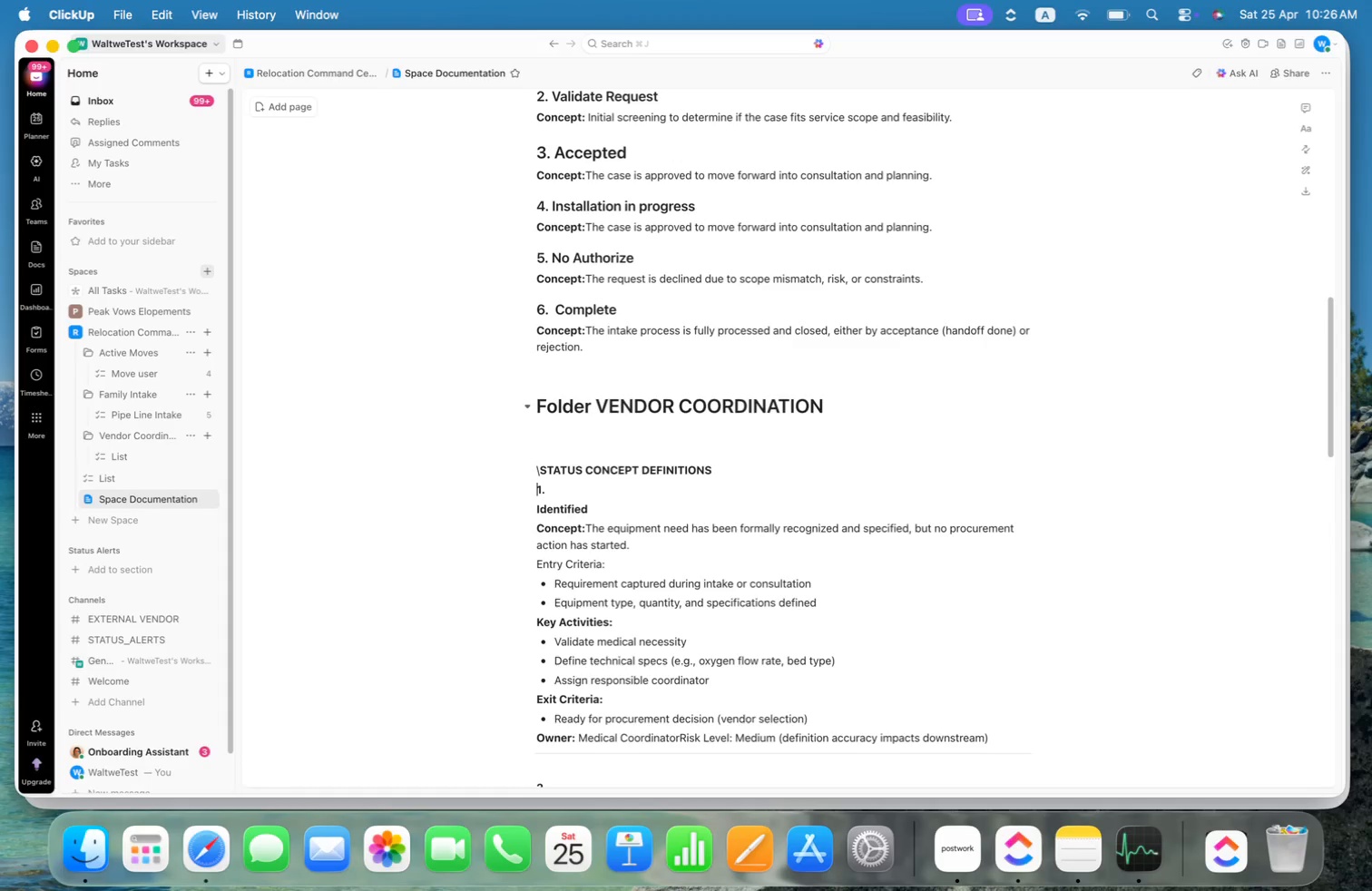 
key(ArrowDown)
 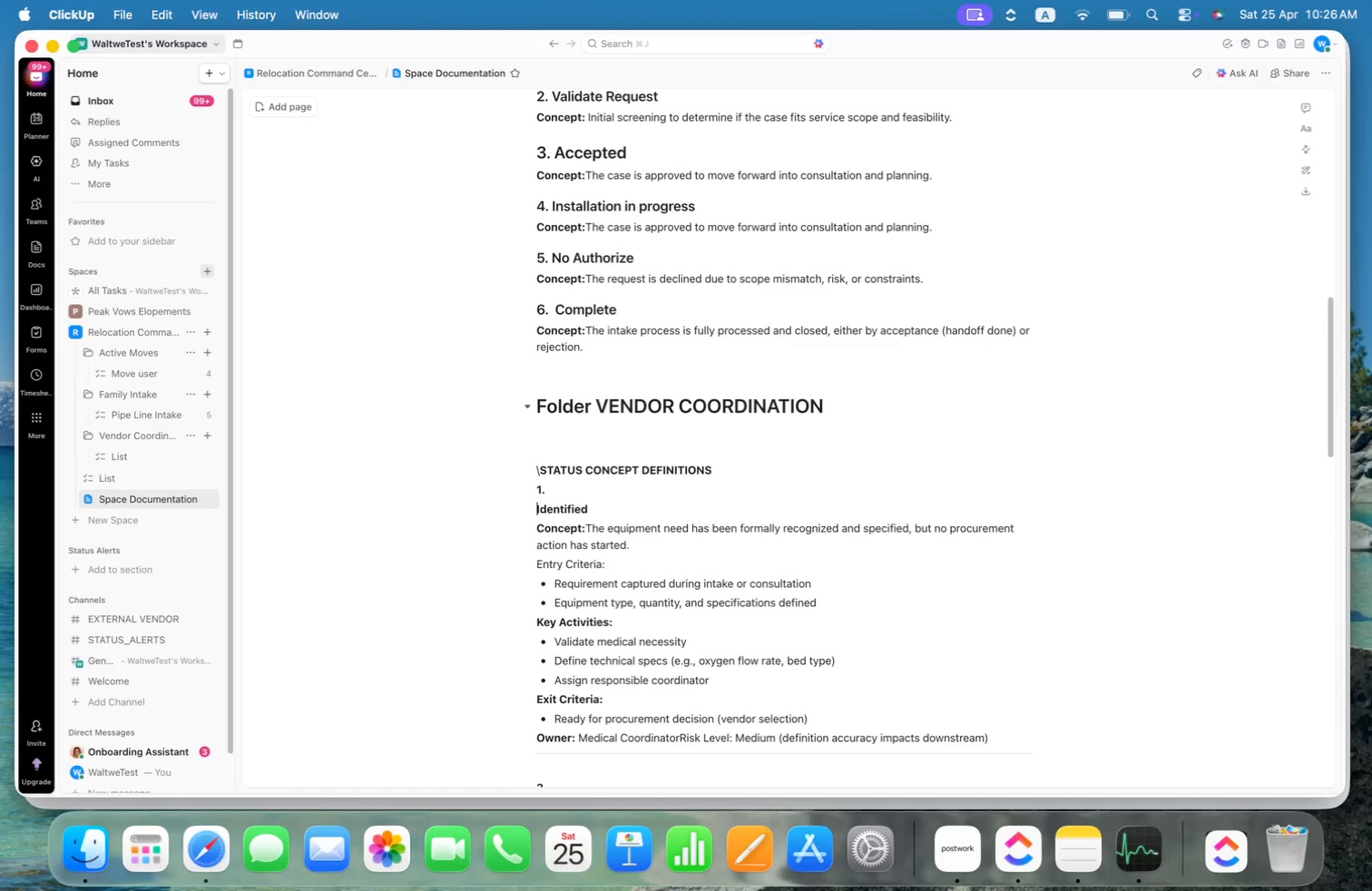 
key(Shift+ArrowUp)
 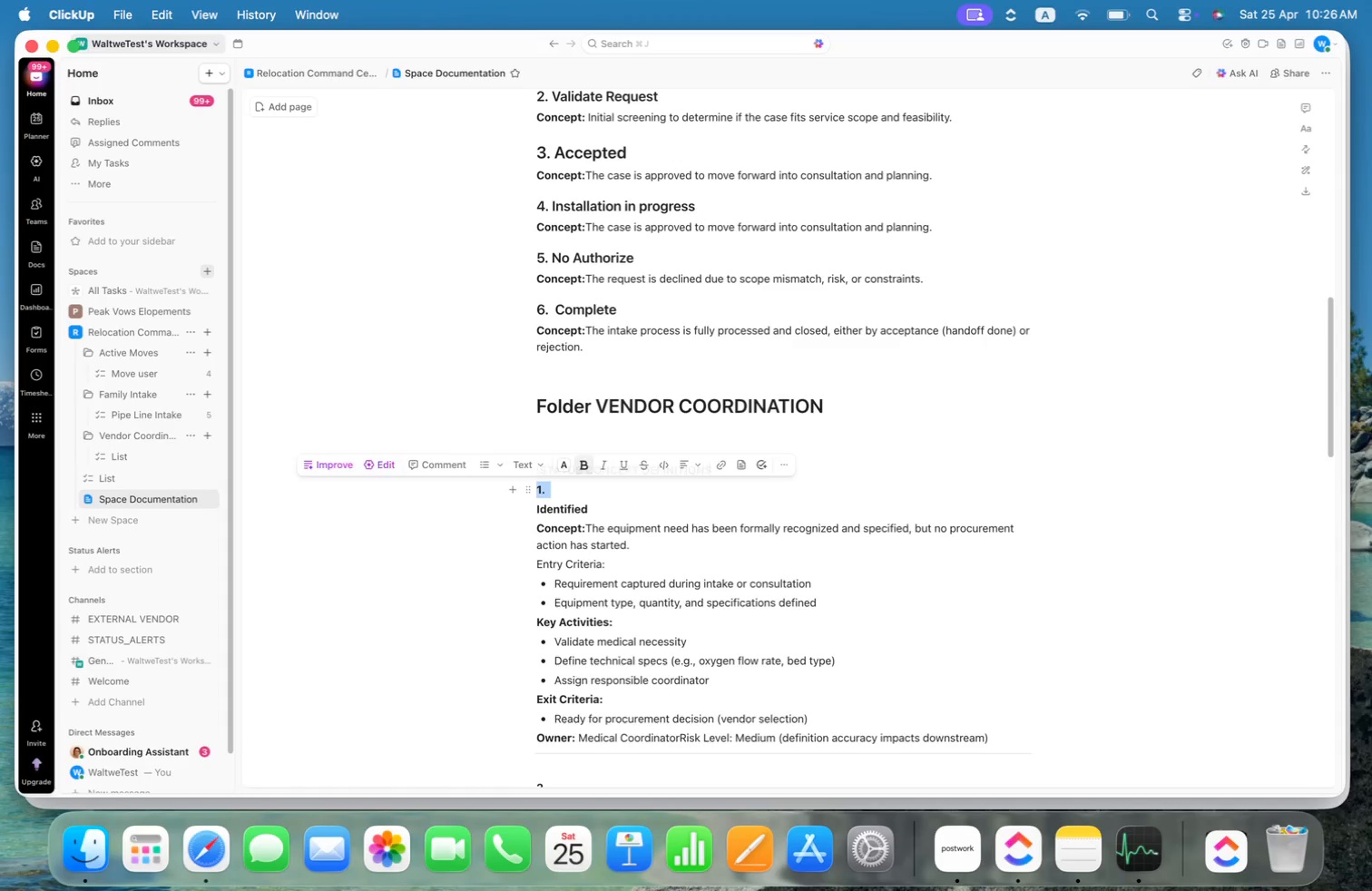 
key(Shift+ArrowUp)
 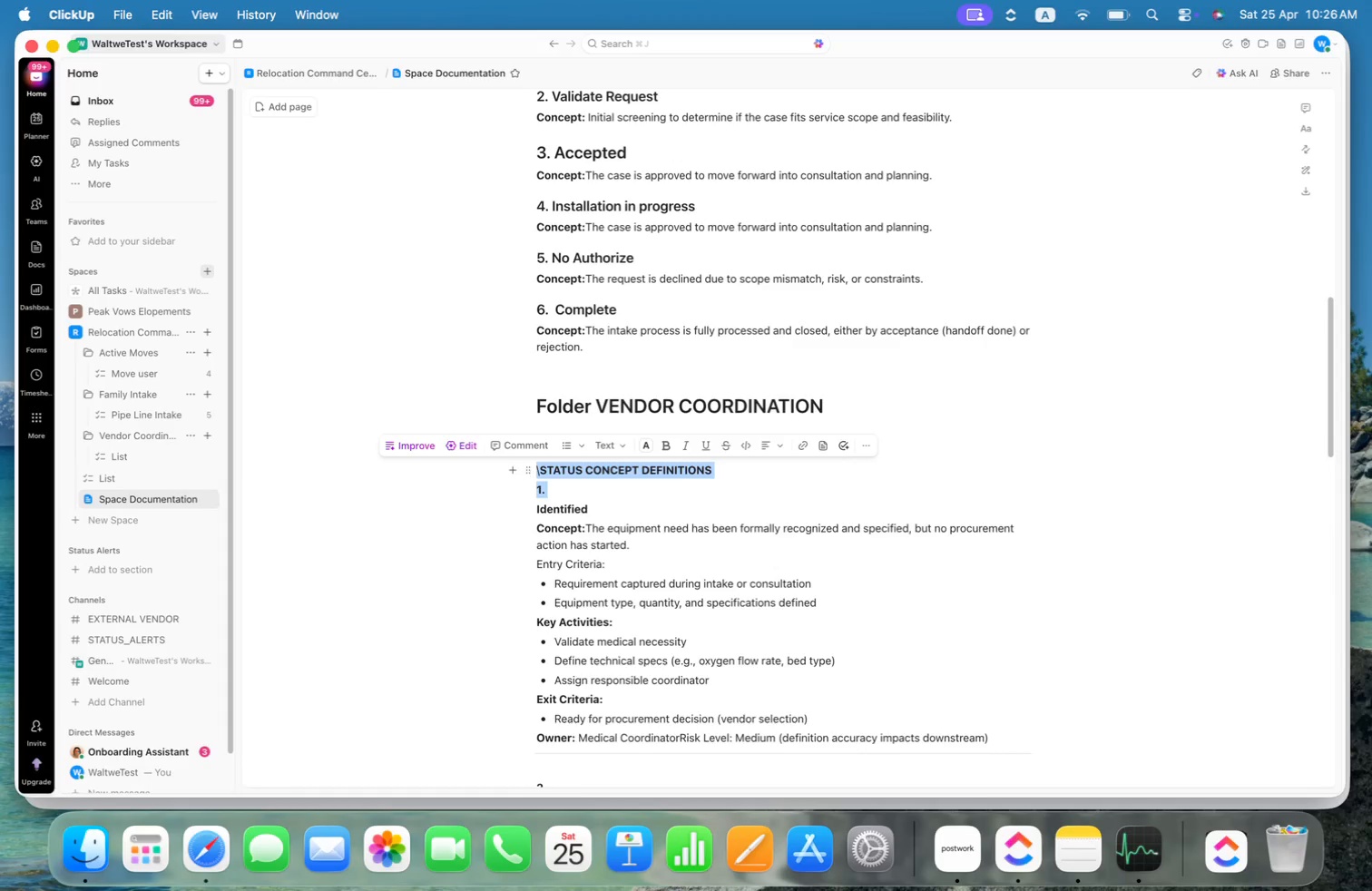 
key(Backspace)
 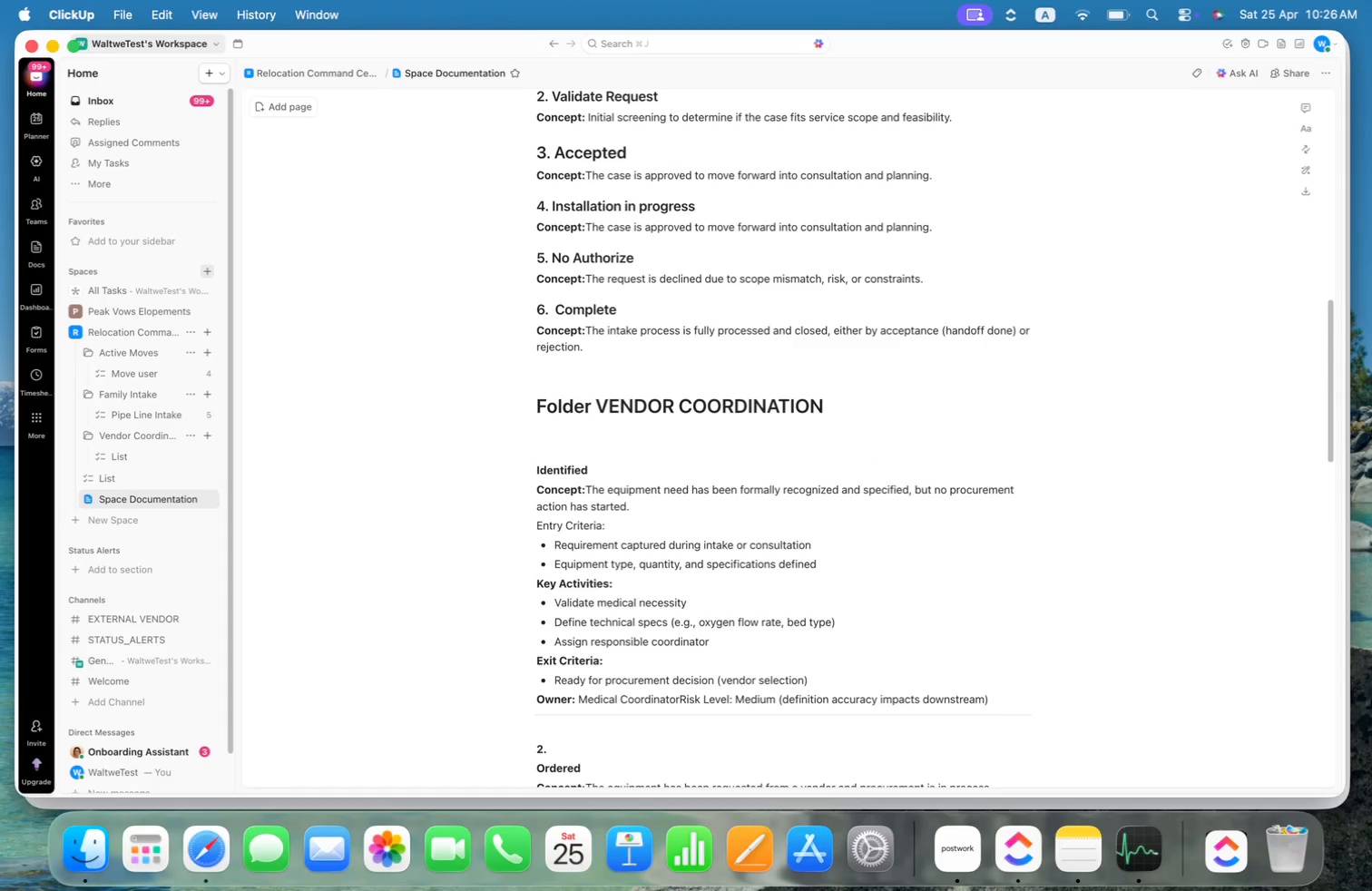 
key(ArrowDown)
 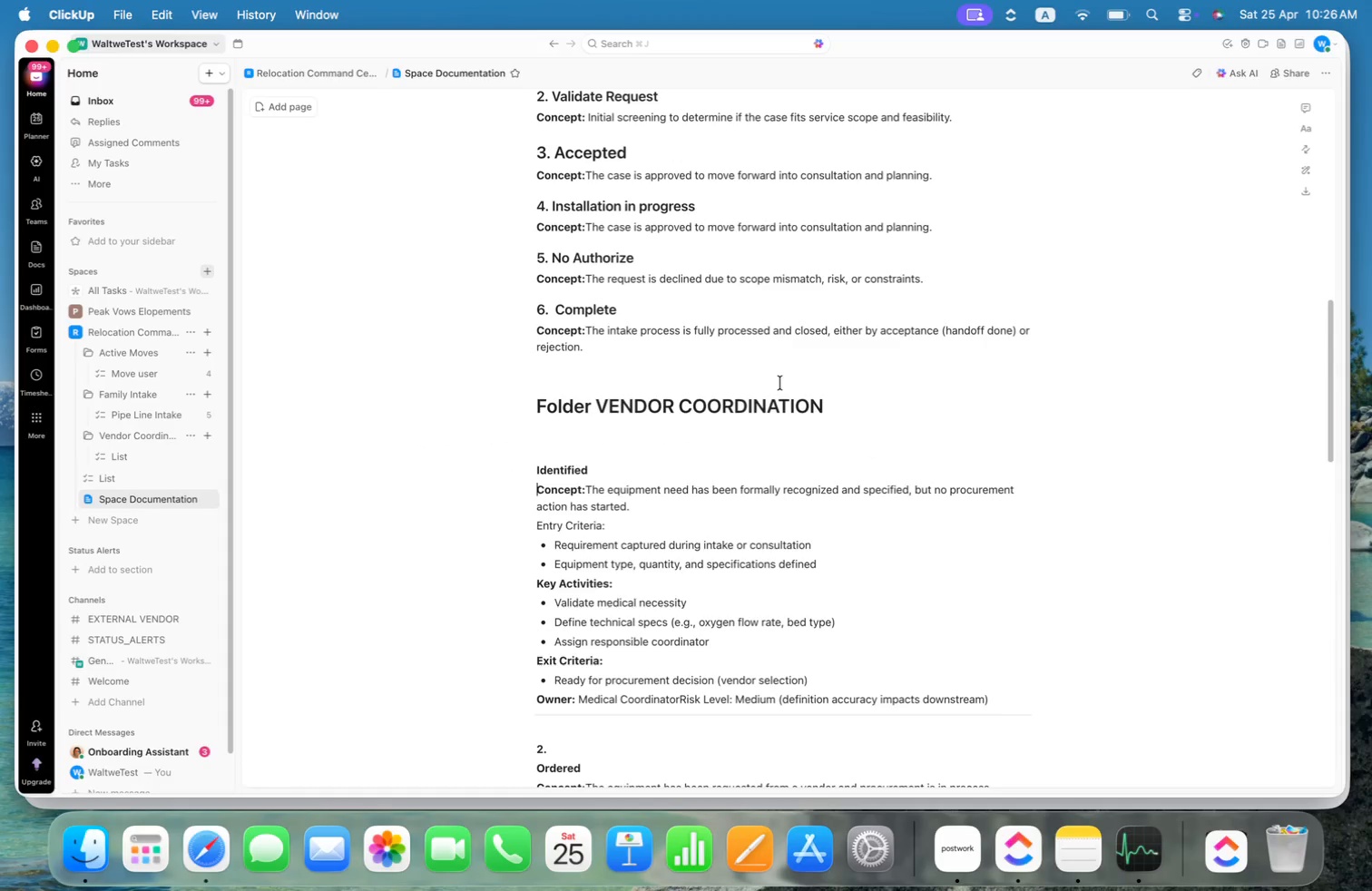 
wait(12.12)
 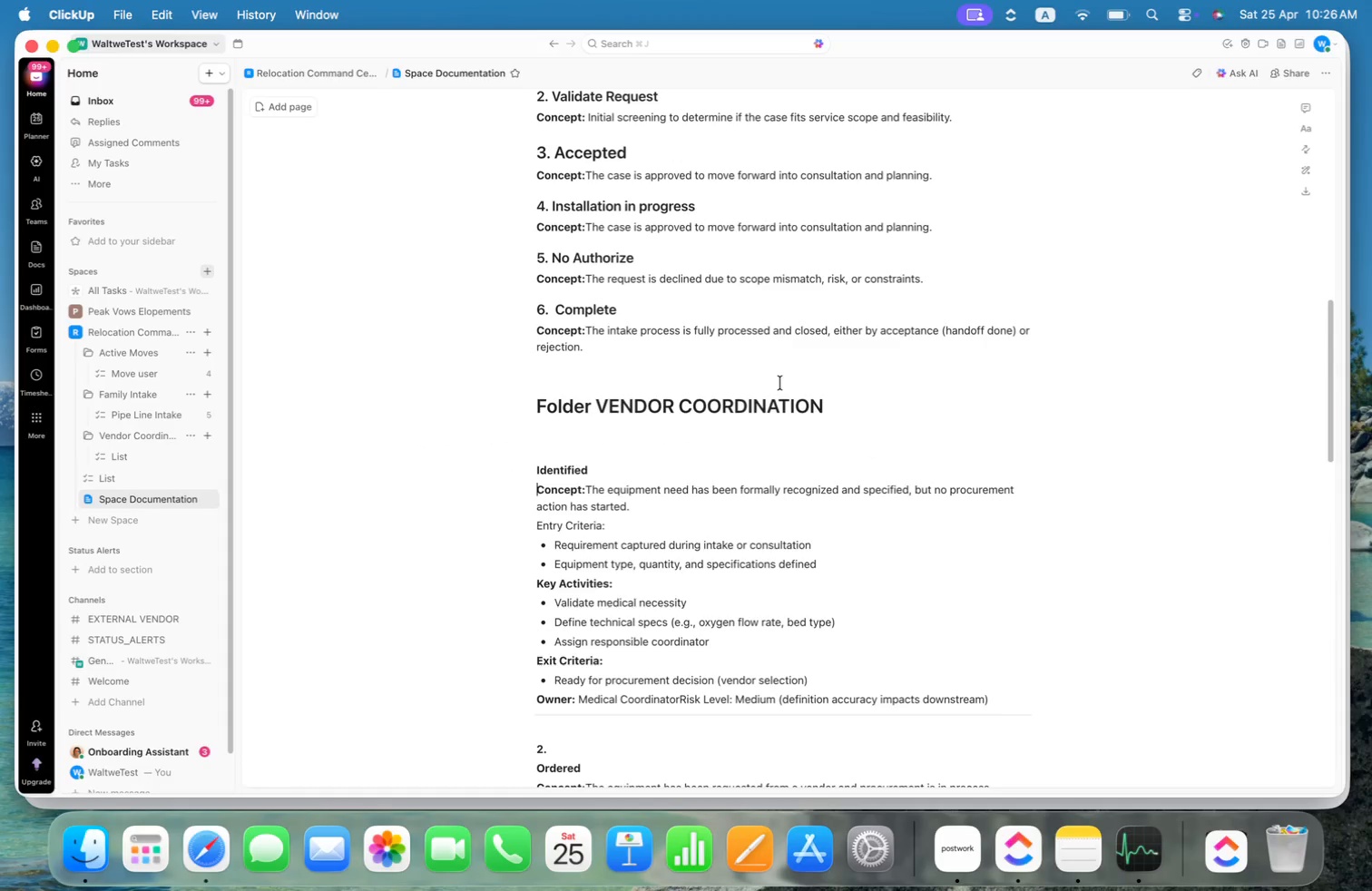 
scroll: coordinate [780, 383], scroll_direction: down, amount: 10.0
 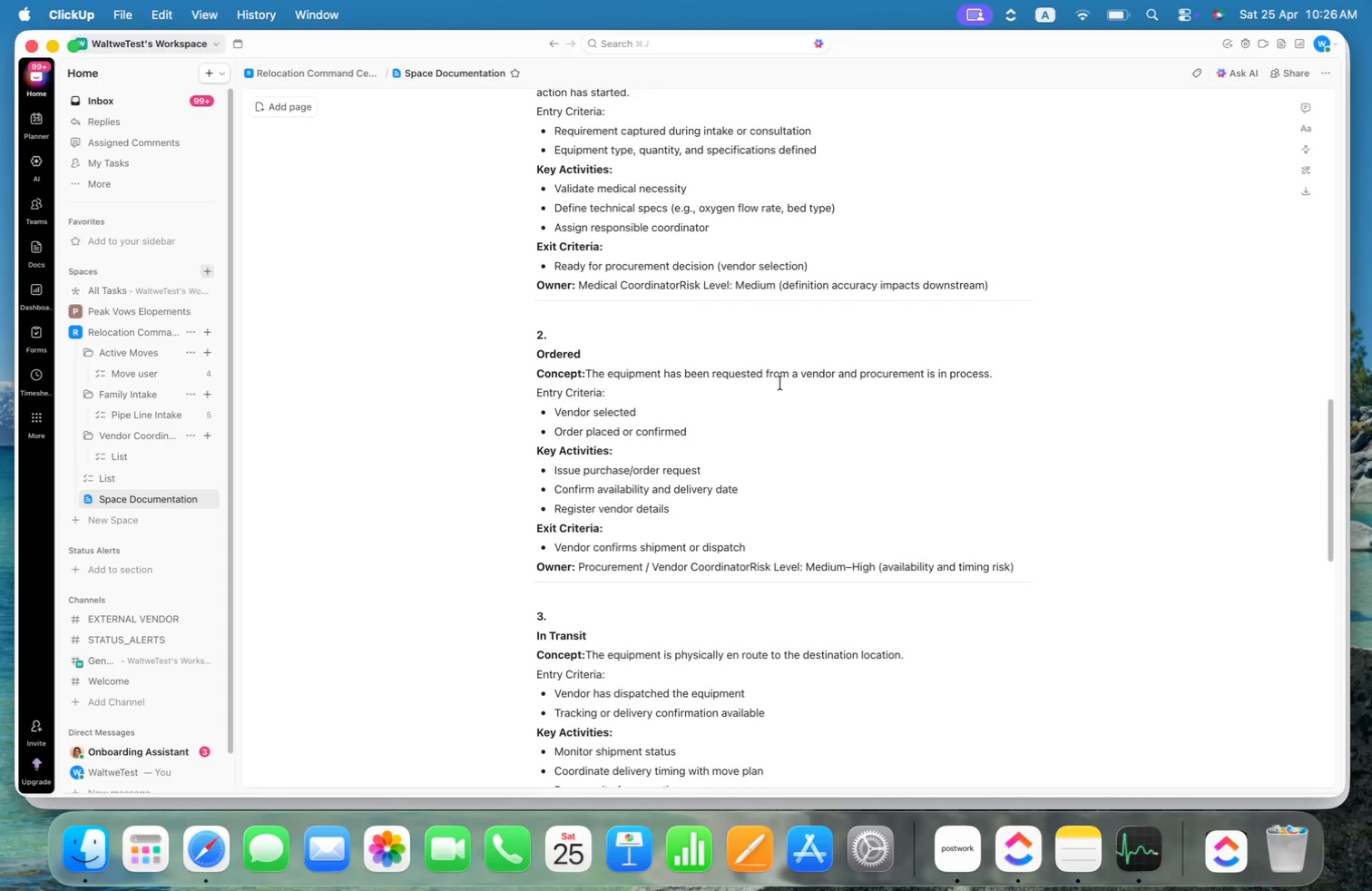 
scroll: coordinate [781, 384], scroll_direction: up, amount: 5.0
 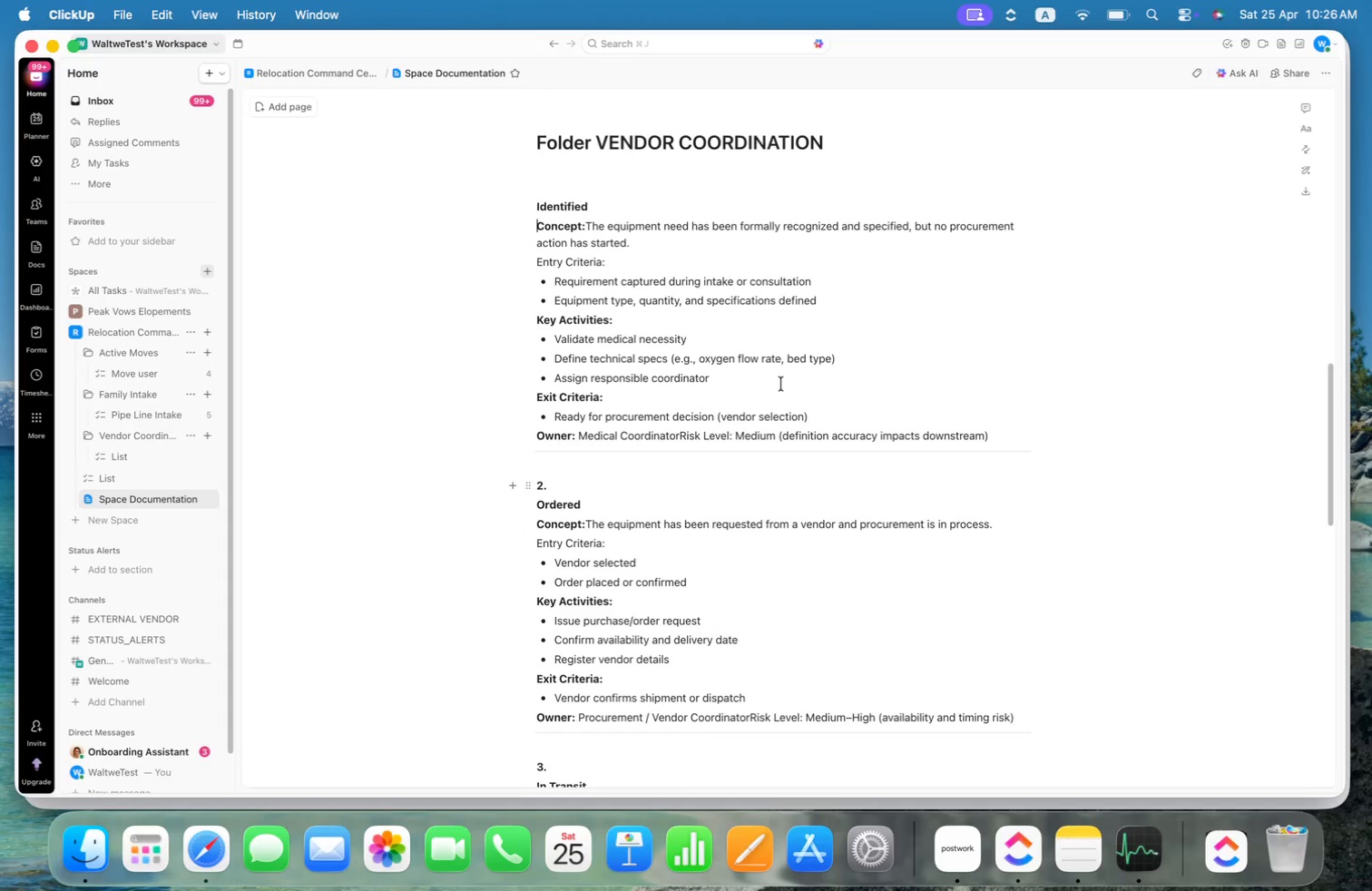 
key(ArrowDown)
 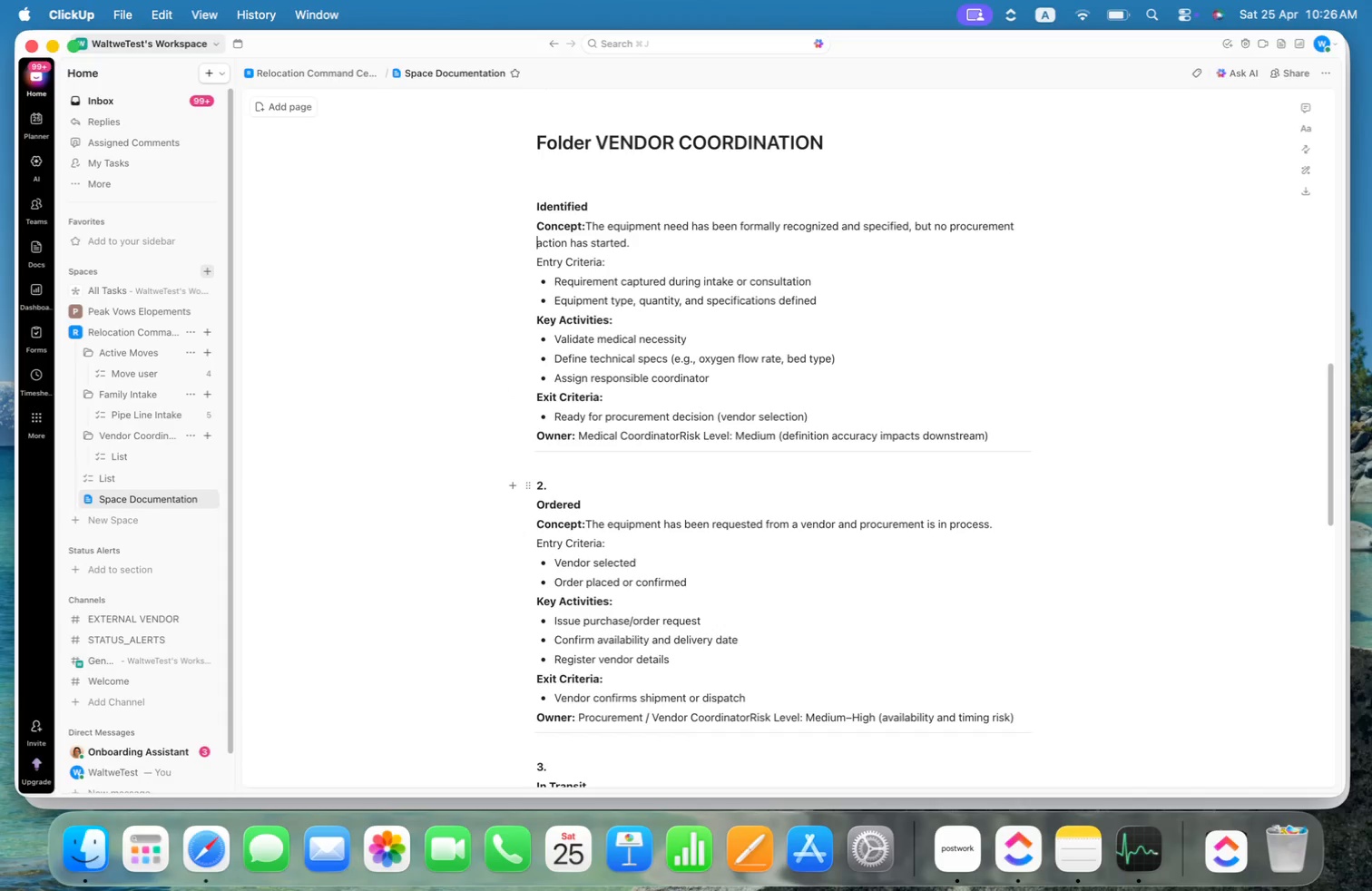 
key(ArrowDown)
 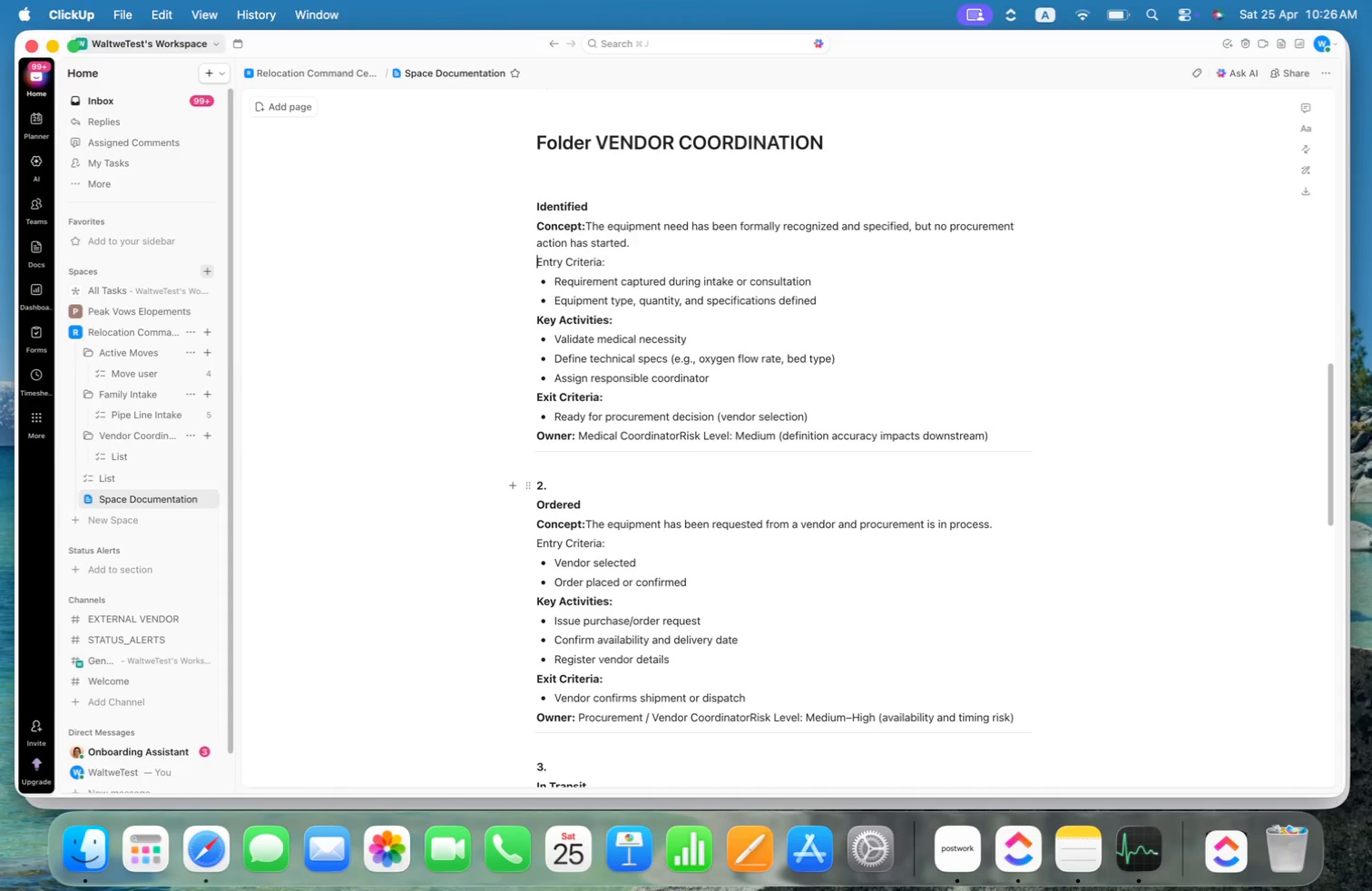 
key(Shift+ArrowDown)
 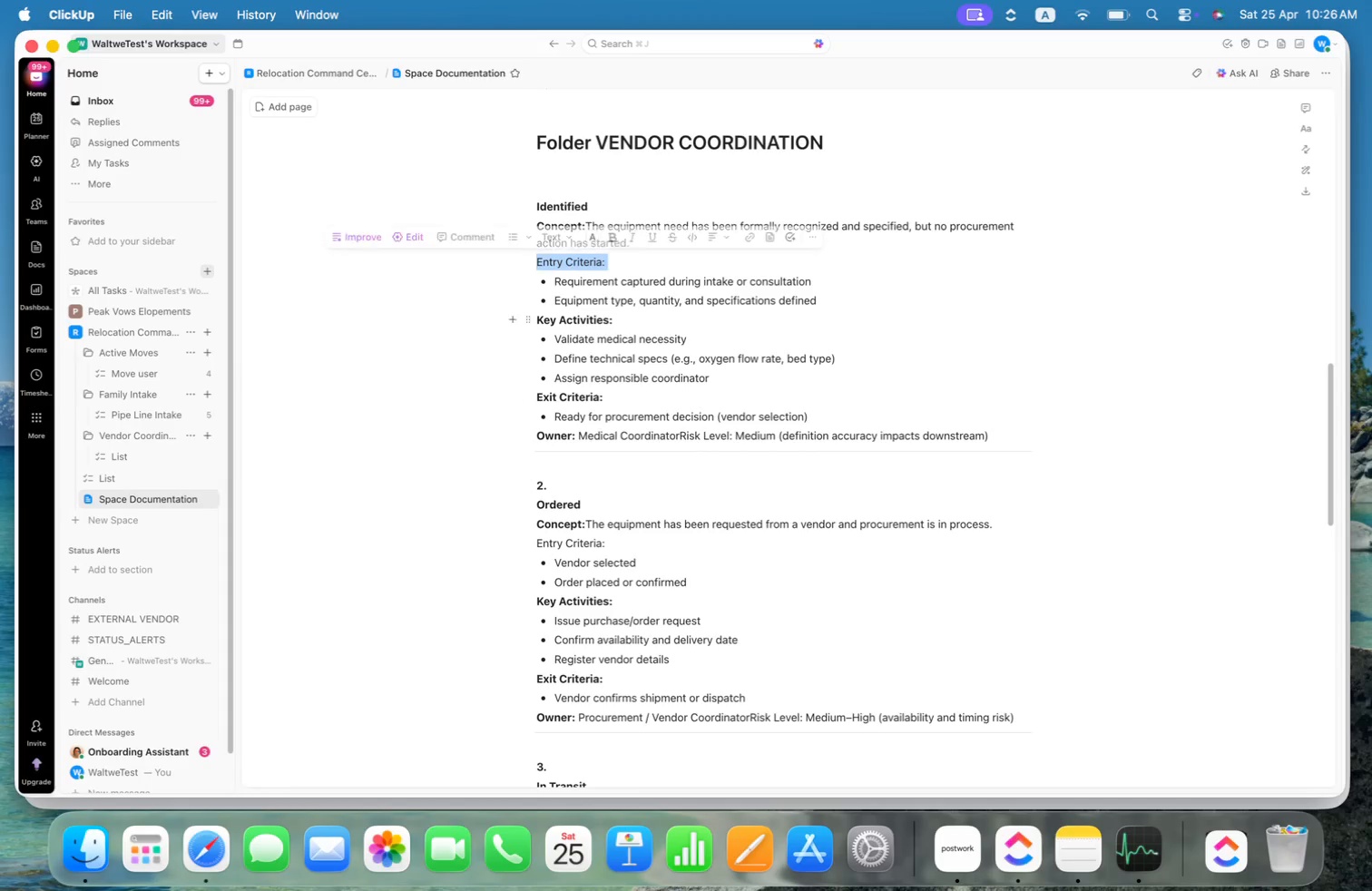 
key(Shift+ArrowDown)
 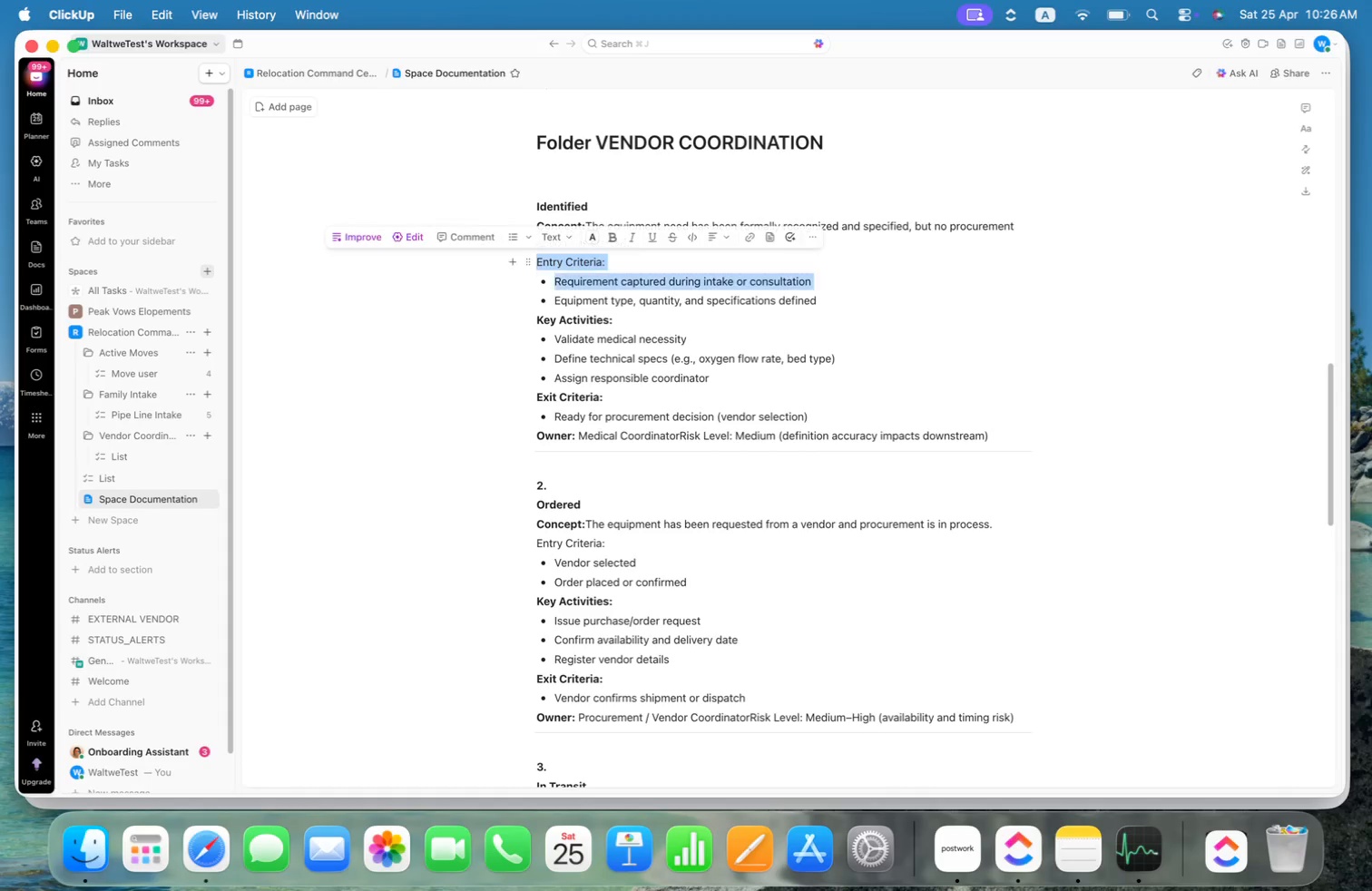 
hold_key(key=ArrowDown, duration=1.02)
 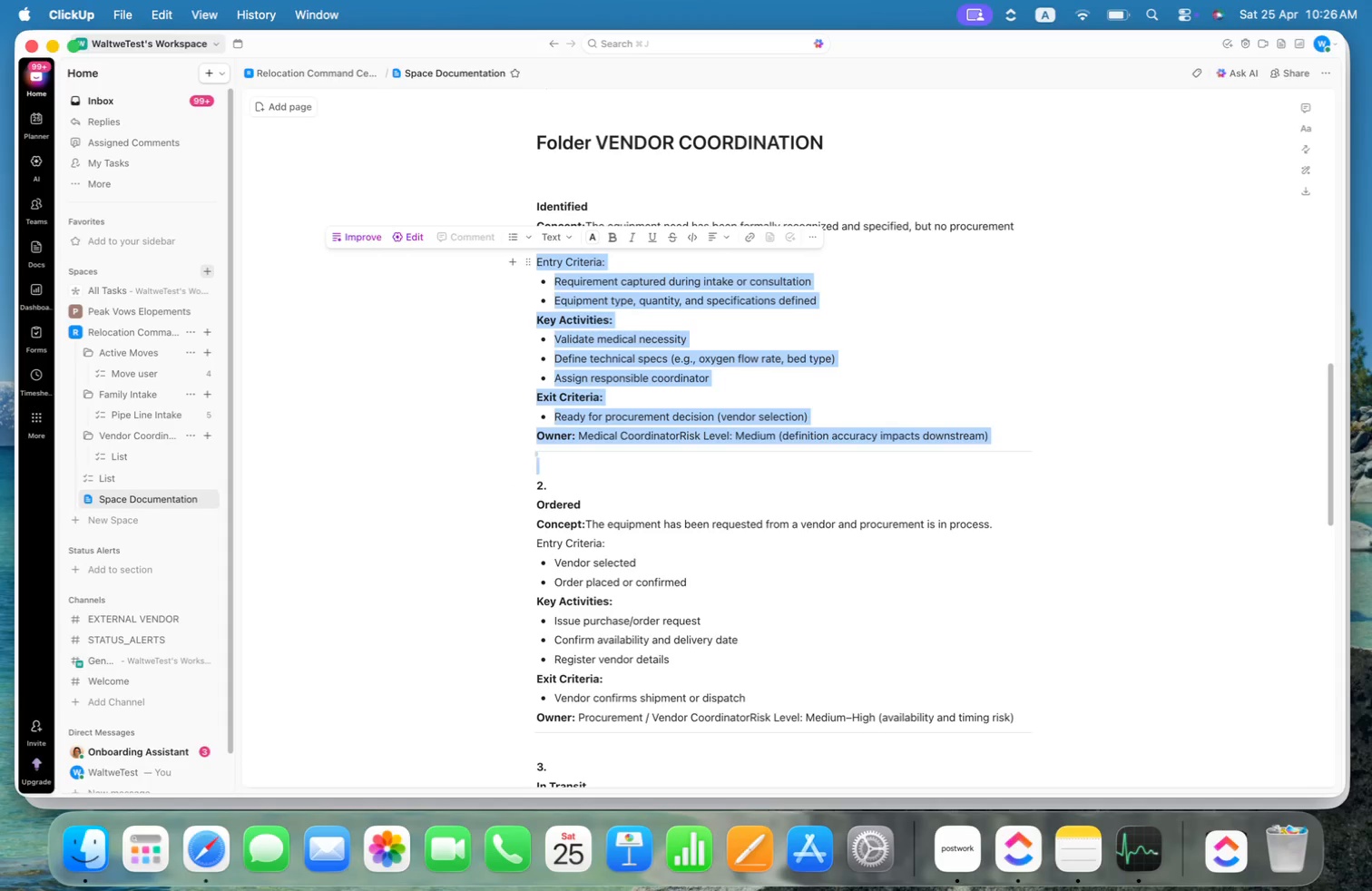 
key(Shift+ArrowDown)
 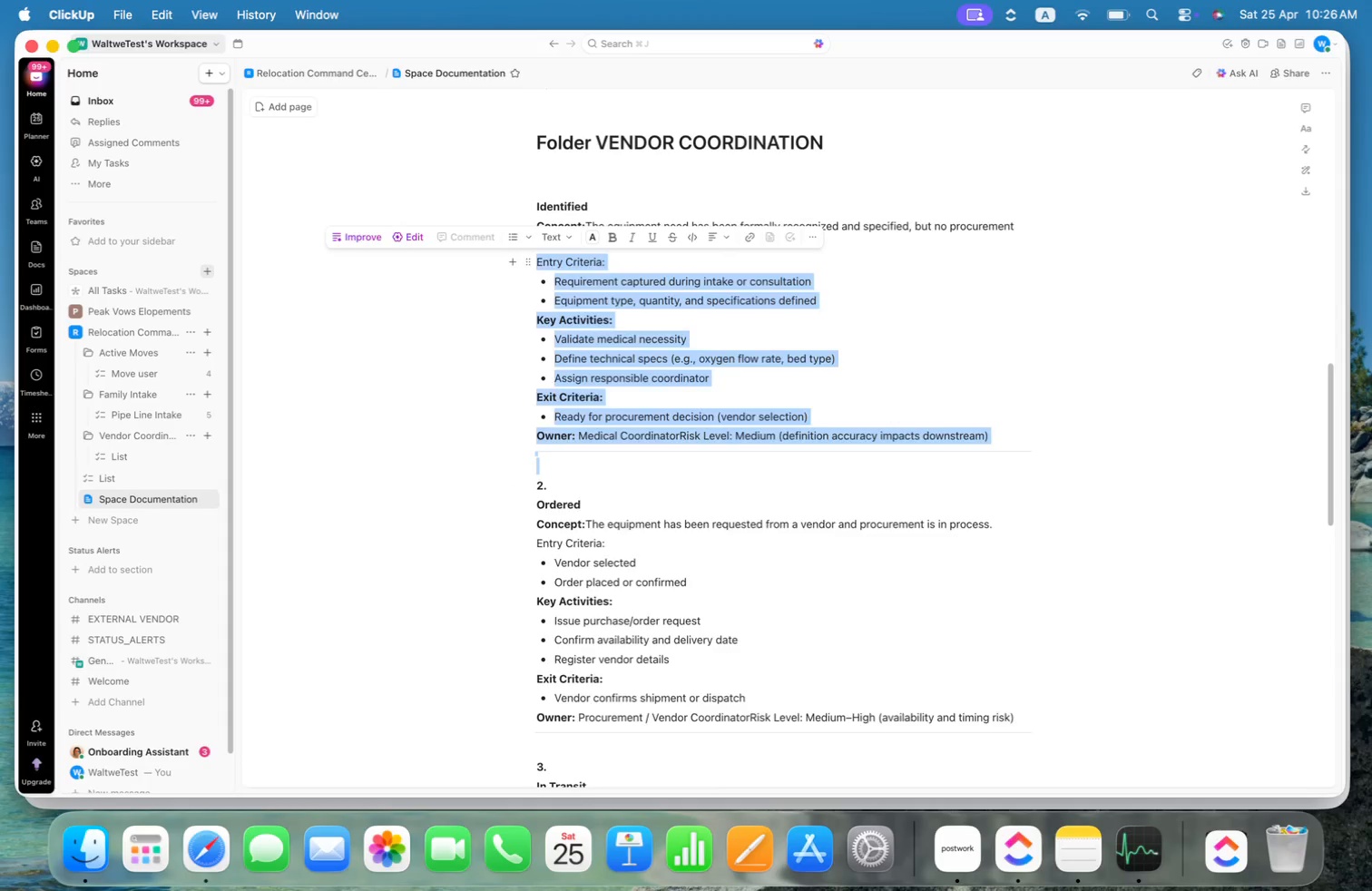 
key(Backspace)
 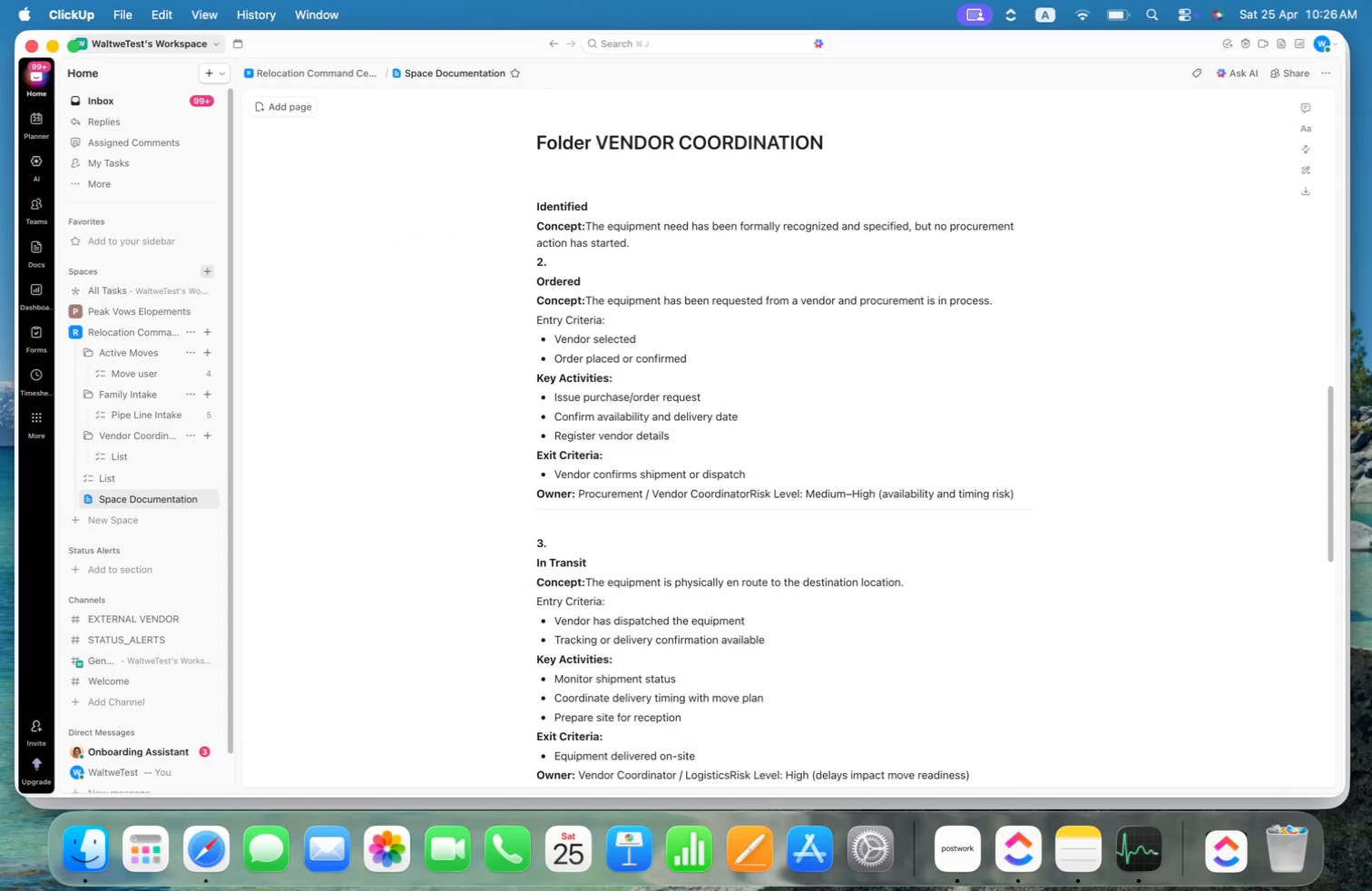 
key(Enter)
 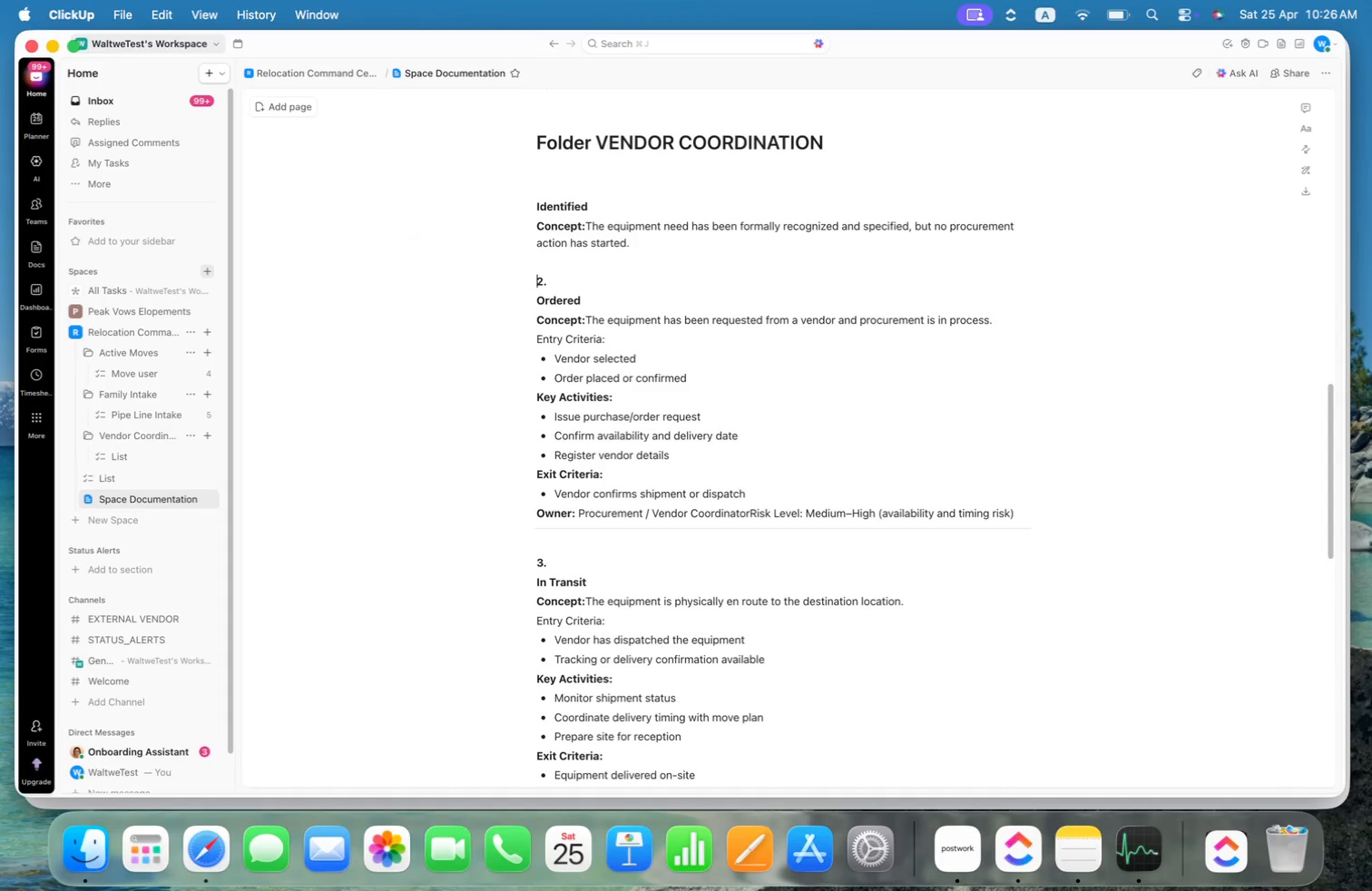 
key(ArrowUp)
 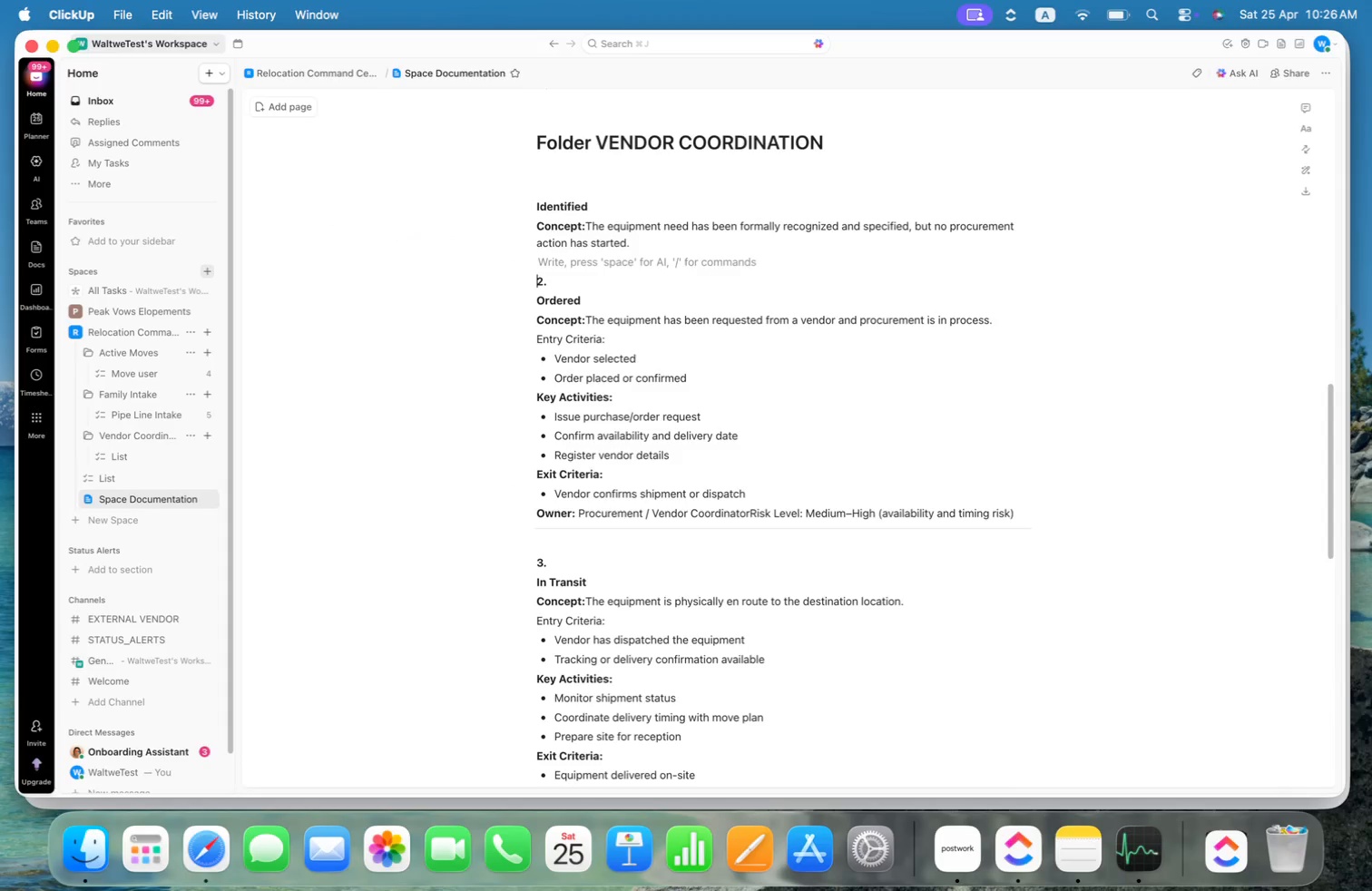 
key(ArrowDown)
 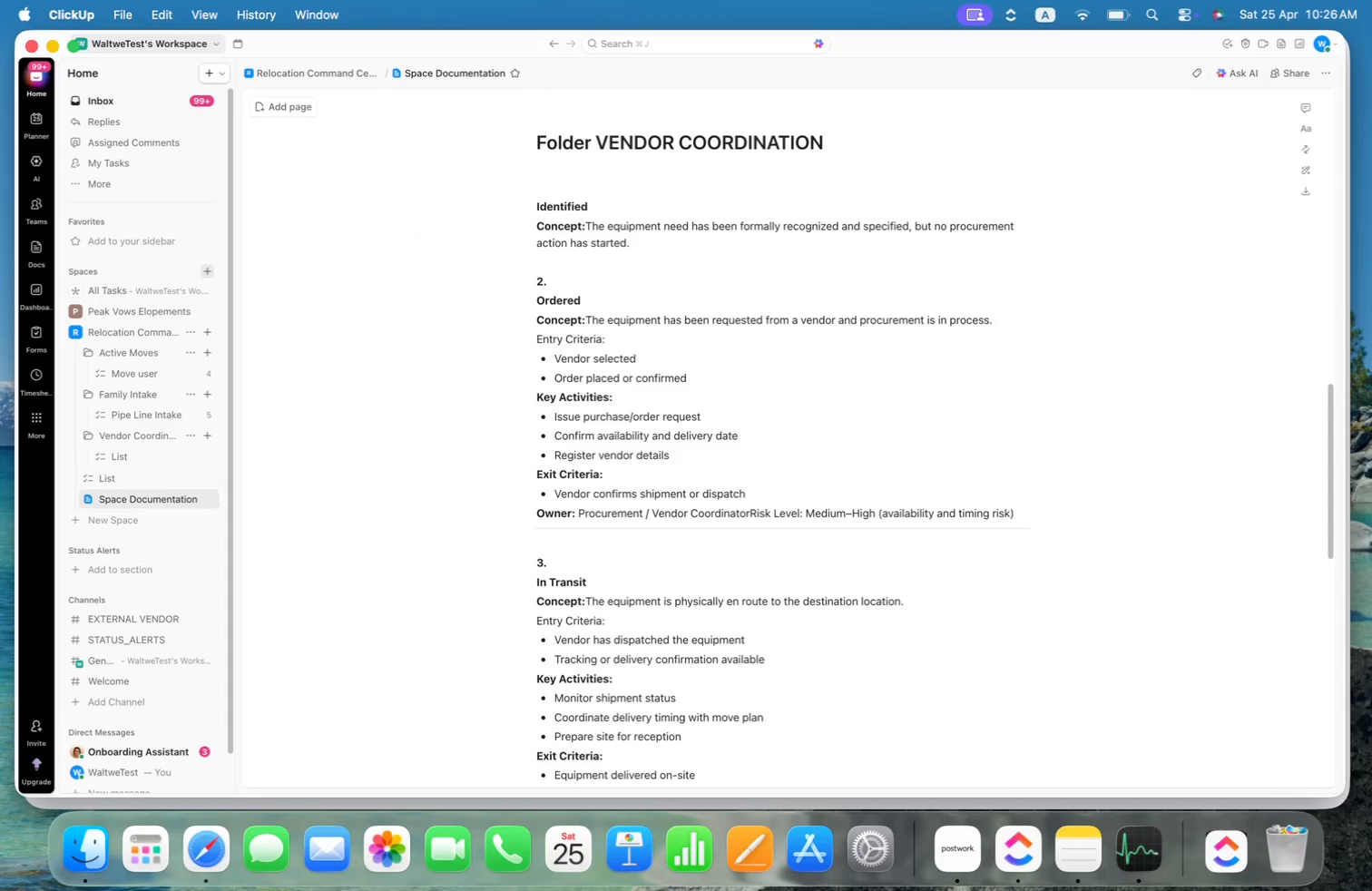 
key(ArrowUp)
 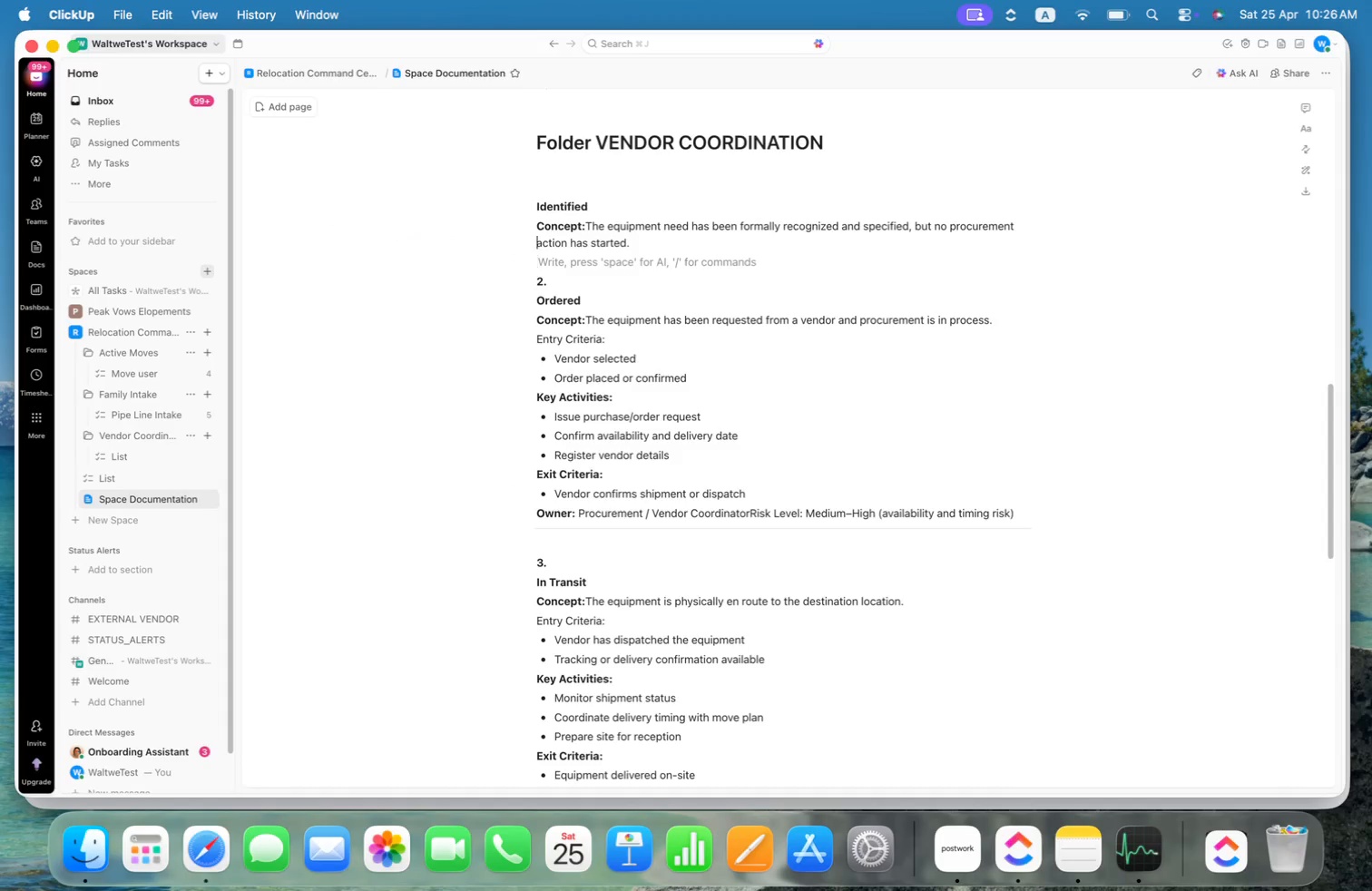 
key(ArrowUp)
 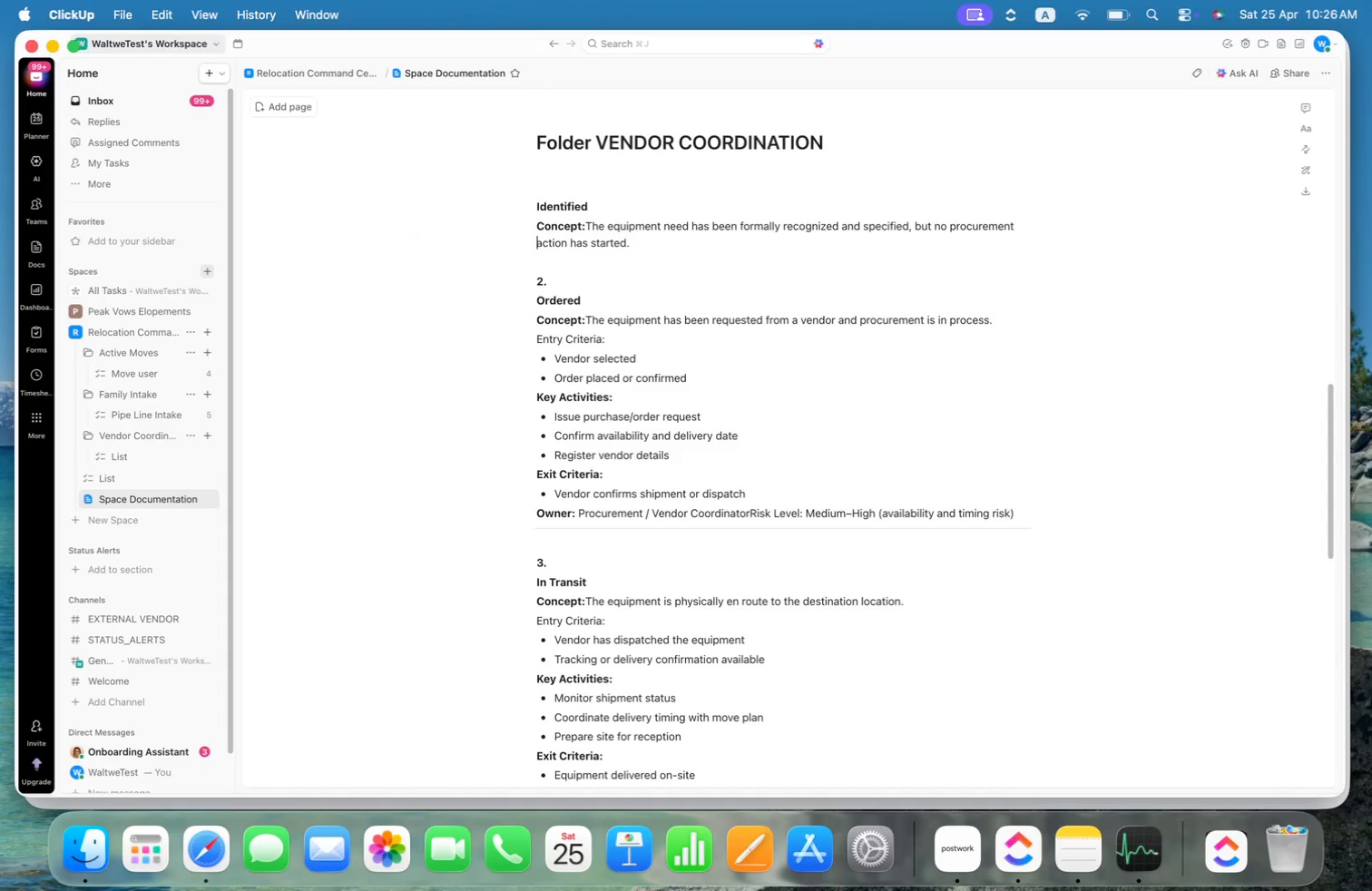 
key(ArrowUp)
 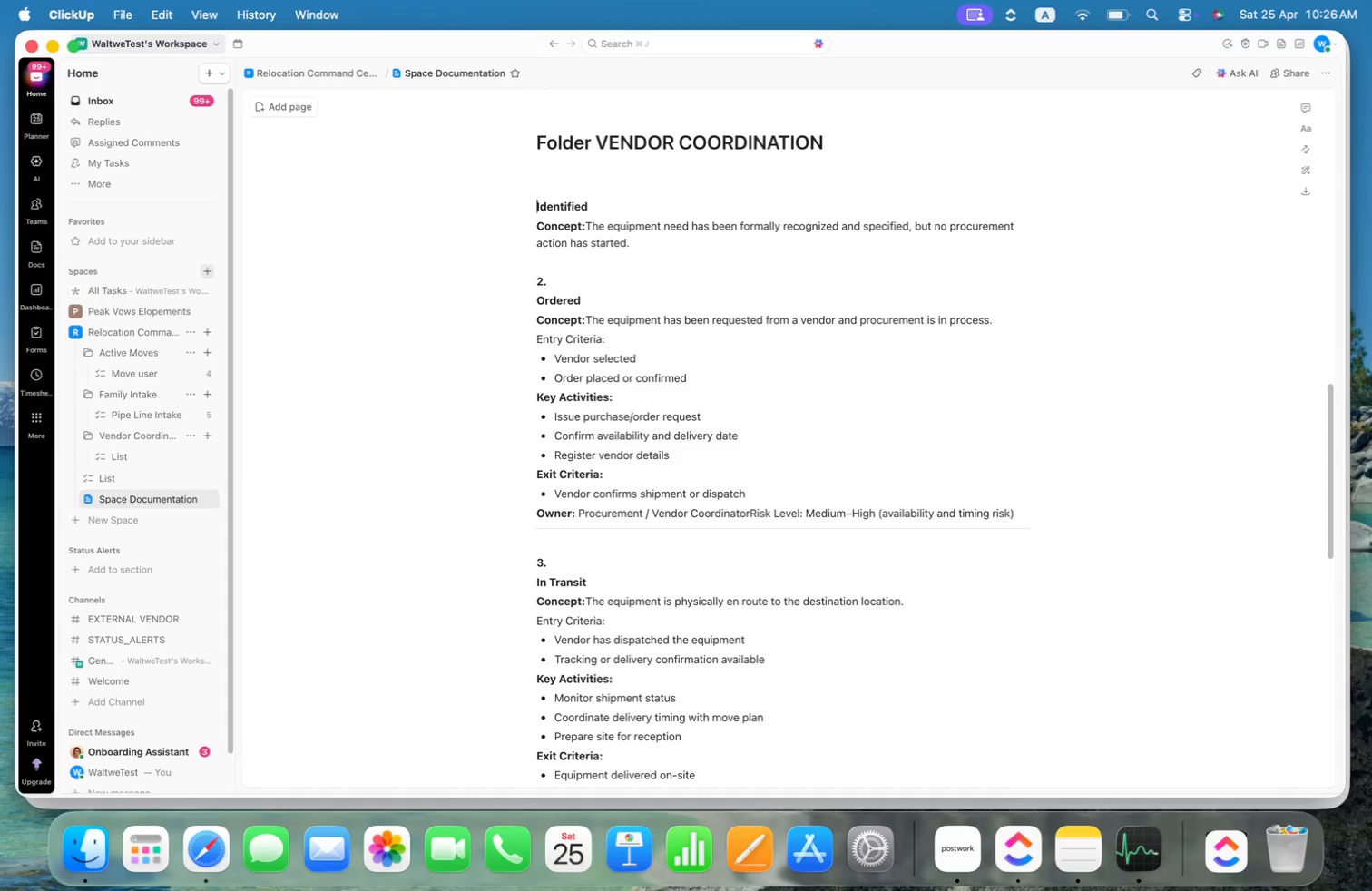 
key(ArrowUp)
 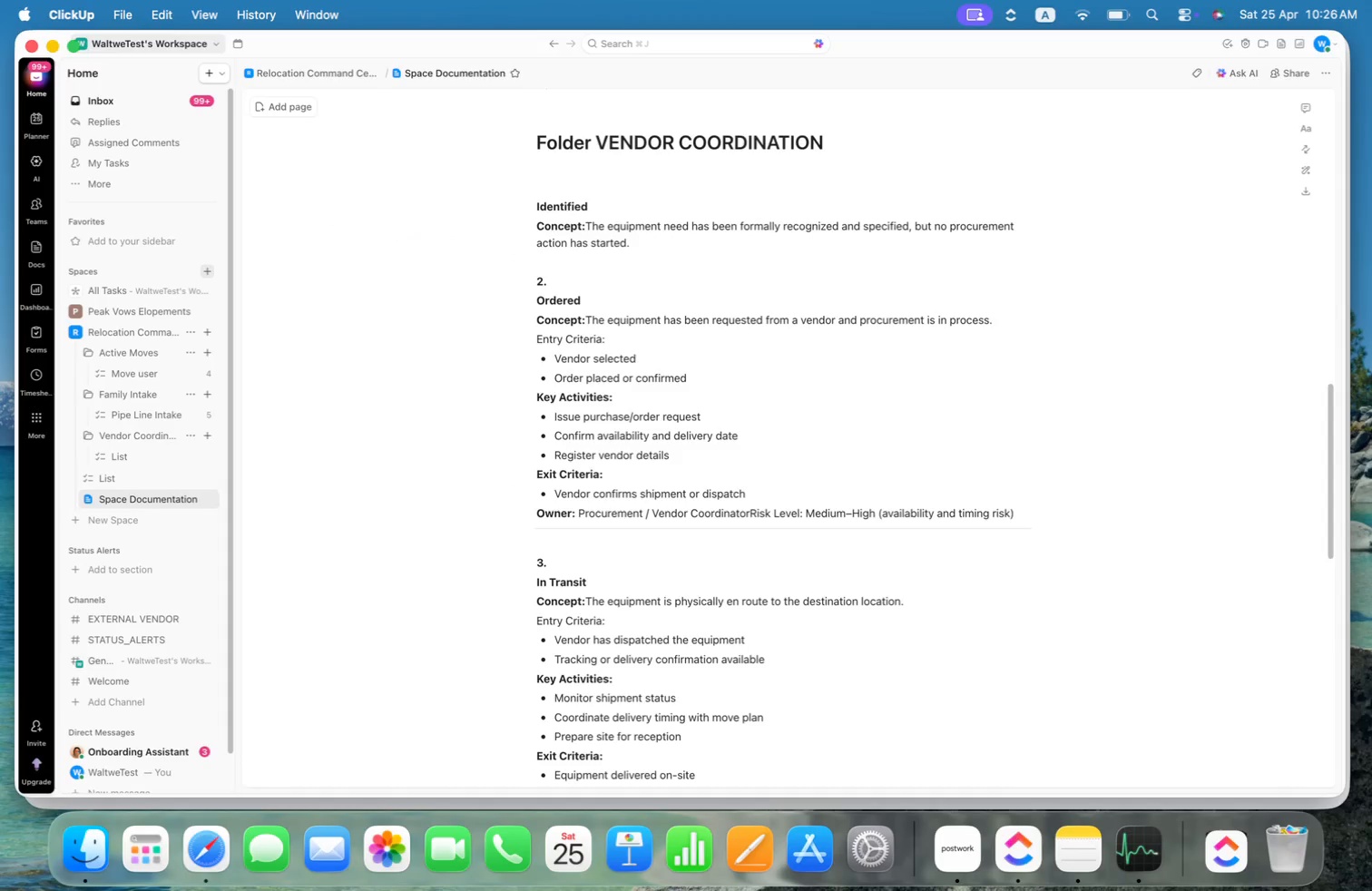 
key(1)
 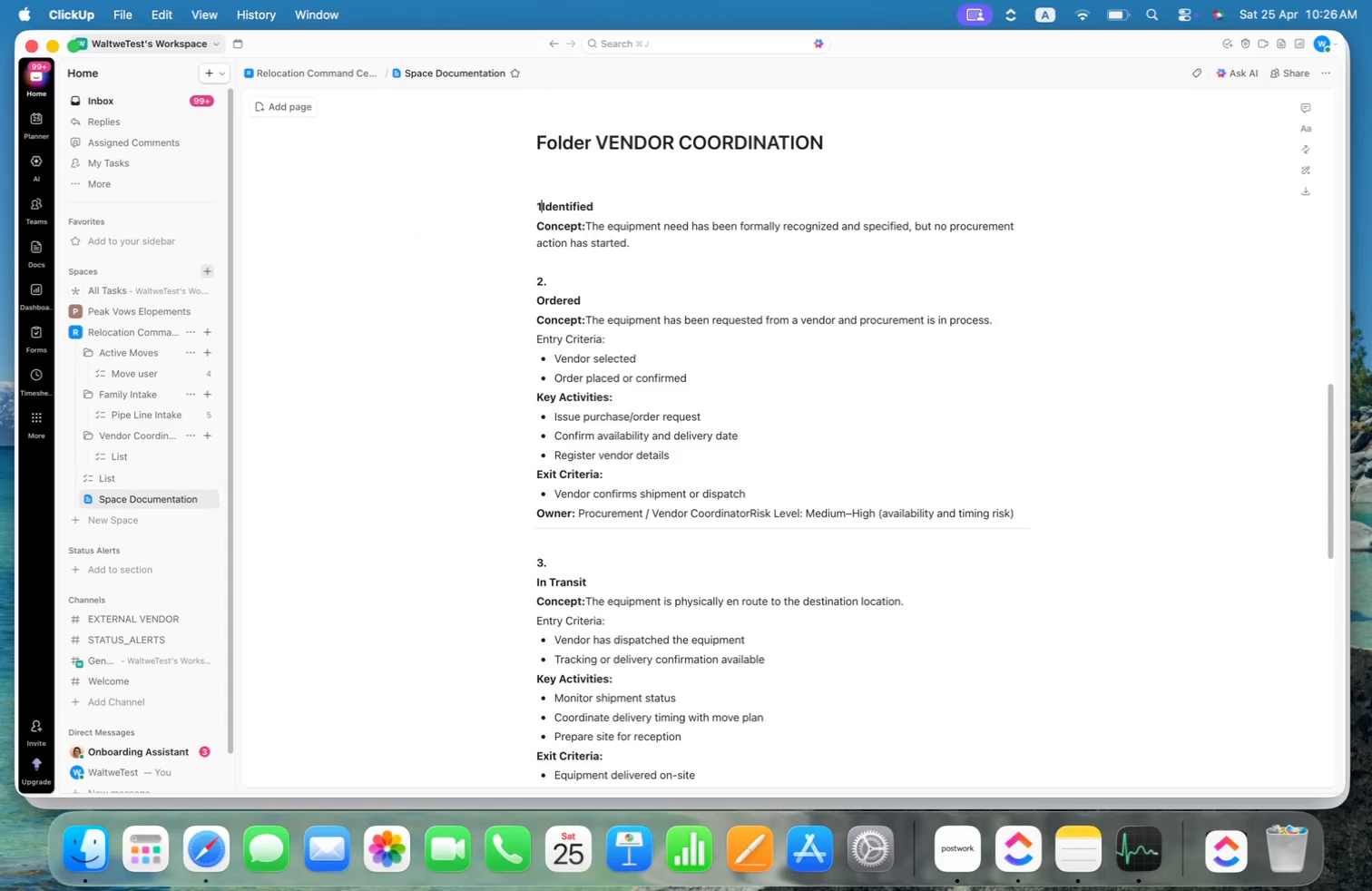 
key(Period)
 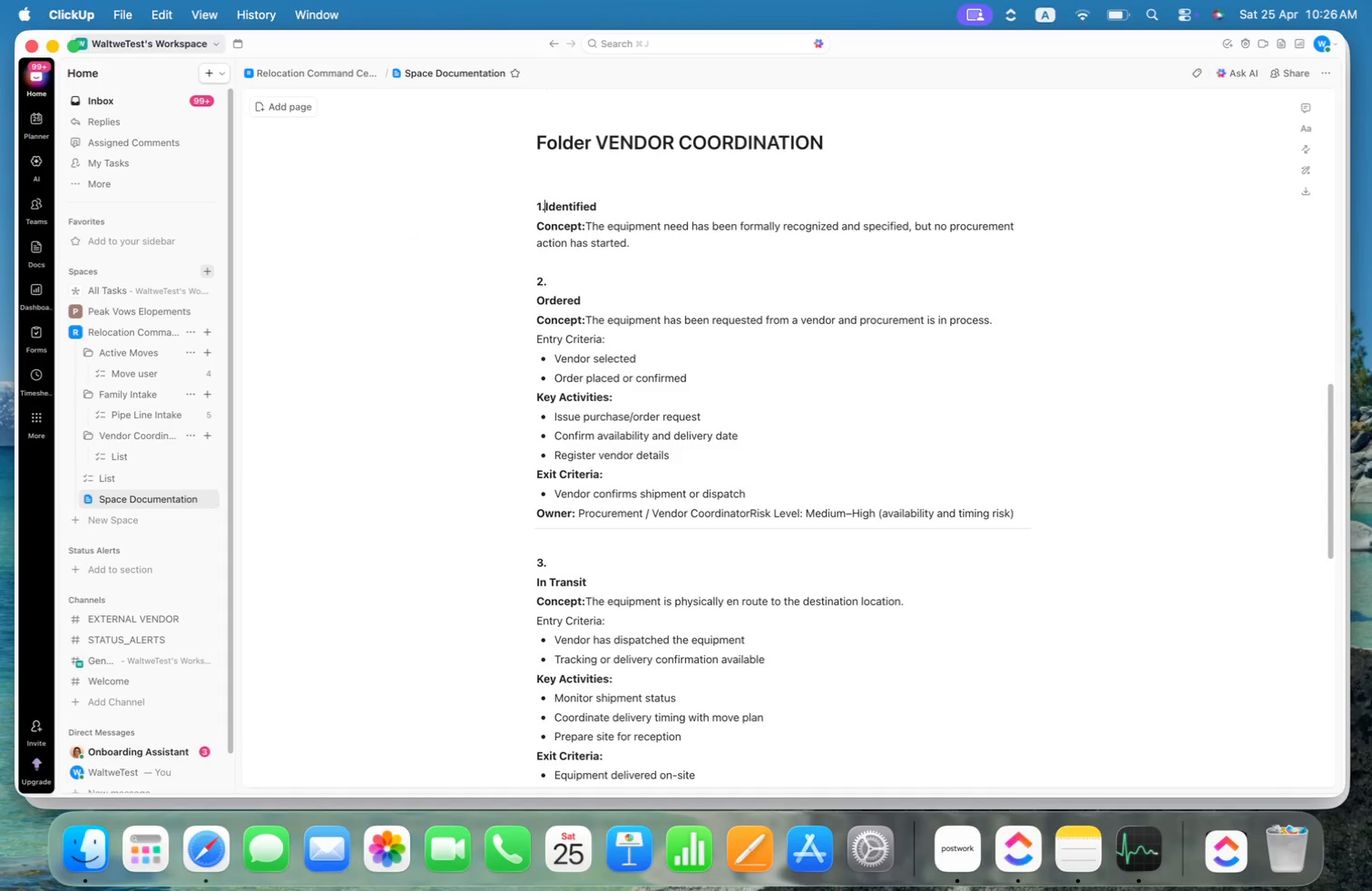 
key(Space)
 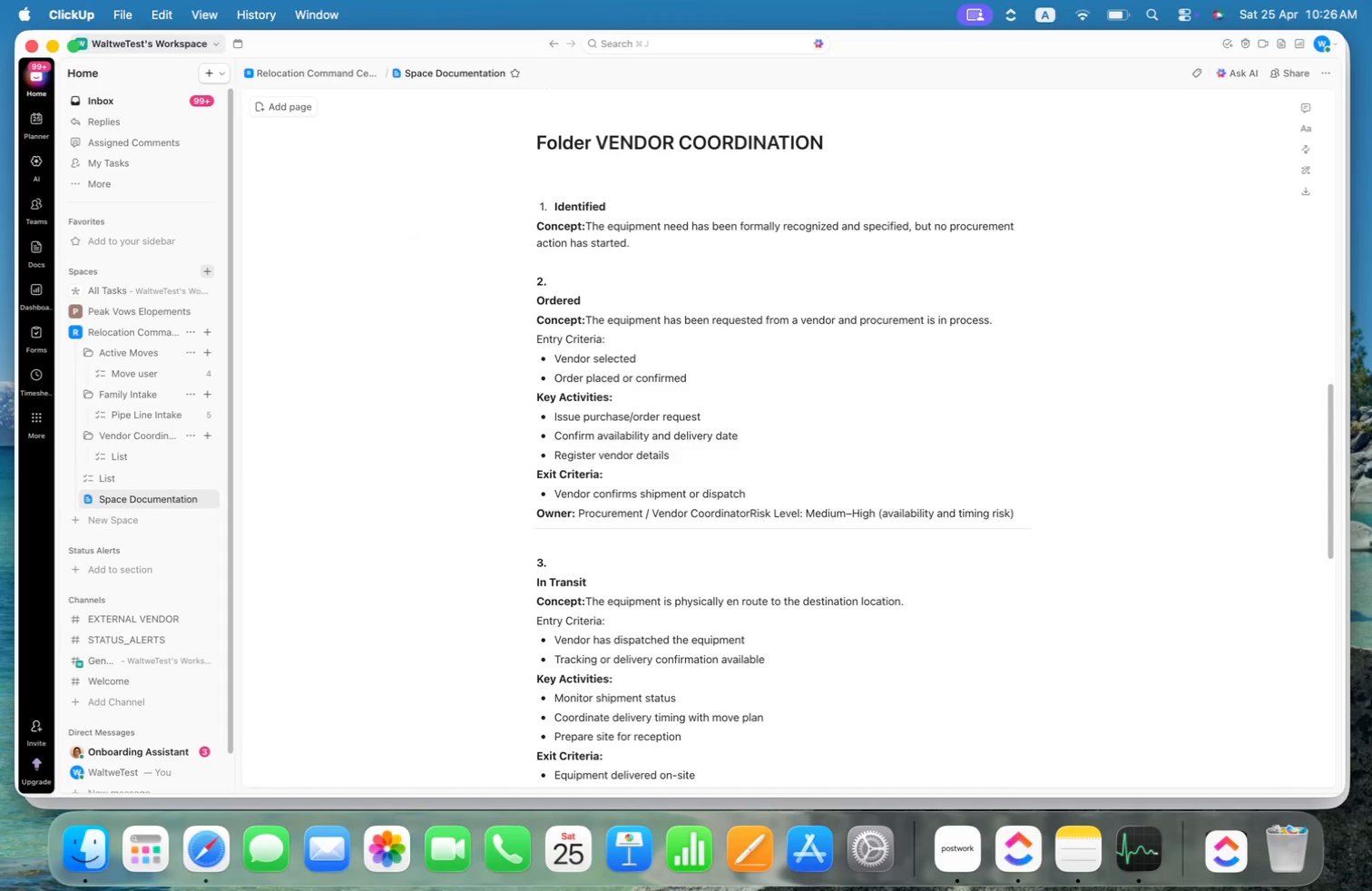 
key(Alt+ArrowLeft)
 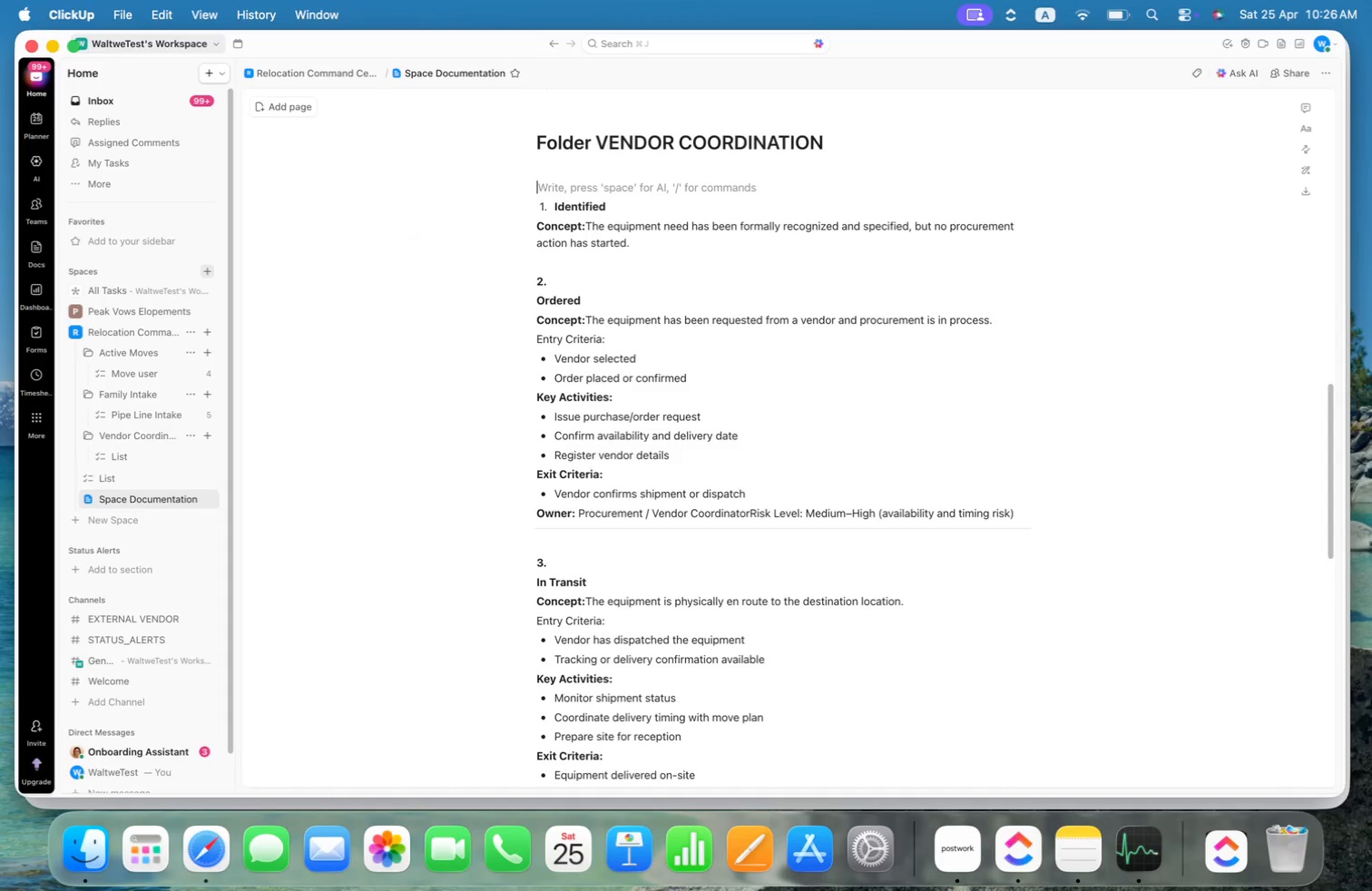 
key(Alt+Shift+ArrowRight)
 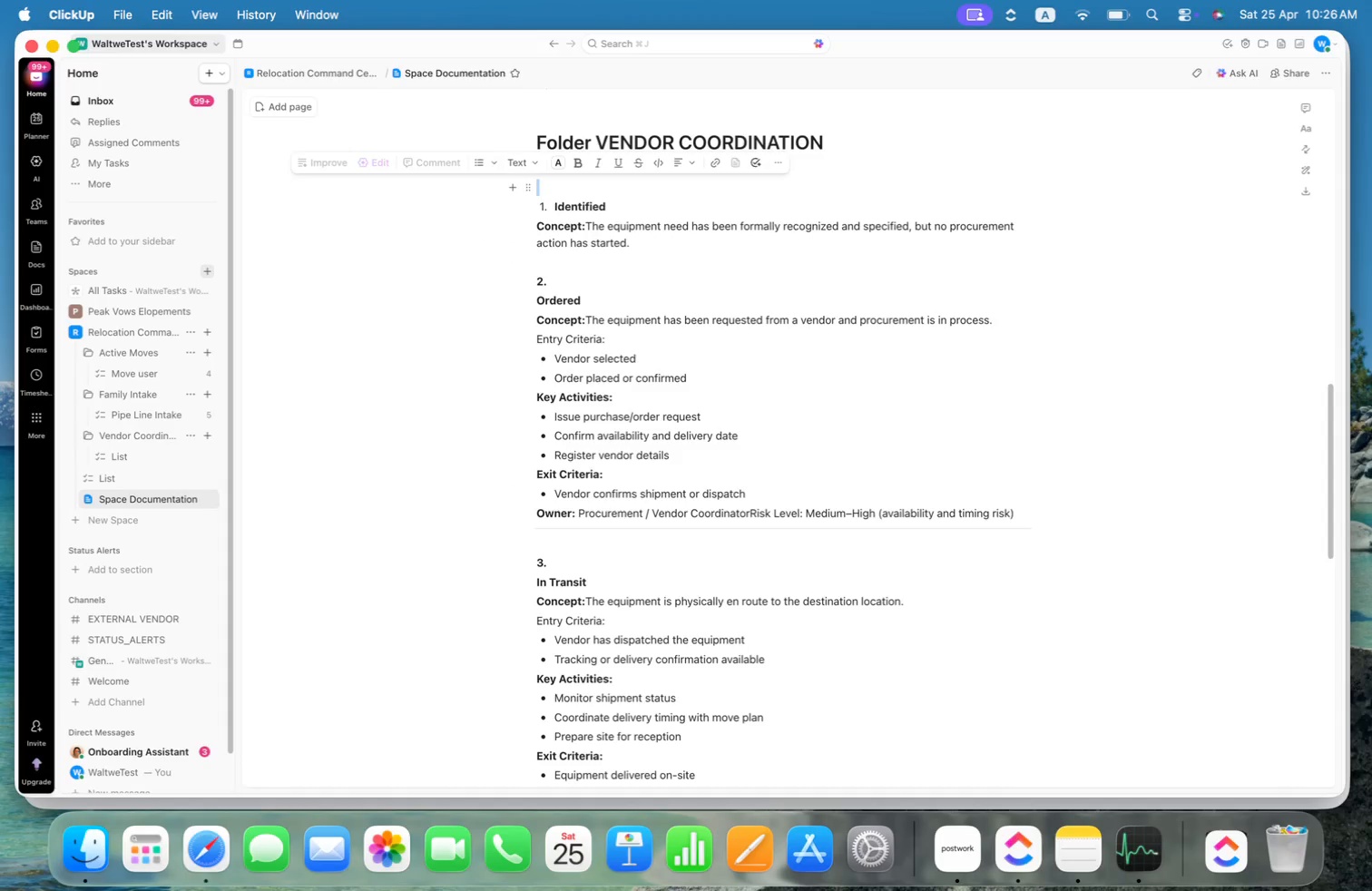 
key(ArrowRight)
 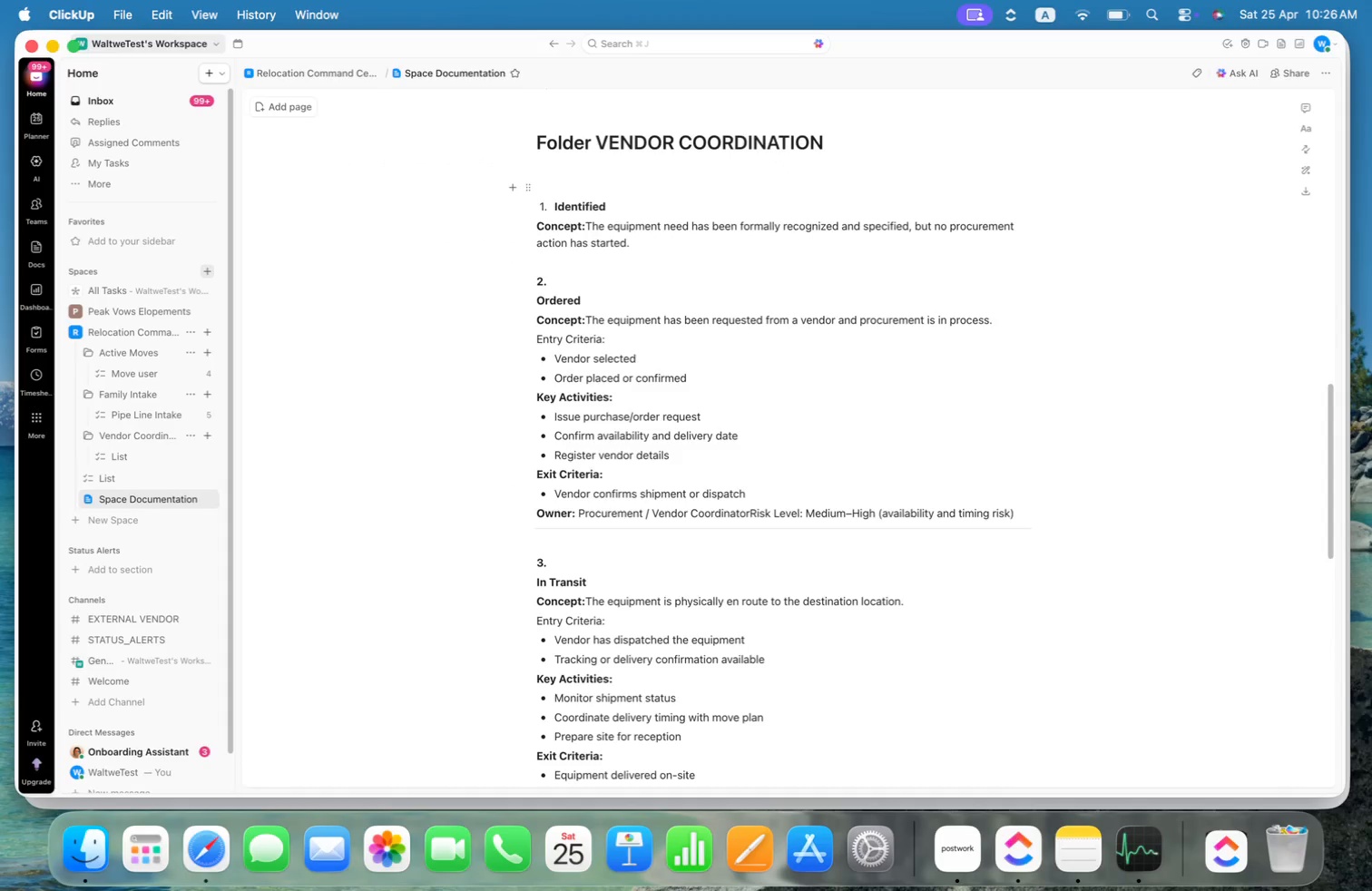 
key(Meta+CommandLeft)
 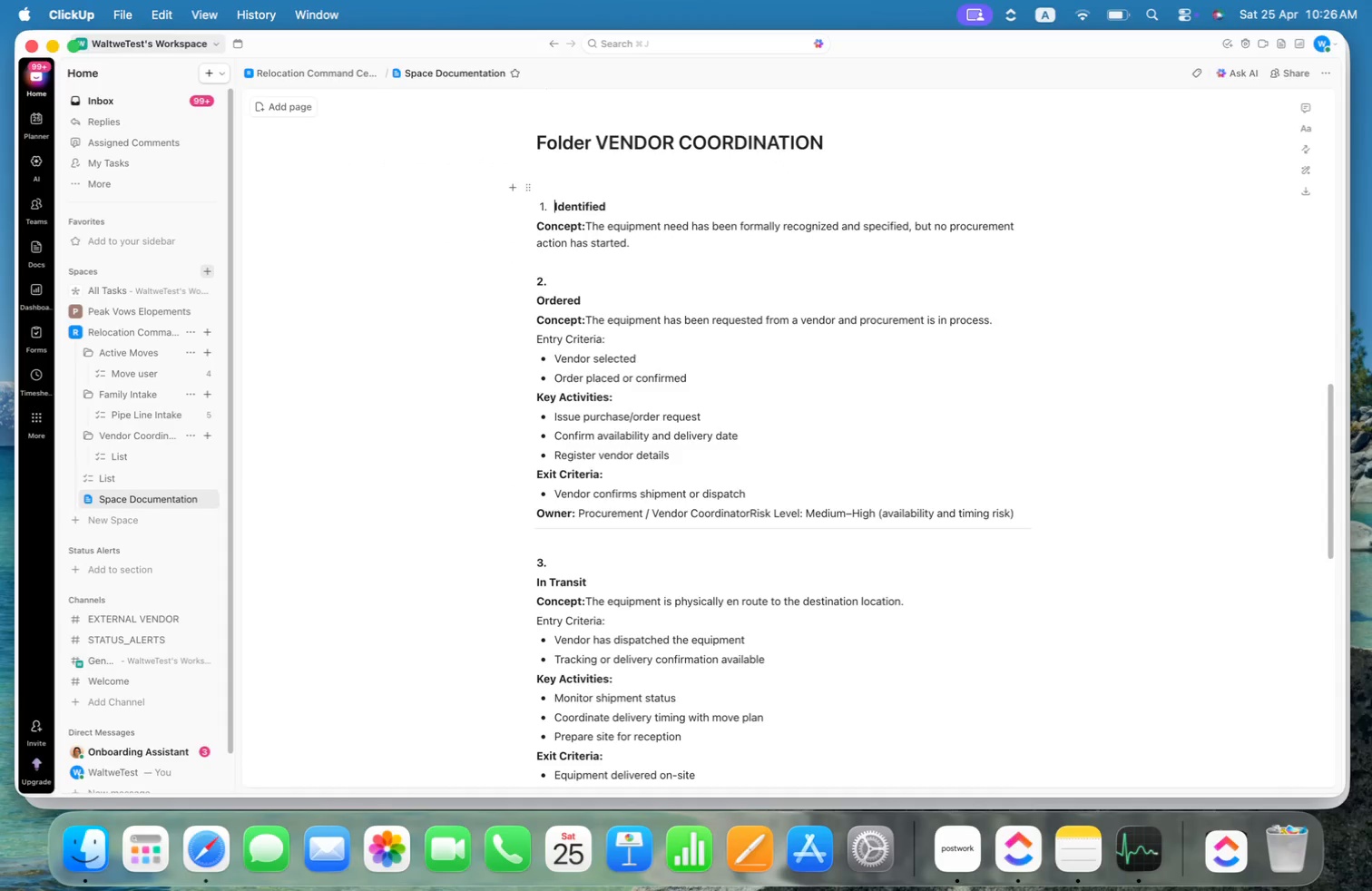 
key(Meta+Shift+ShiftLeft)
 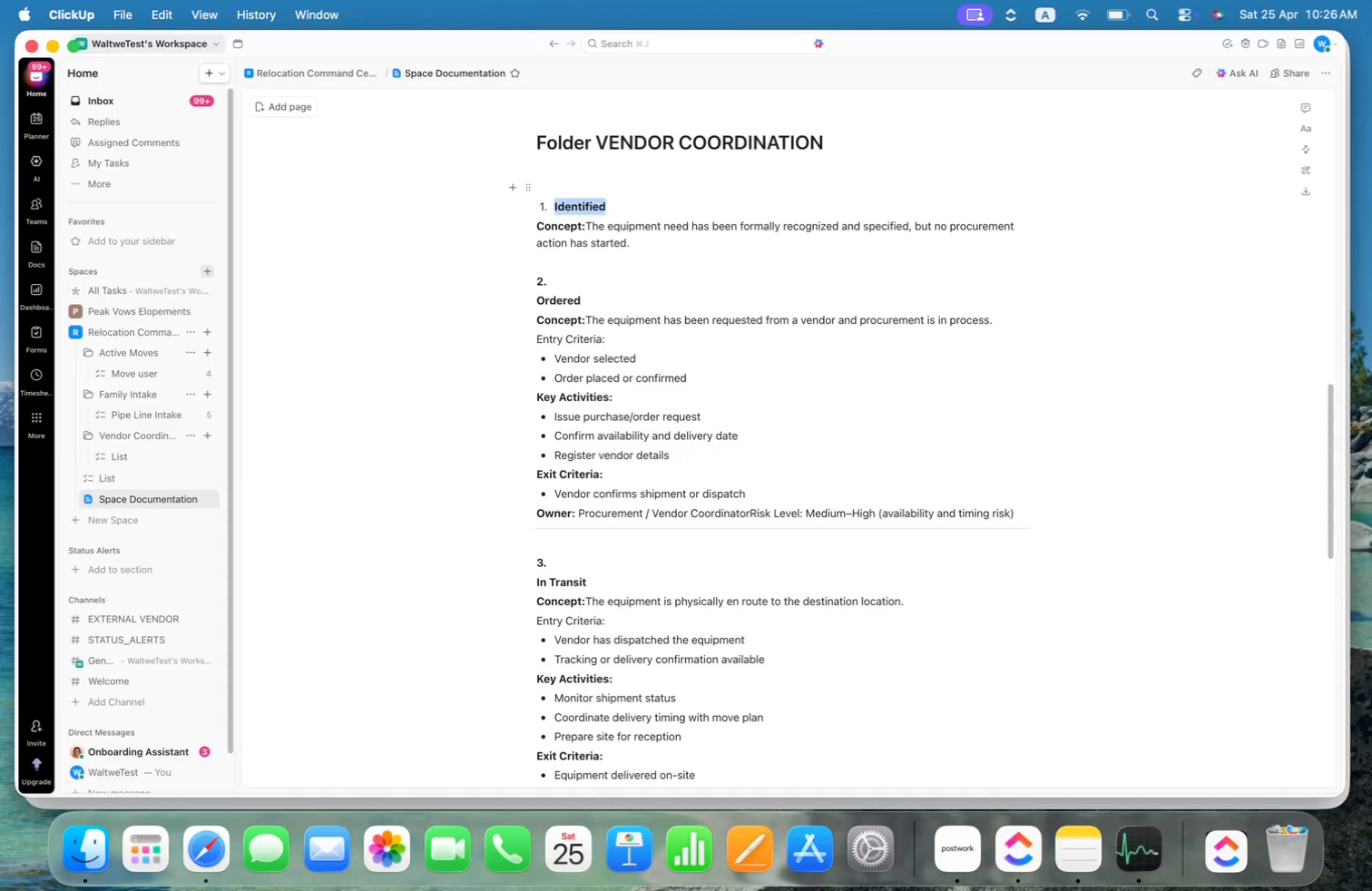 
key(Meta+Shift+ArrowRight)
 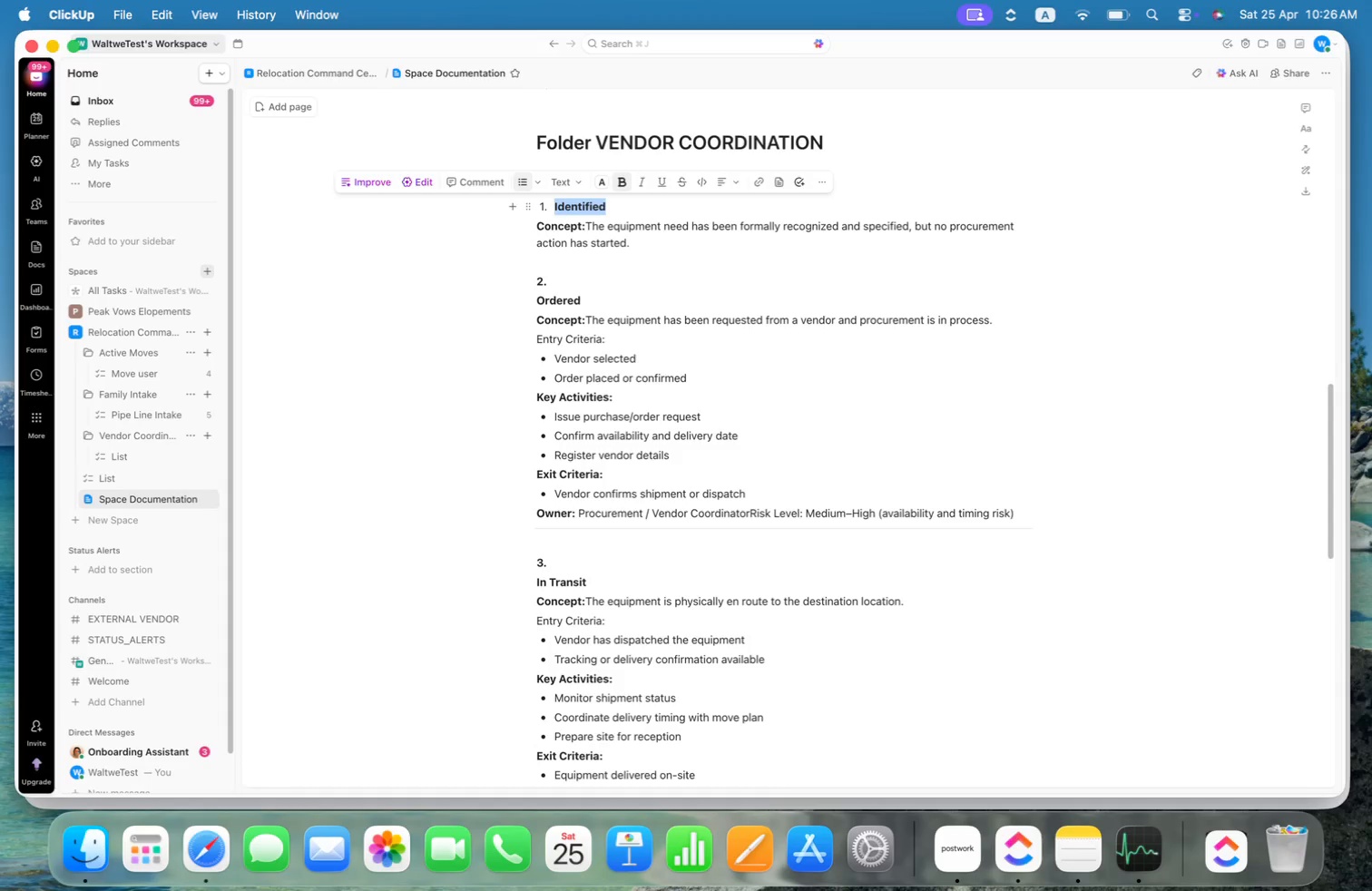 
type(ToBUY)
 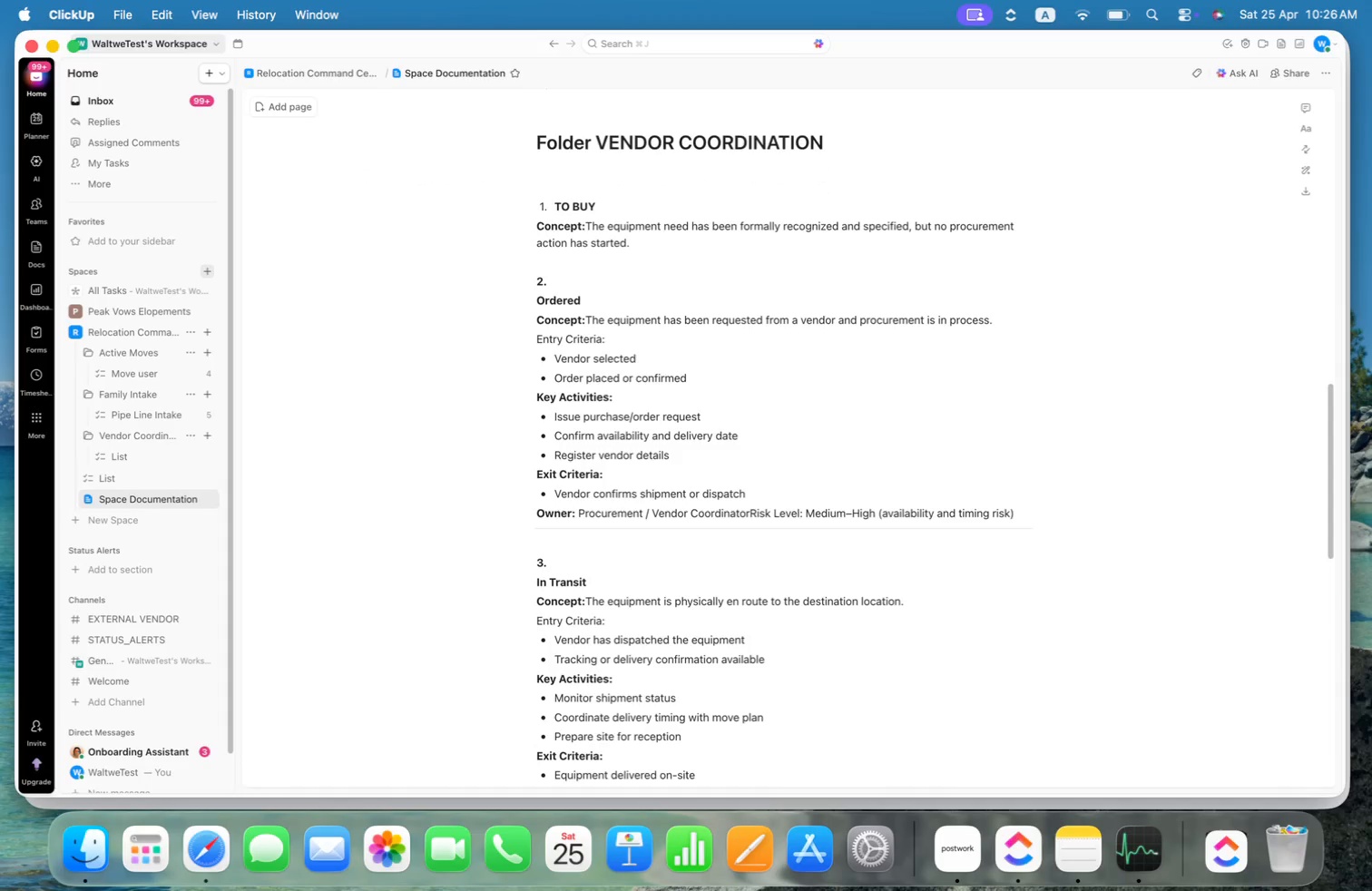 
hold_key(key=Space, duration=10.51)
 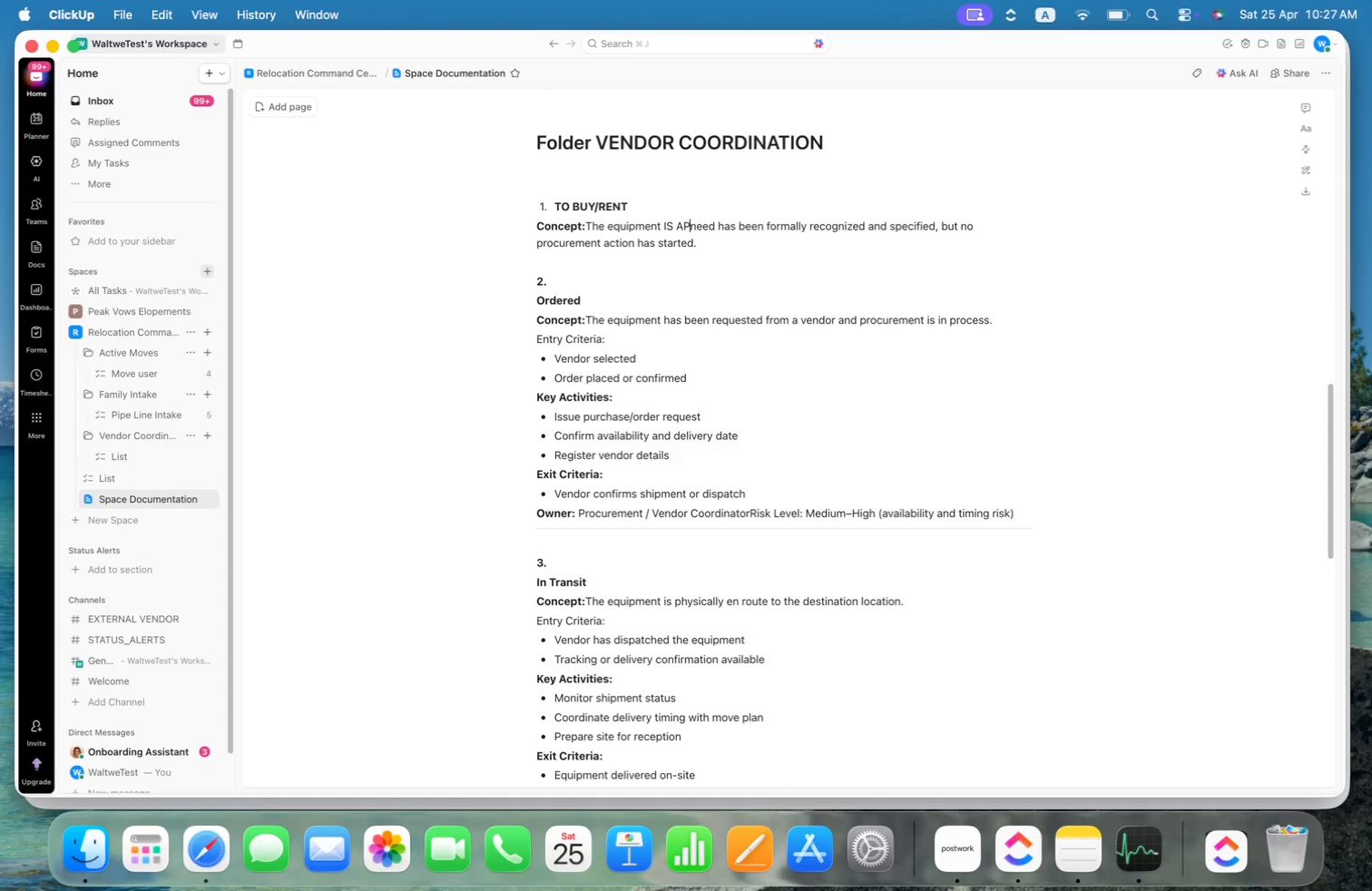 
type(/RENT)
 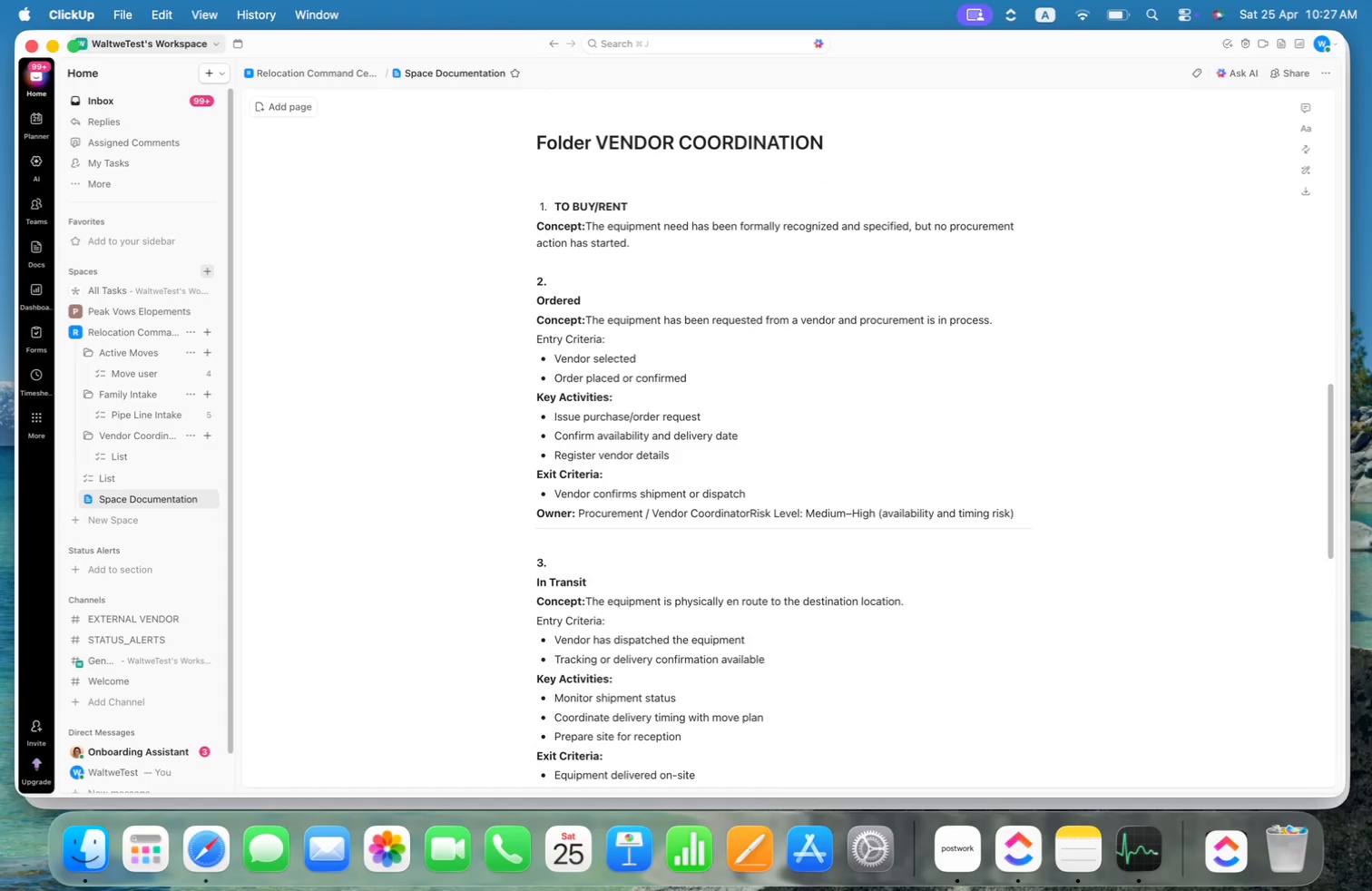 
key(ArrowDown)
 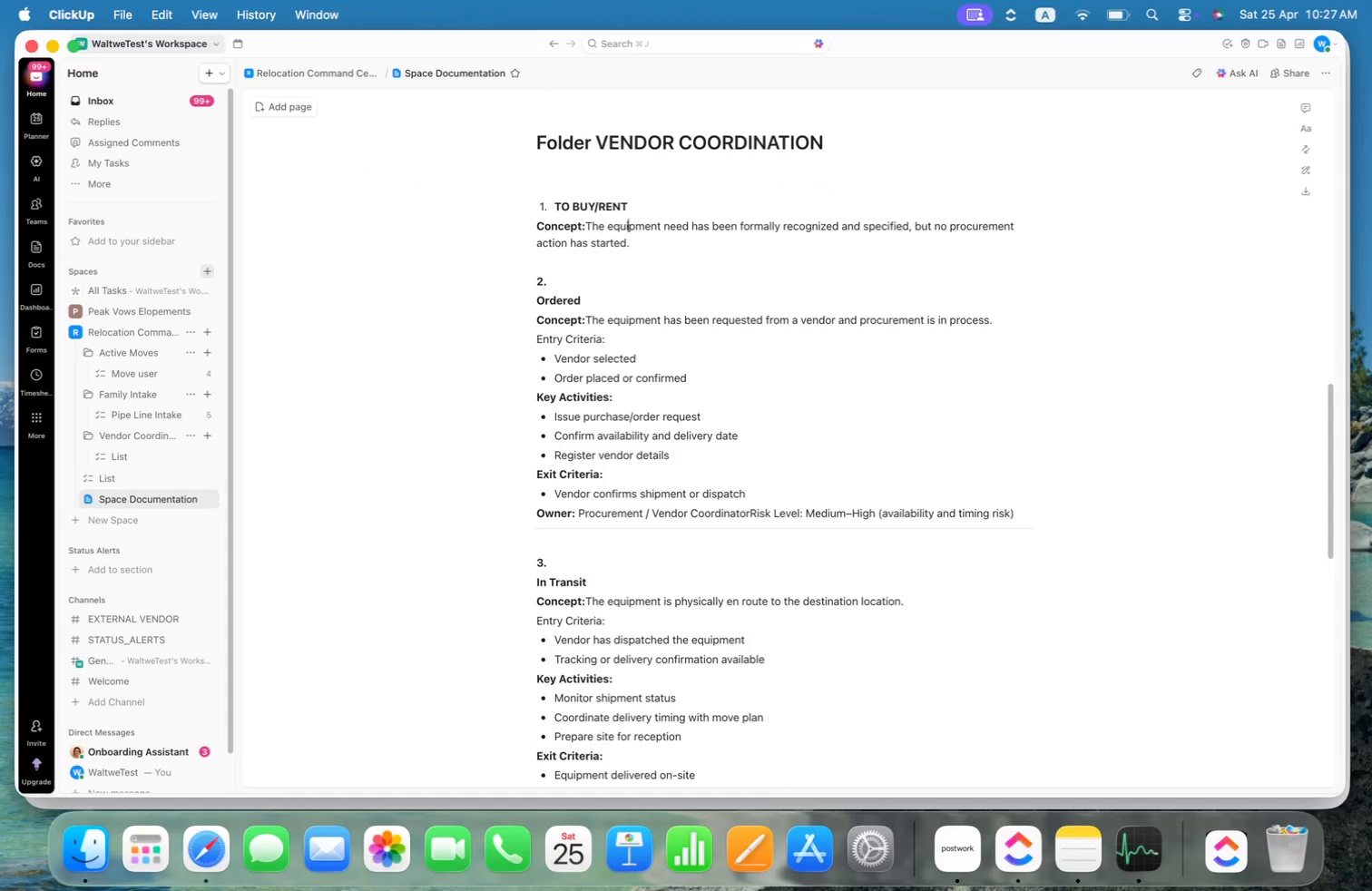 
key(ArrowRight)
 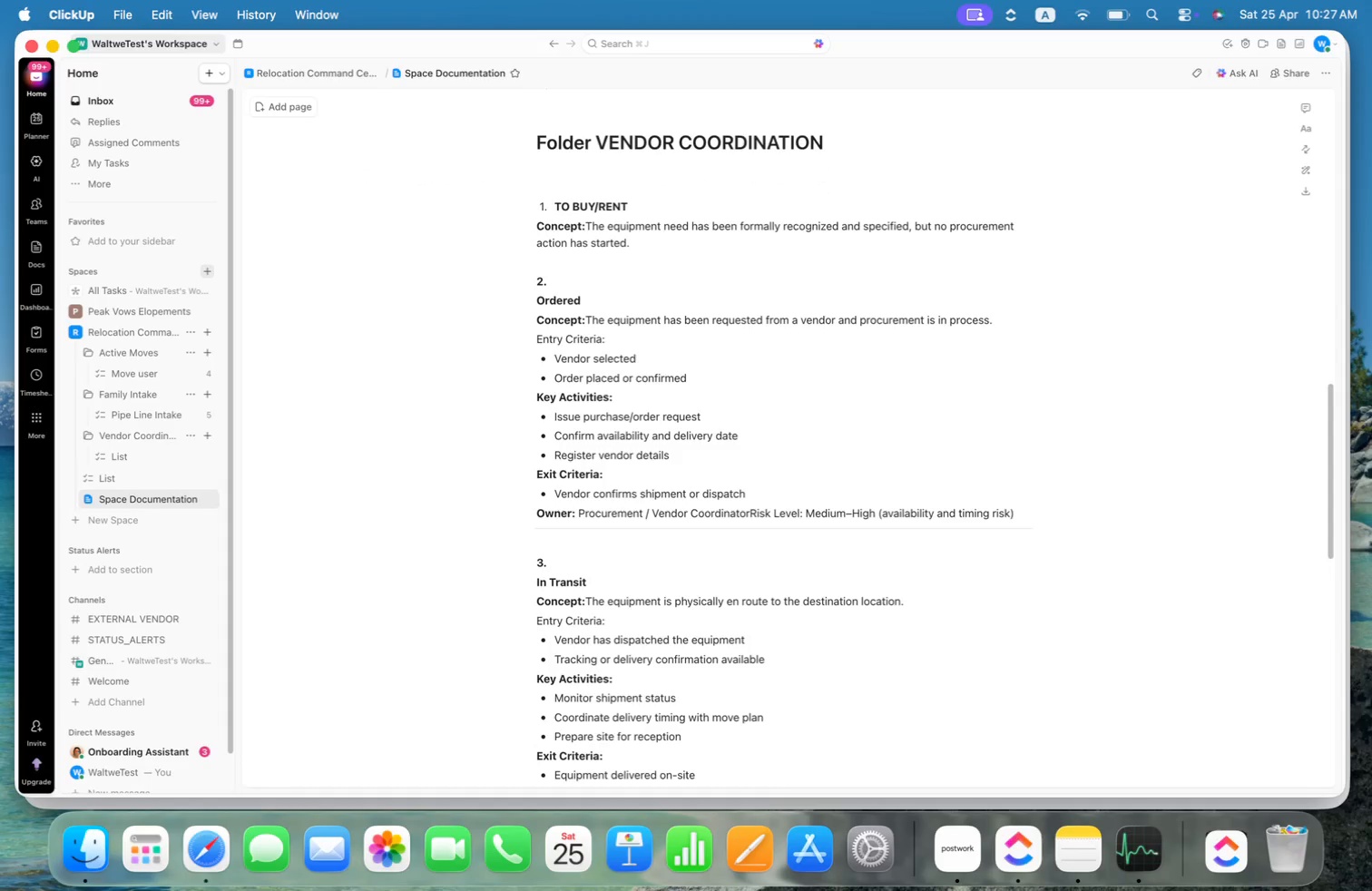 
key(Alt+ArrowRight)
 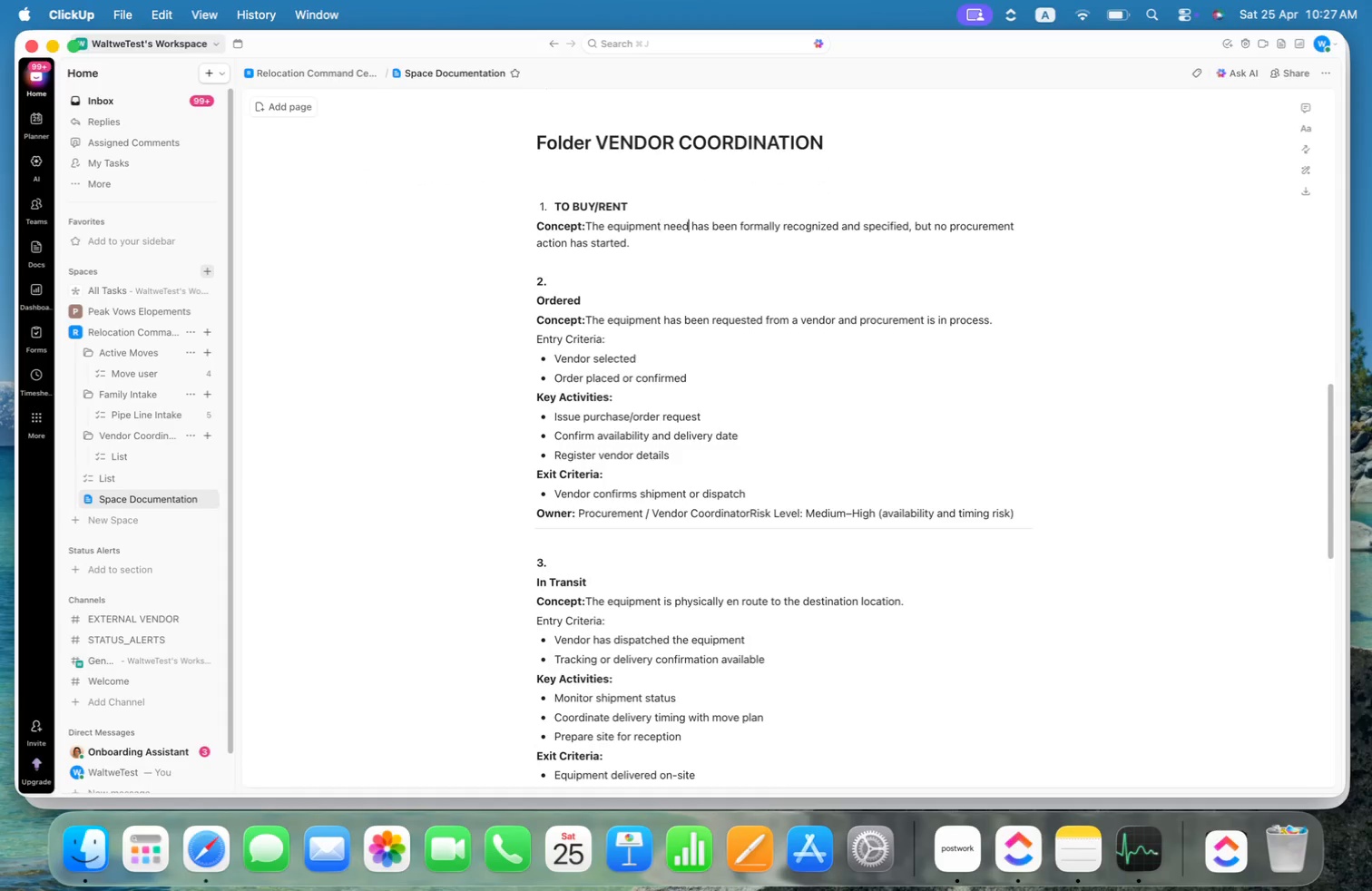 
key(Alt+ArrowRight)
 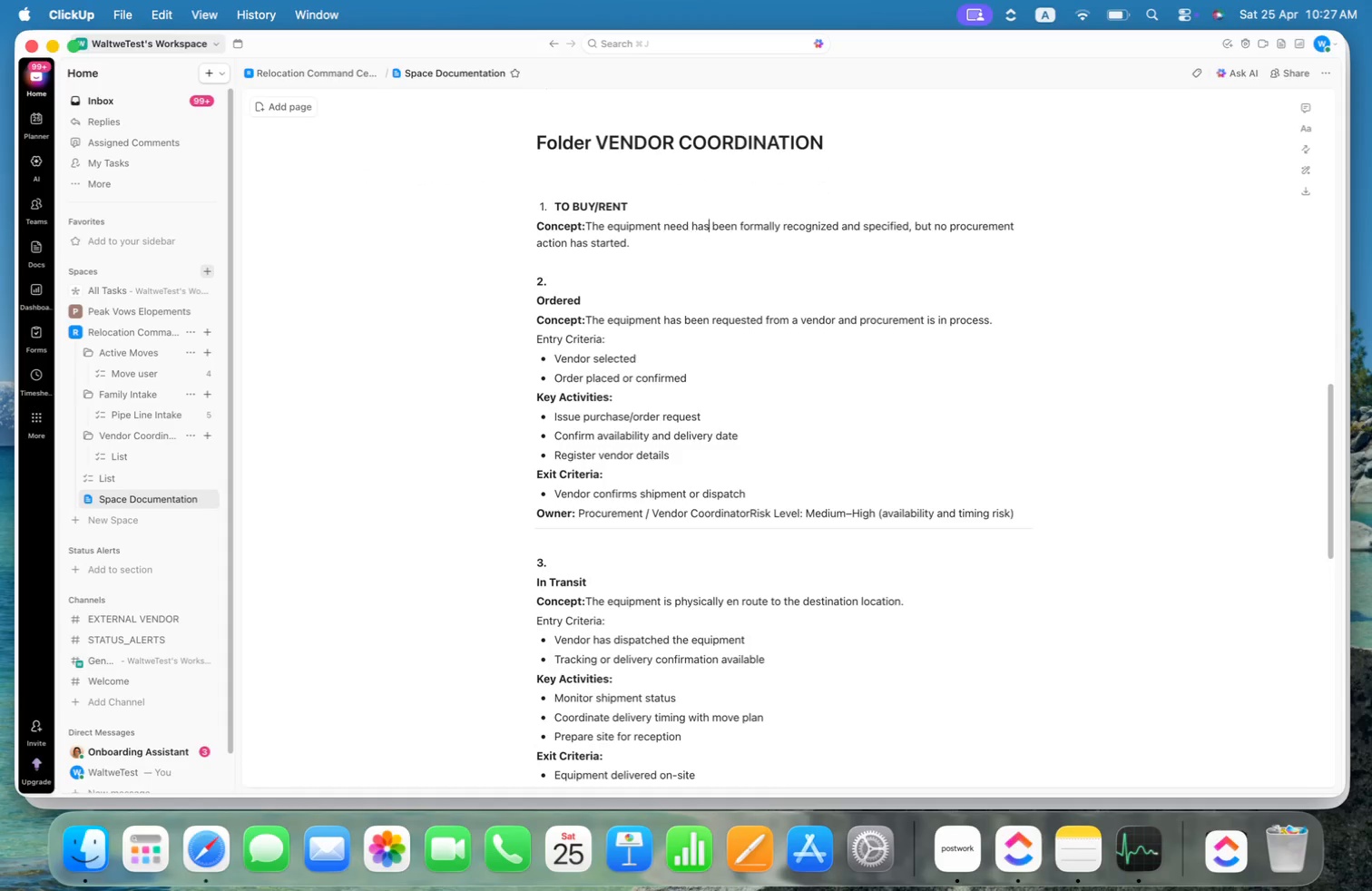 
key(Alt+ArrowRight)
 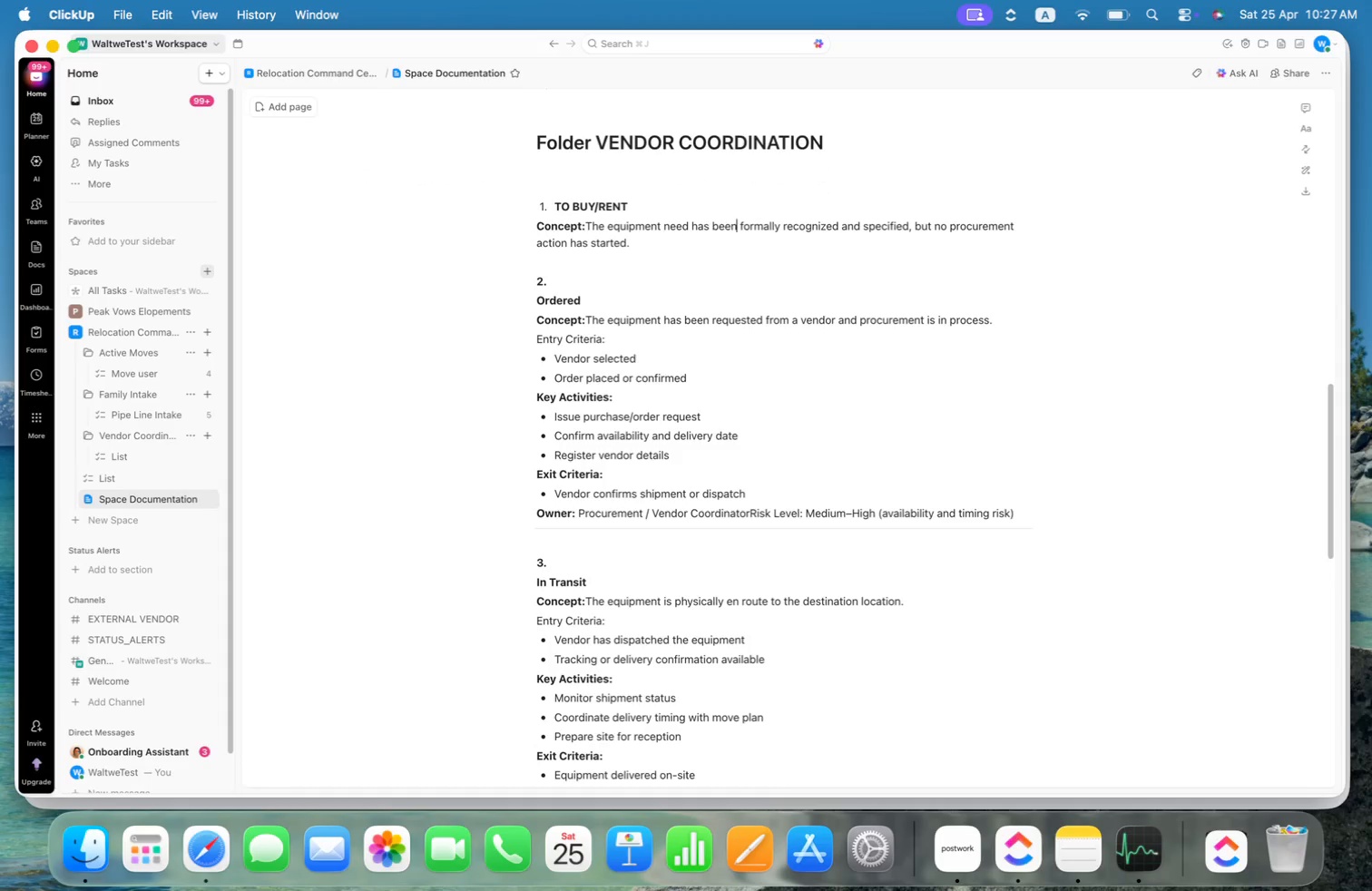 
key(Alt+ArrowRight)
 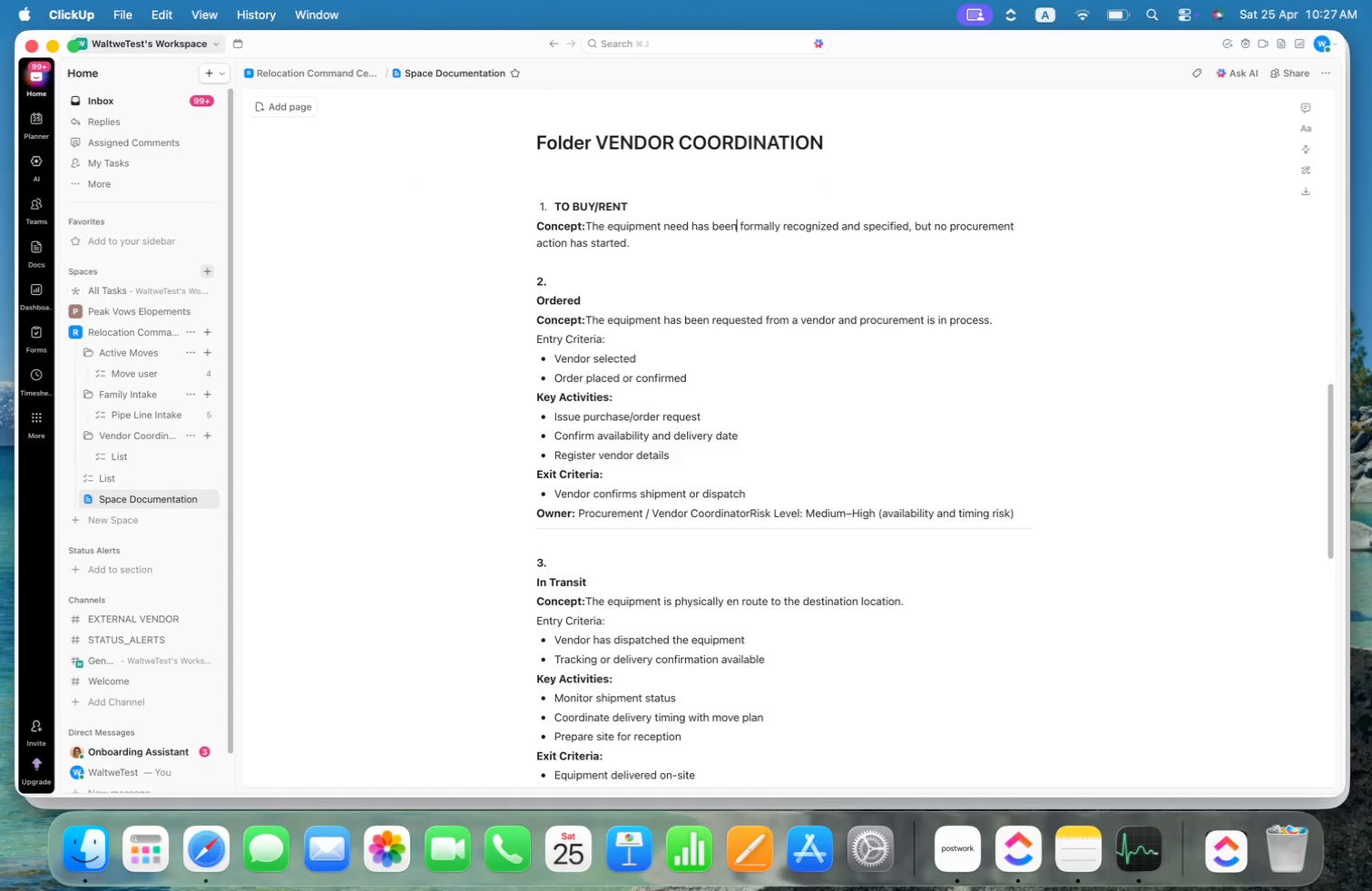 
key(Alt+ArrowLeft)
 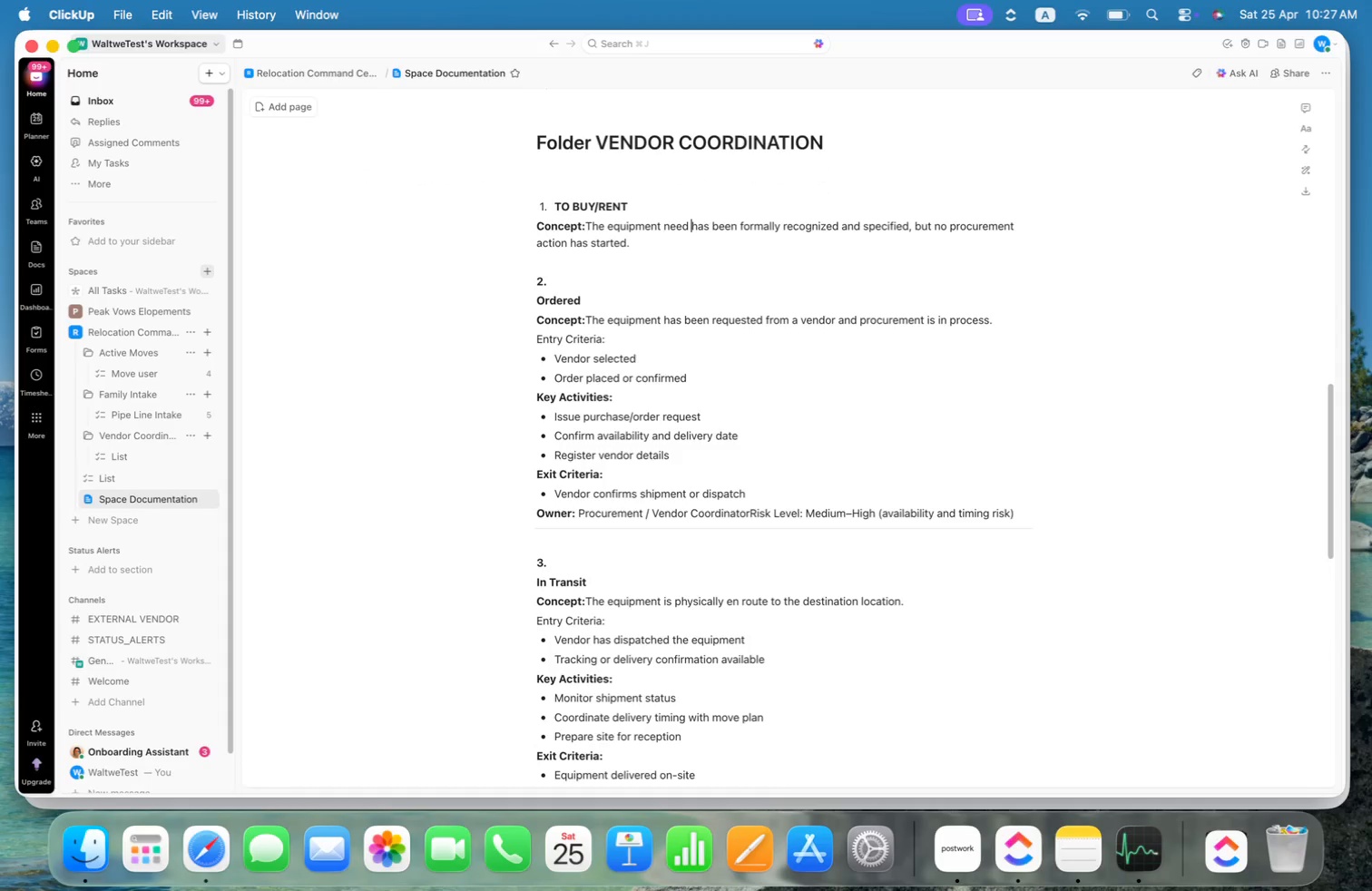 
key(Alt+ArrowLeft)
 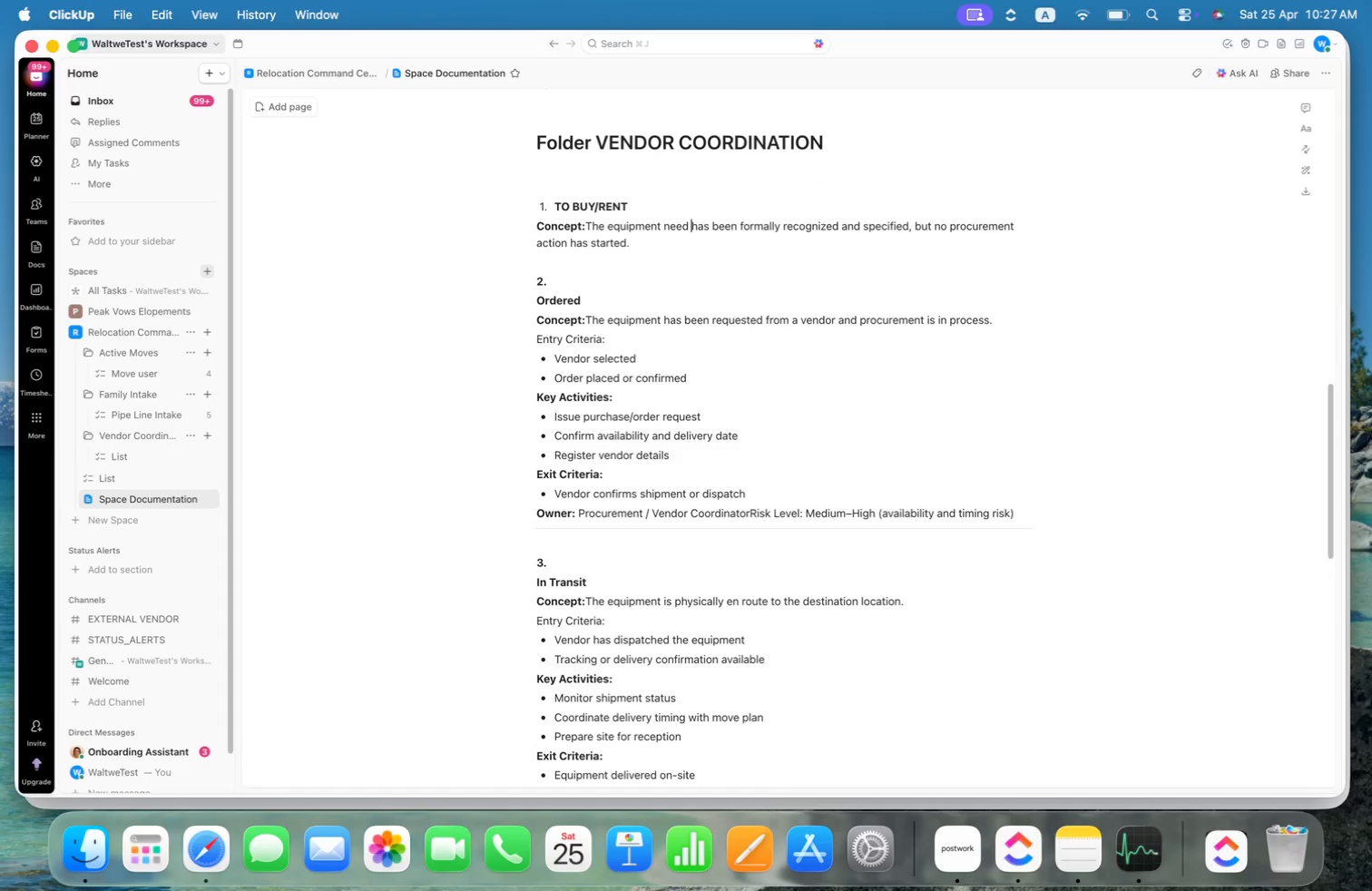 
key(Alt+ArrowLeft)
 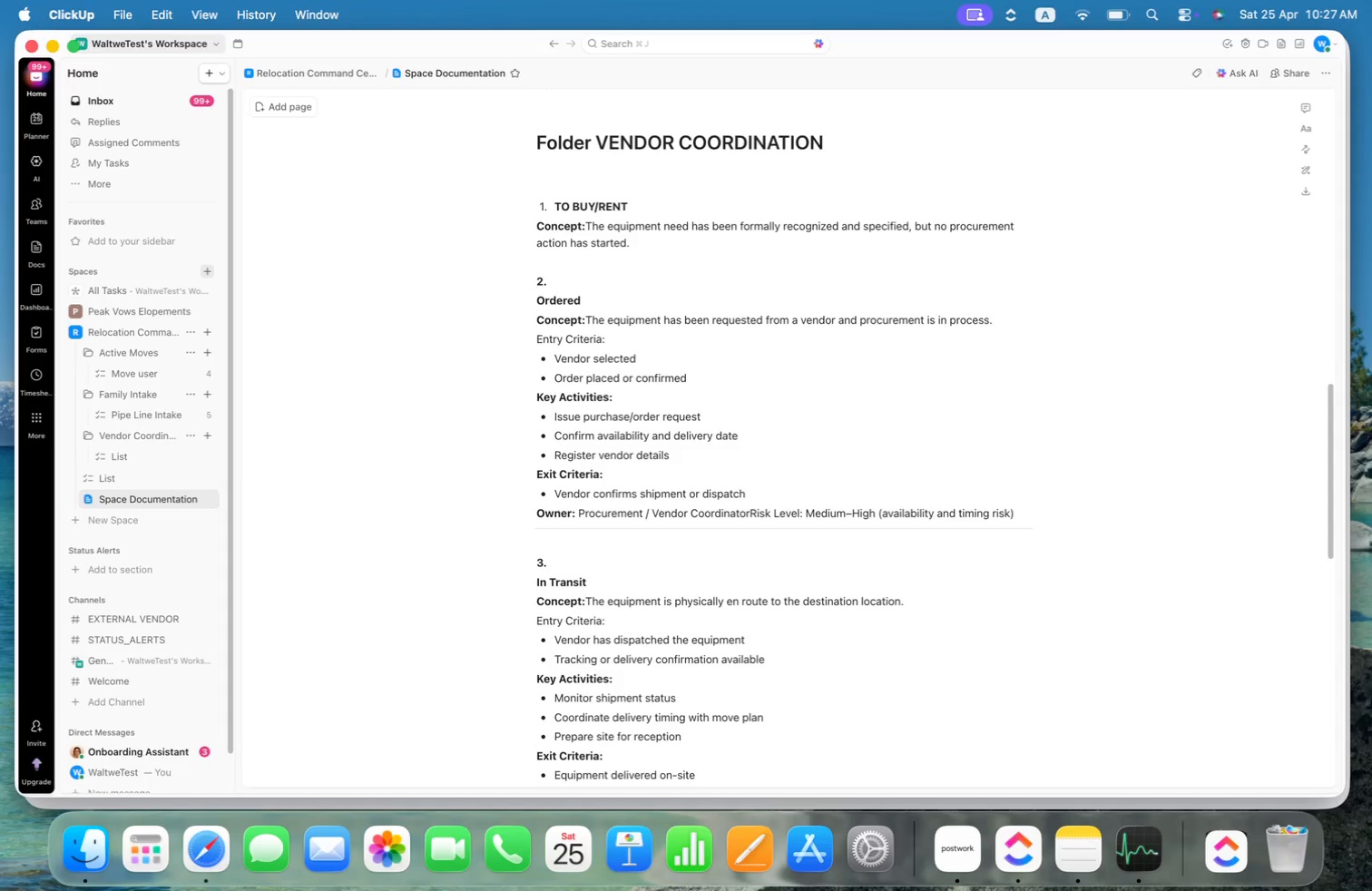 
type(isapproved and)
 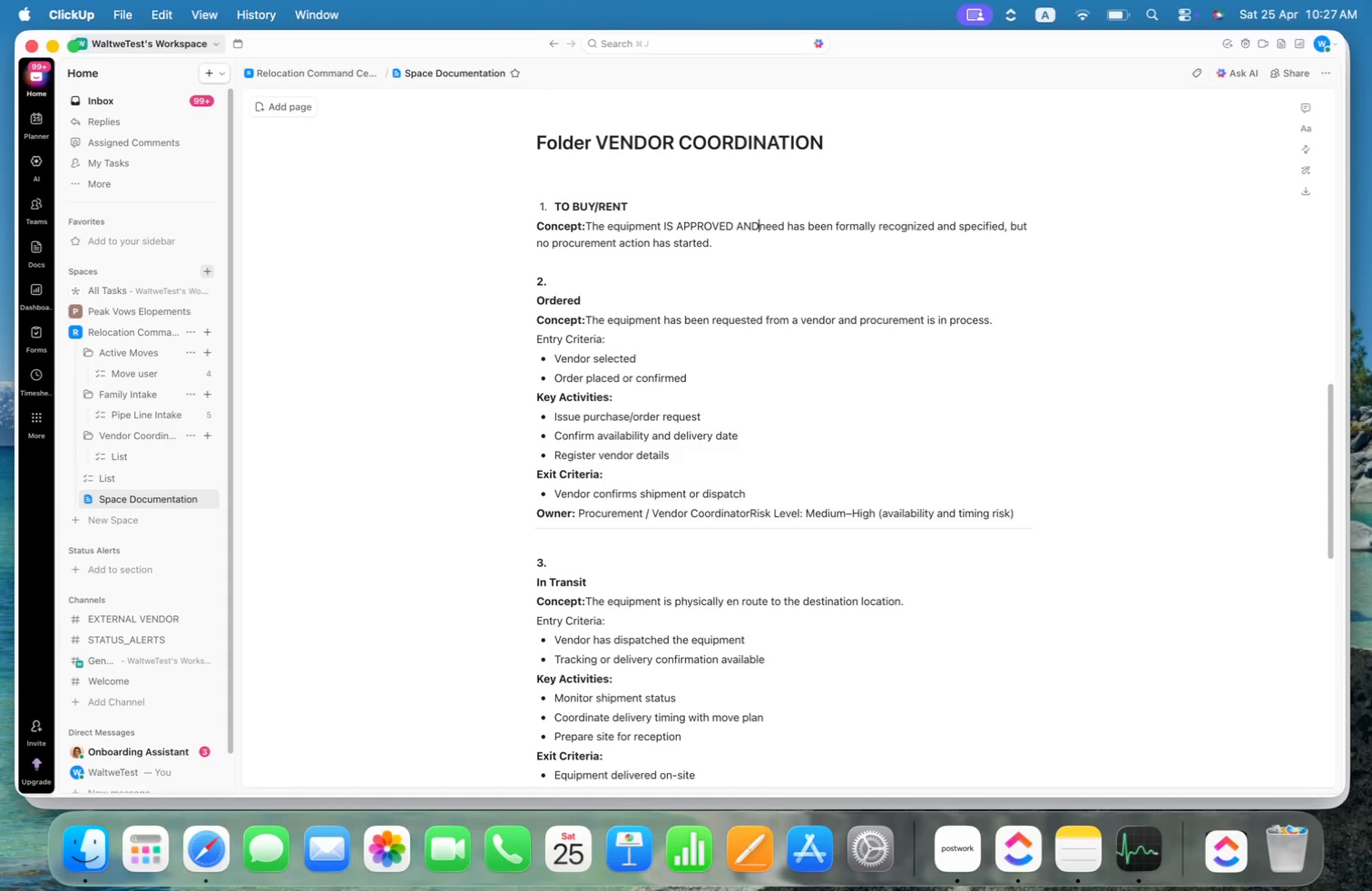 
key(Alt+Shift+ArrowLeft)
 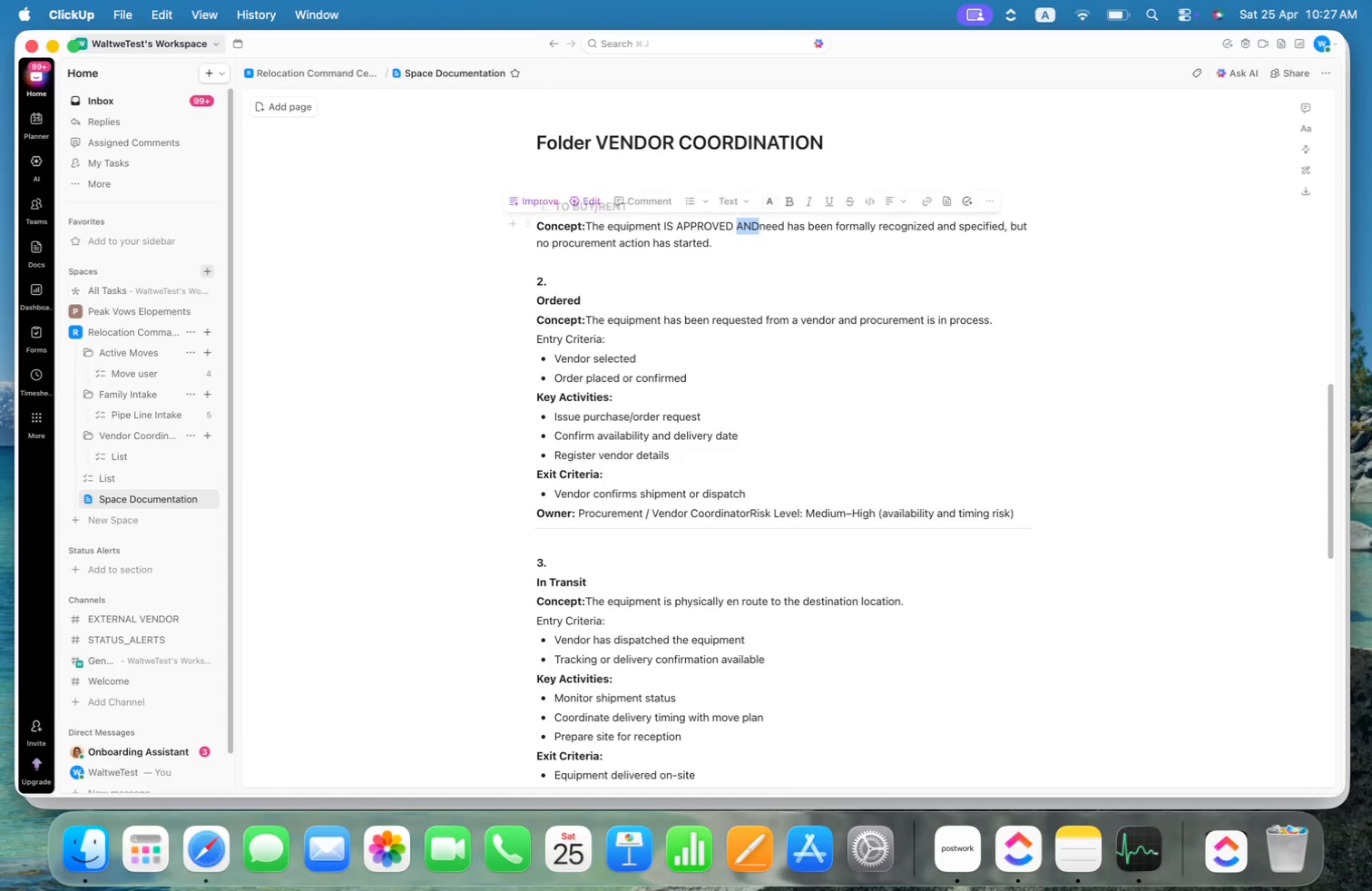 
key(Alt+Shift+ArrowLeft)
 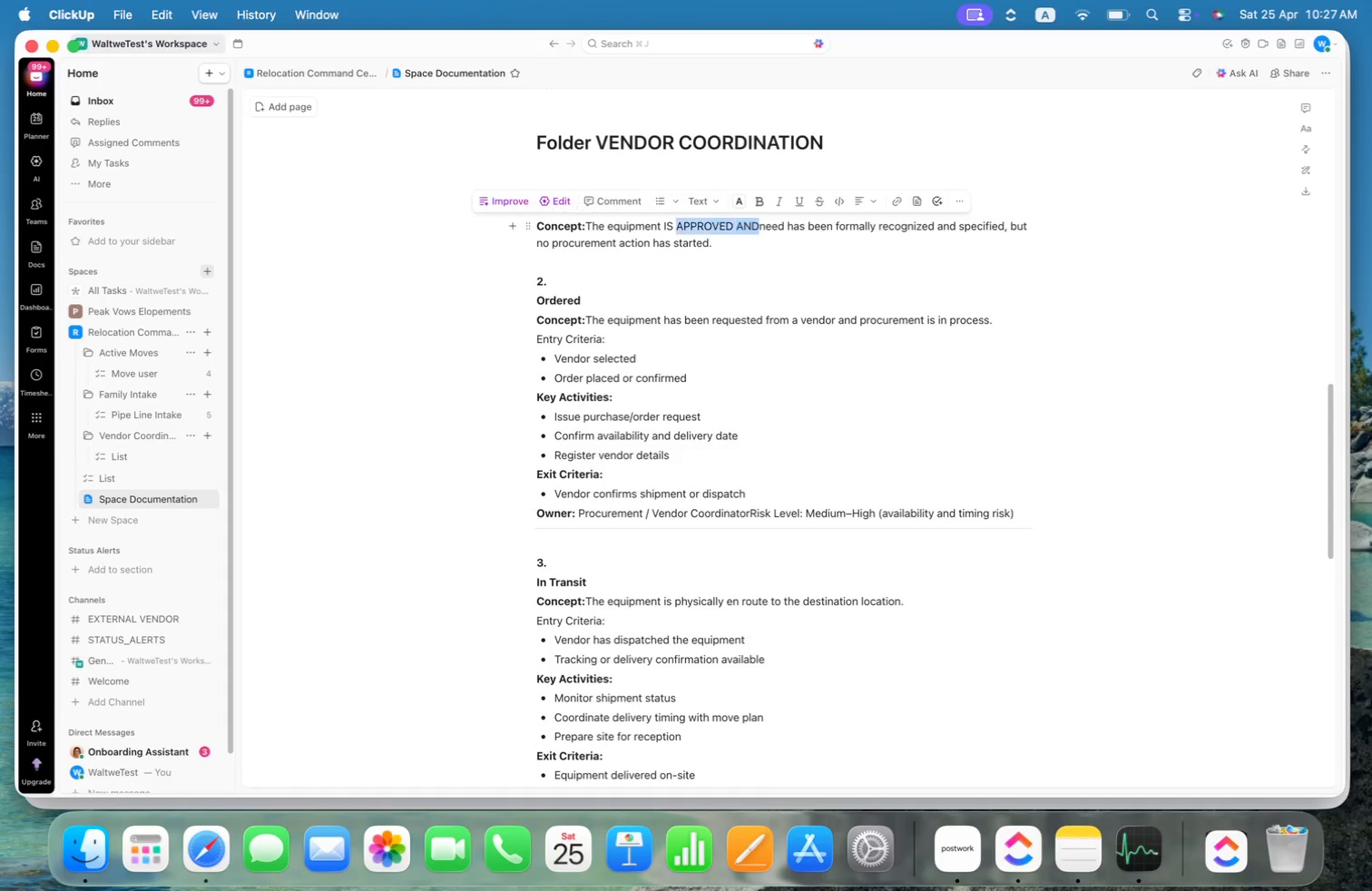 
key(Alt+Shift+ArrowLeft)
 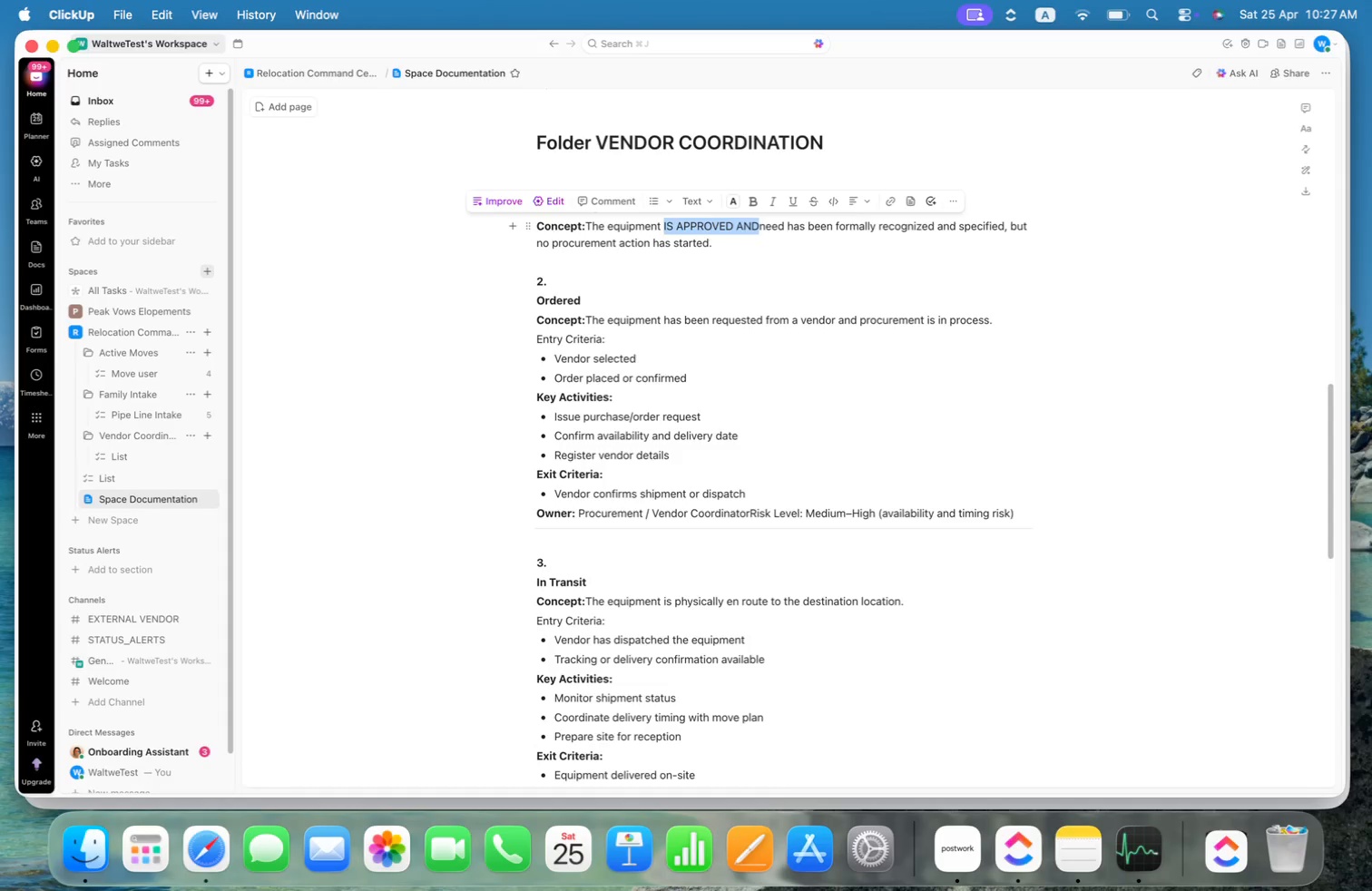 
type(HAS BEEN APROVED AND )
 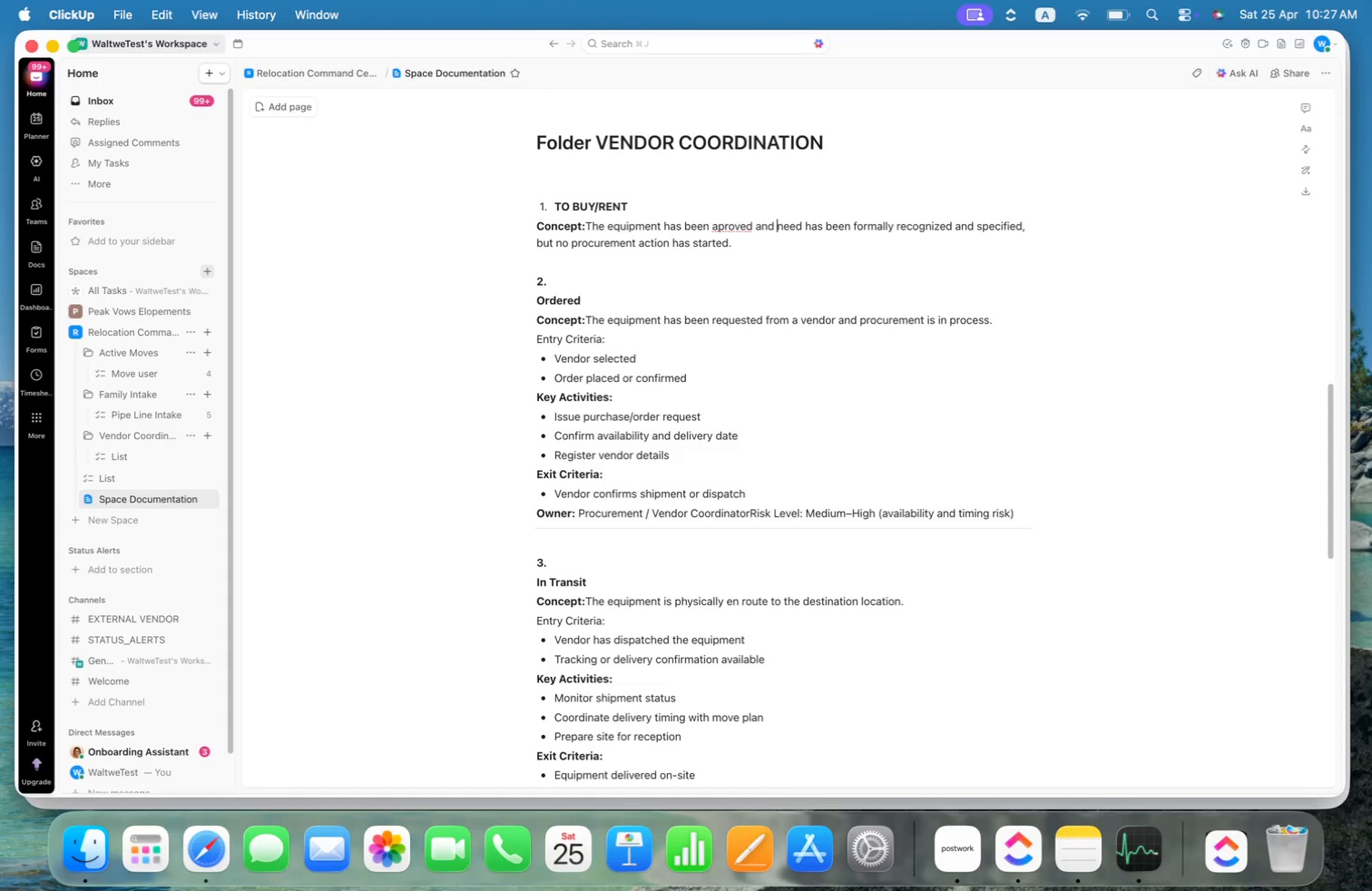 
key(Alt+ArrowRight)
 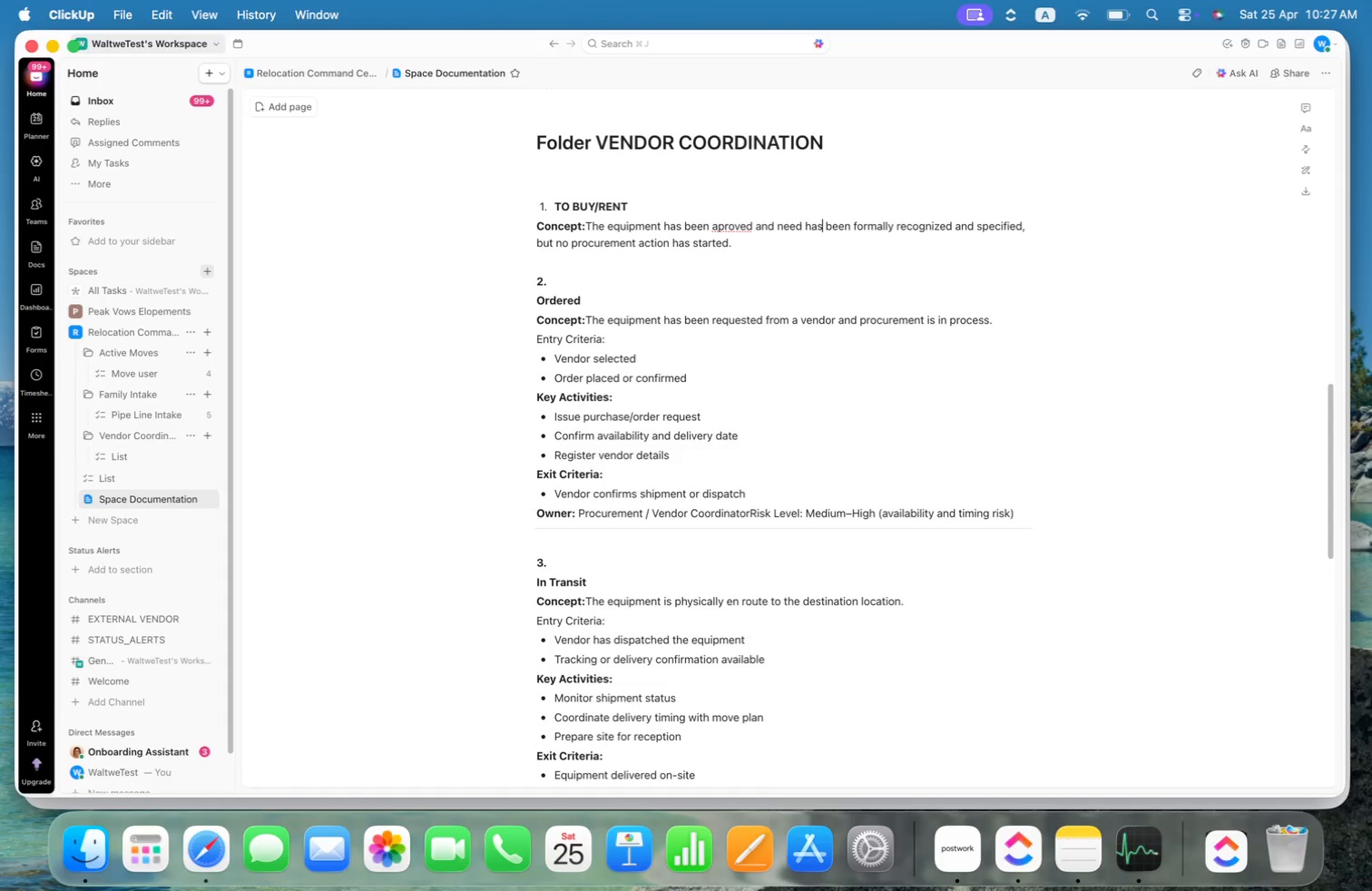 
key(Alt+ArrowRight)
 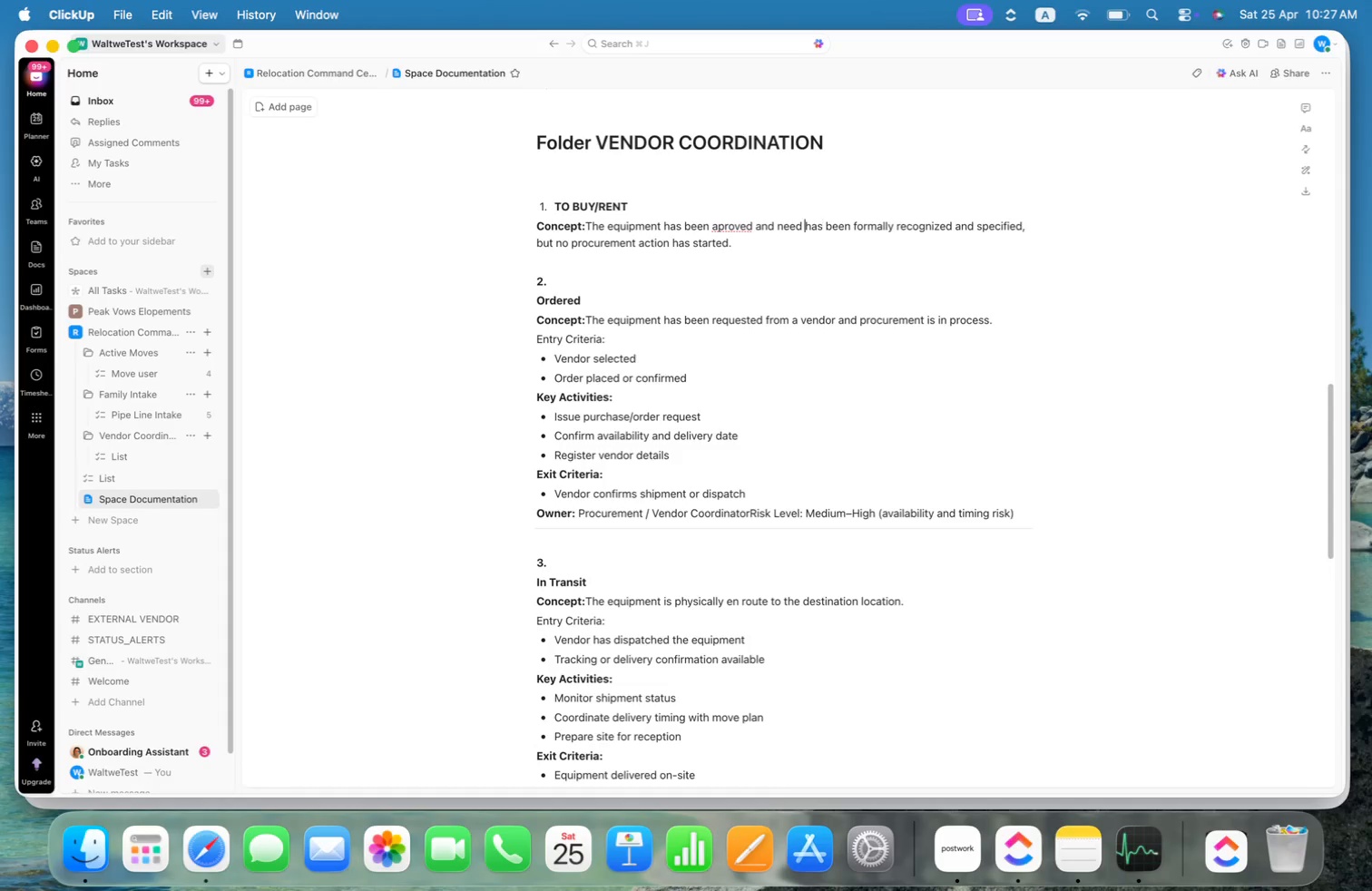 
key(Alt+ArrowLeft)
 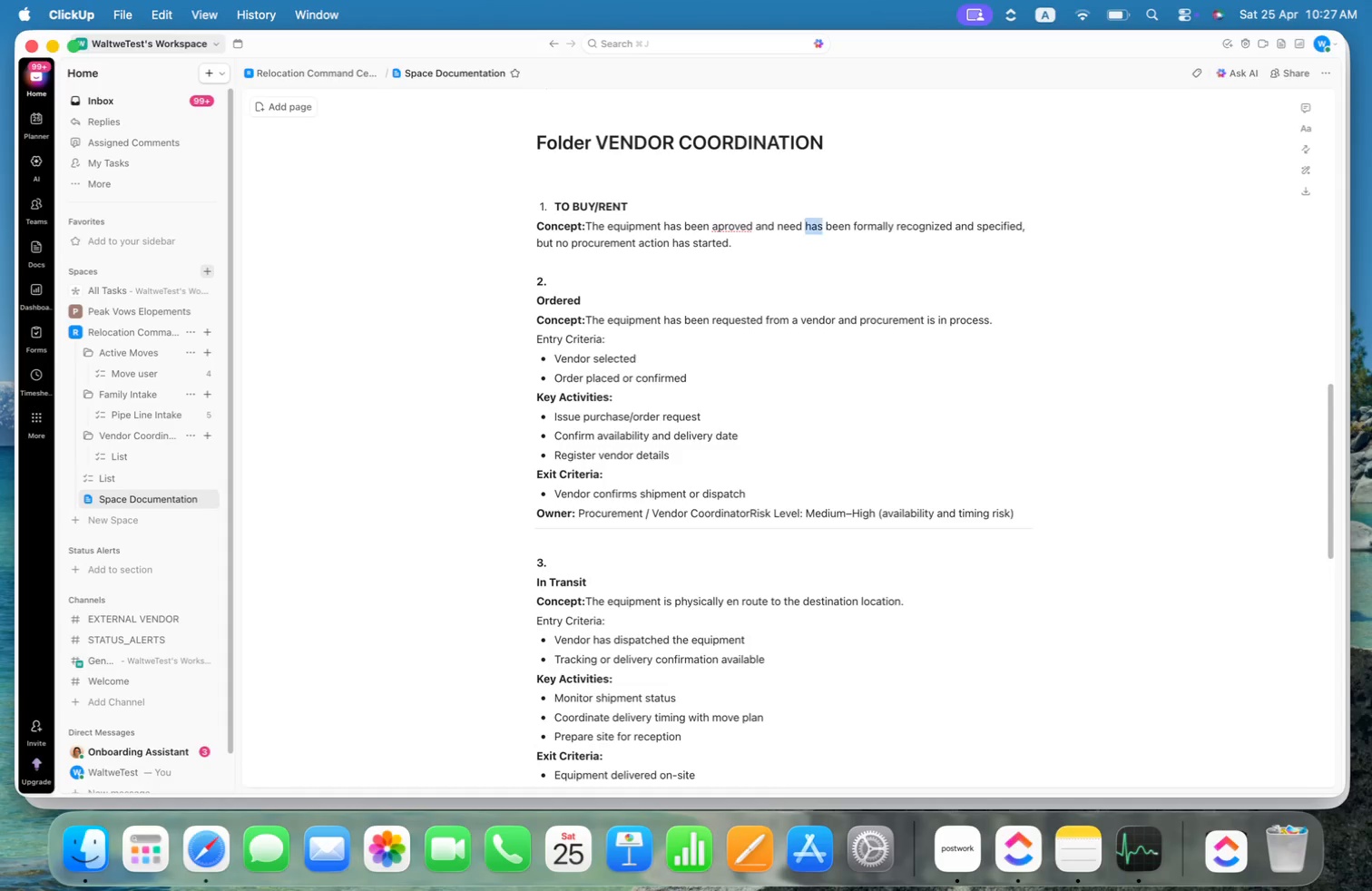 
key(Alt+Shift+ArrowRight)
 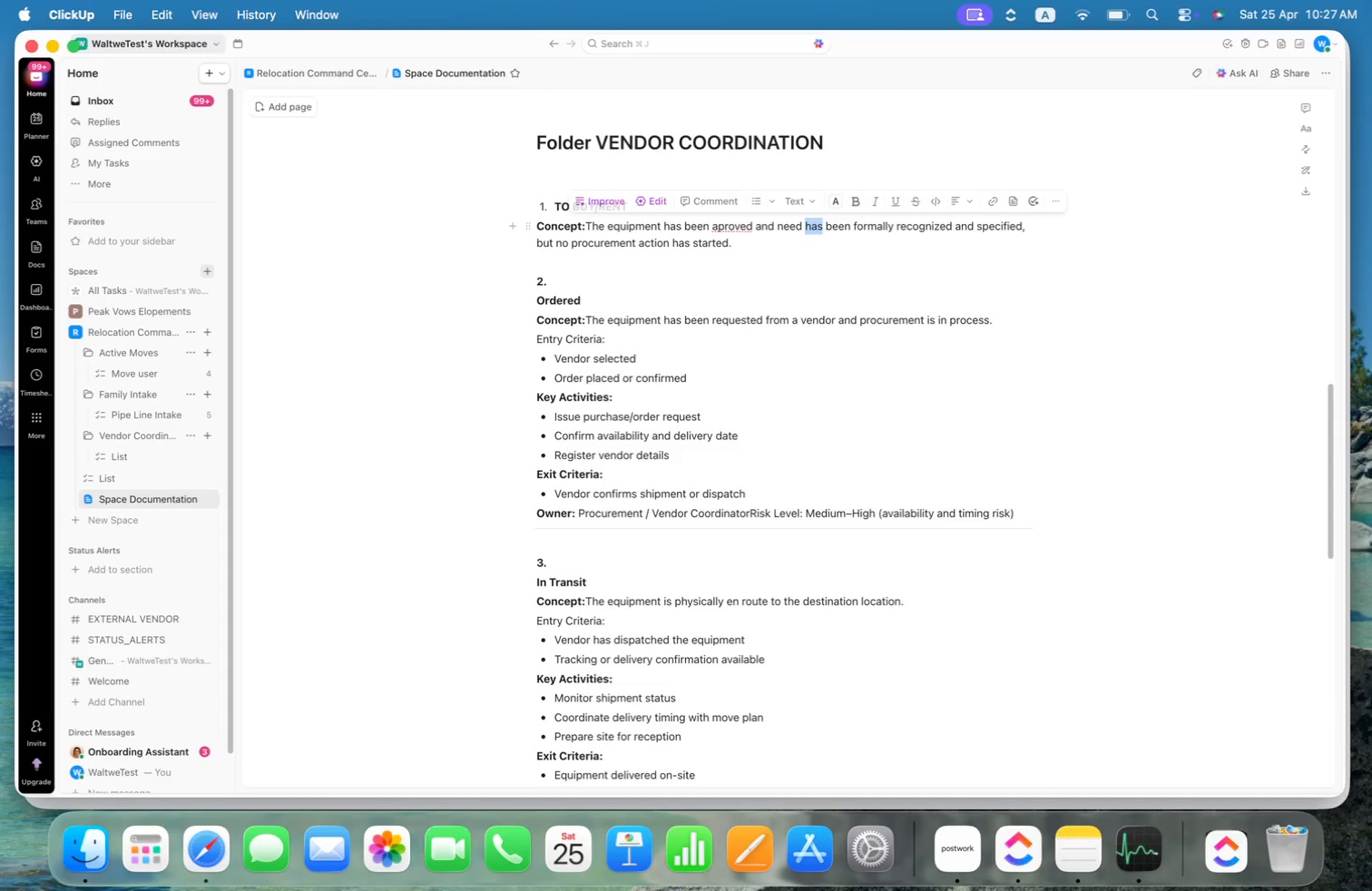 
key(Alt+Shift+ArrowRight)
 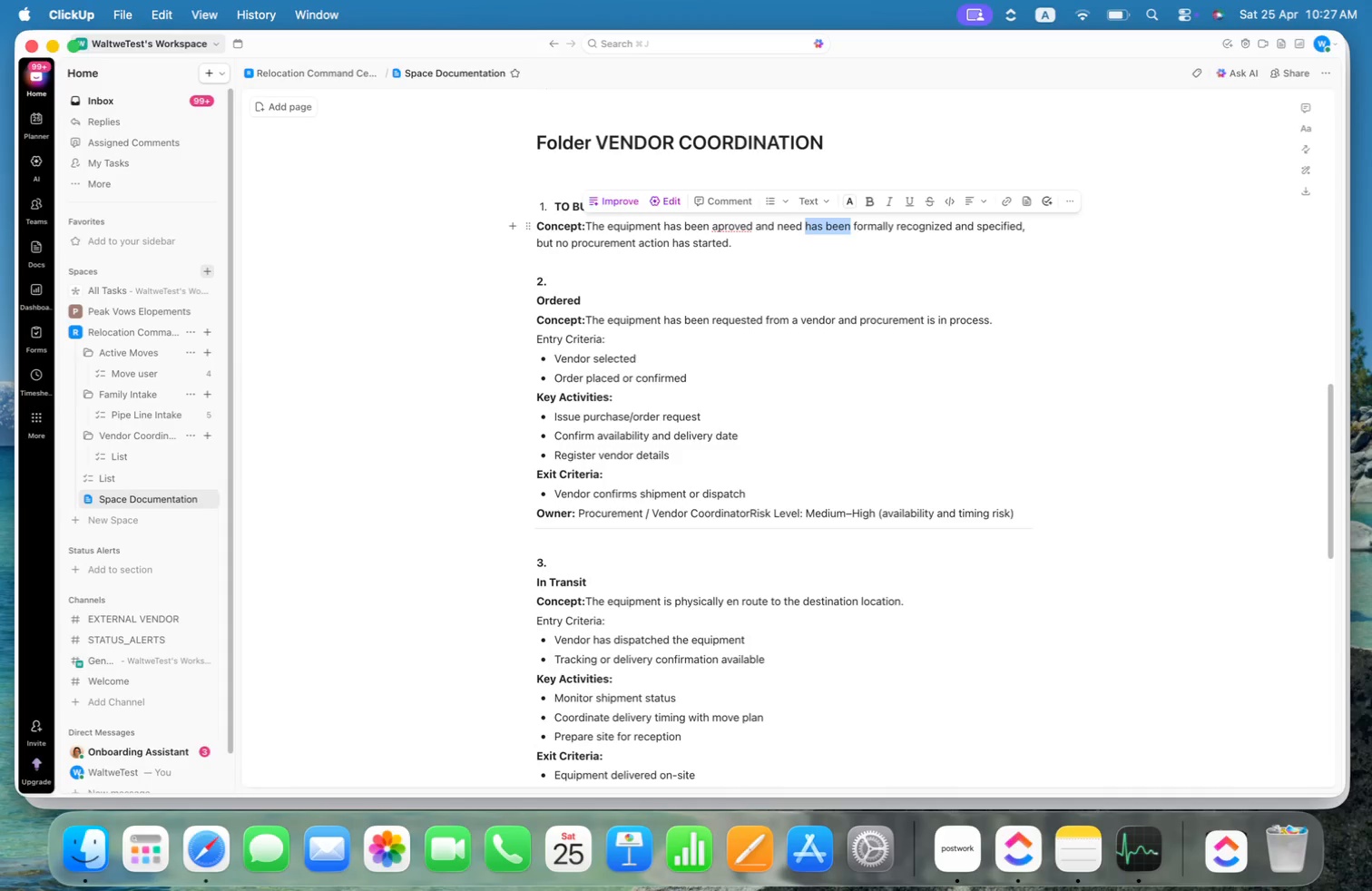 
key(Alt+Shift+ArrowRight)
 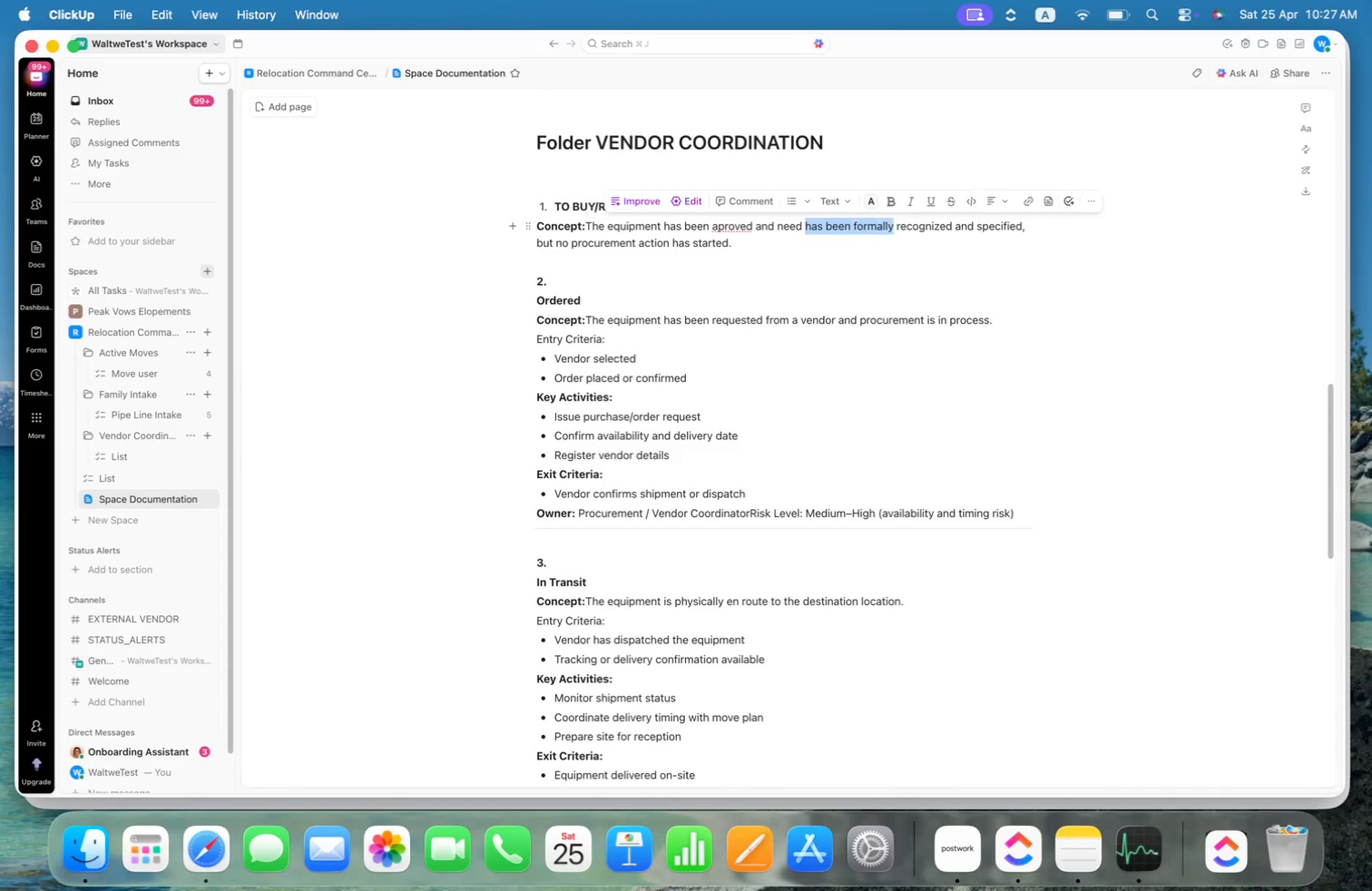 
key(Alt+Shift+ArrowRight)
 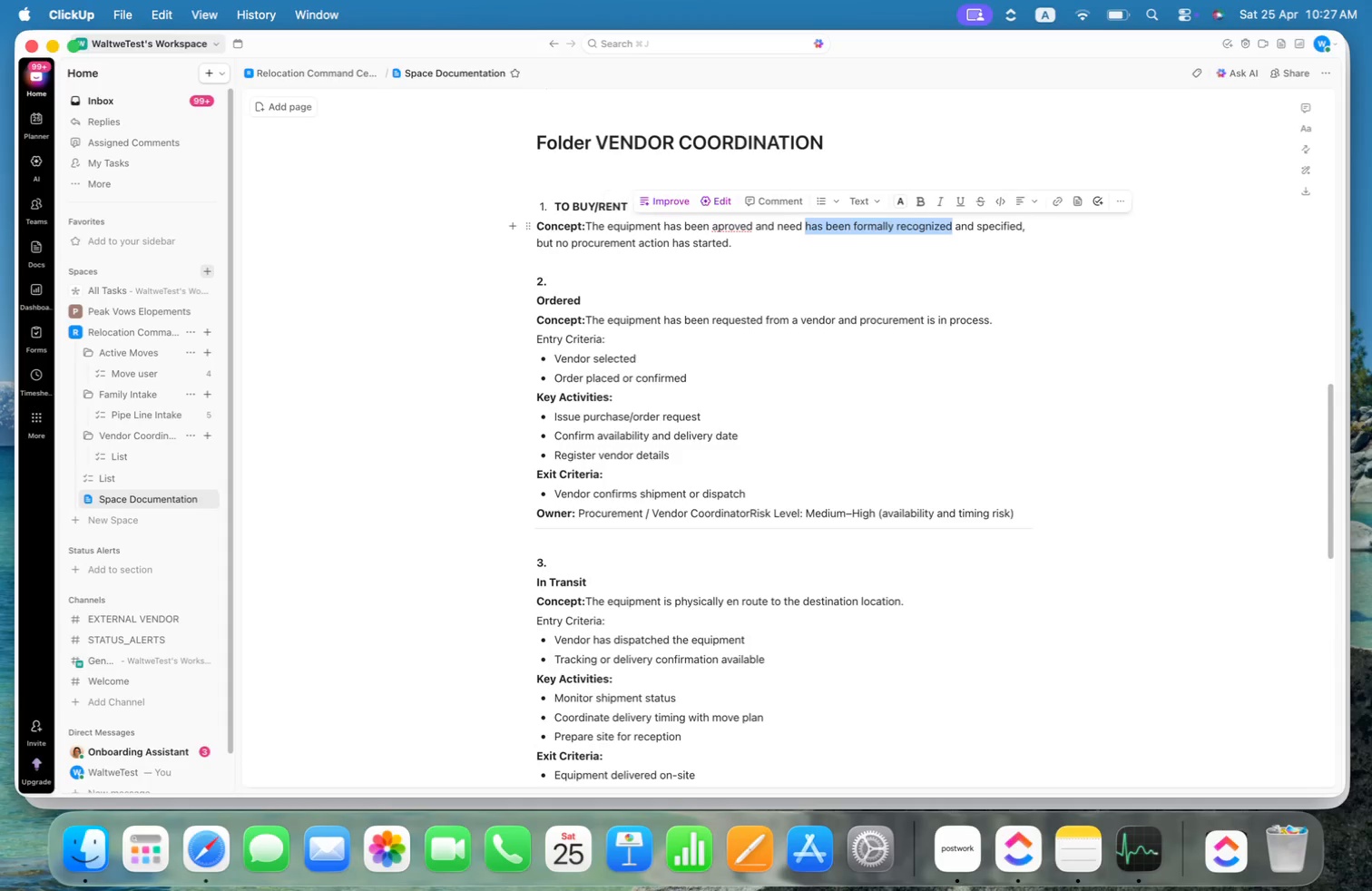 
key(Alt+Shift+ArrowRight)
 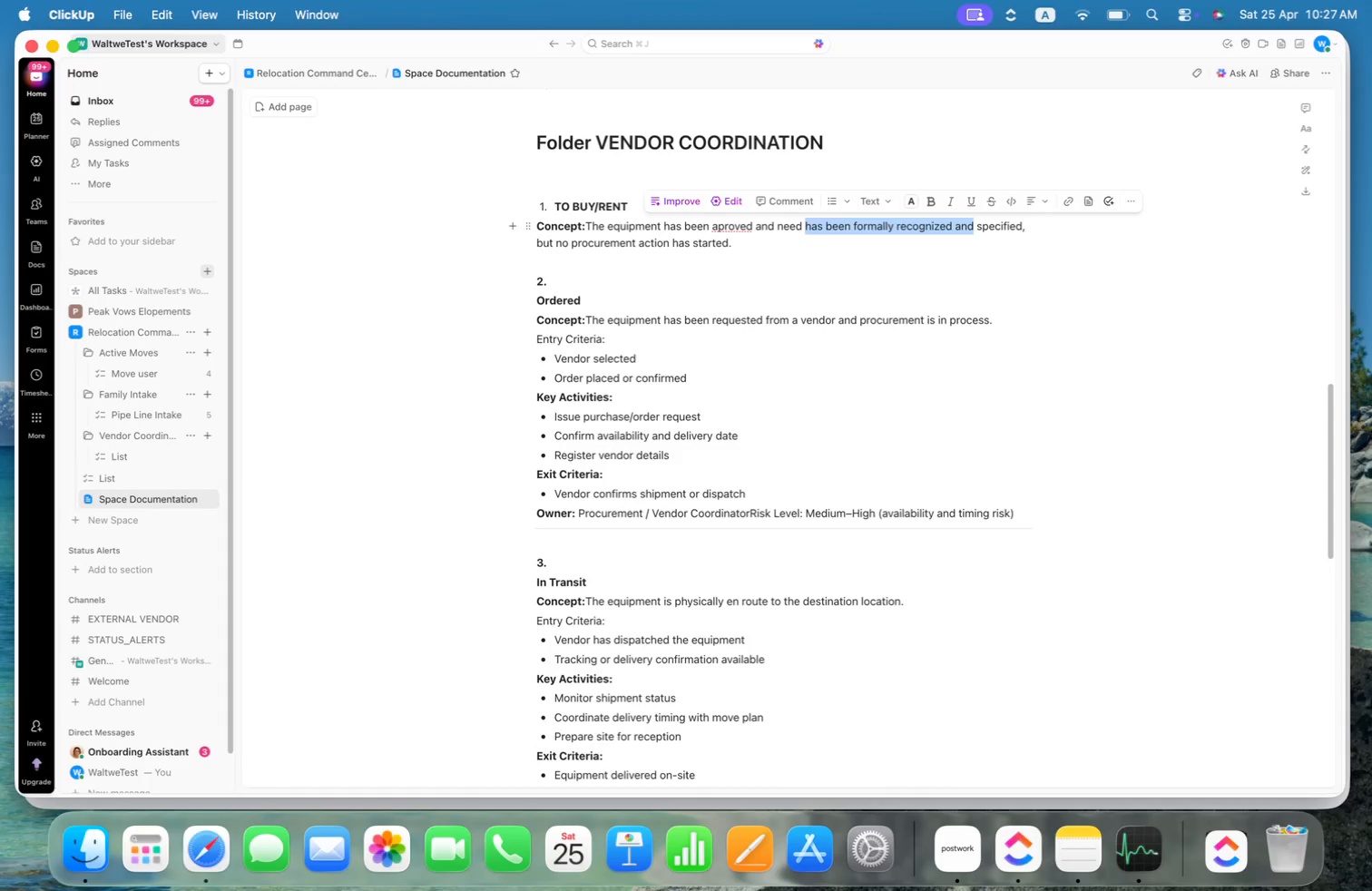 
key(Shift+ArrowDown)
 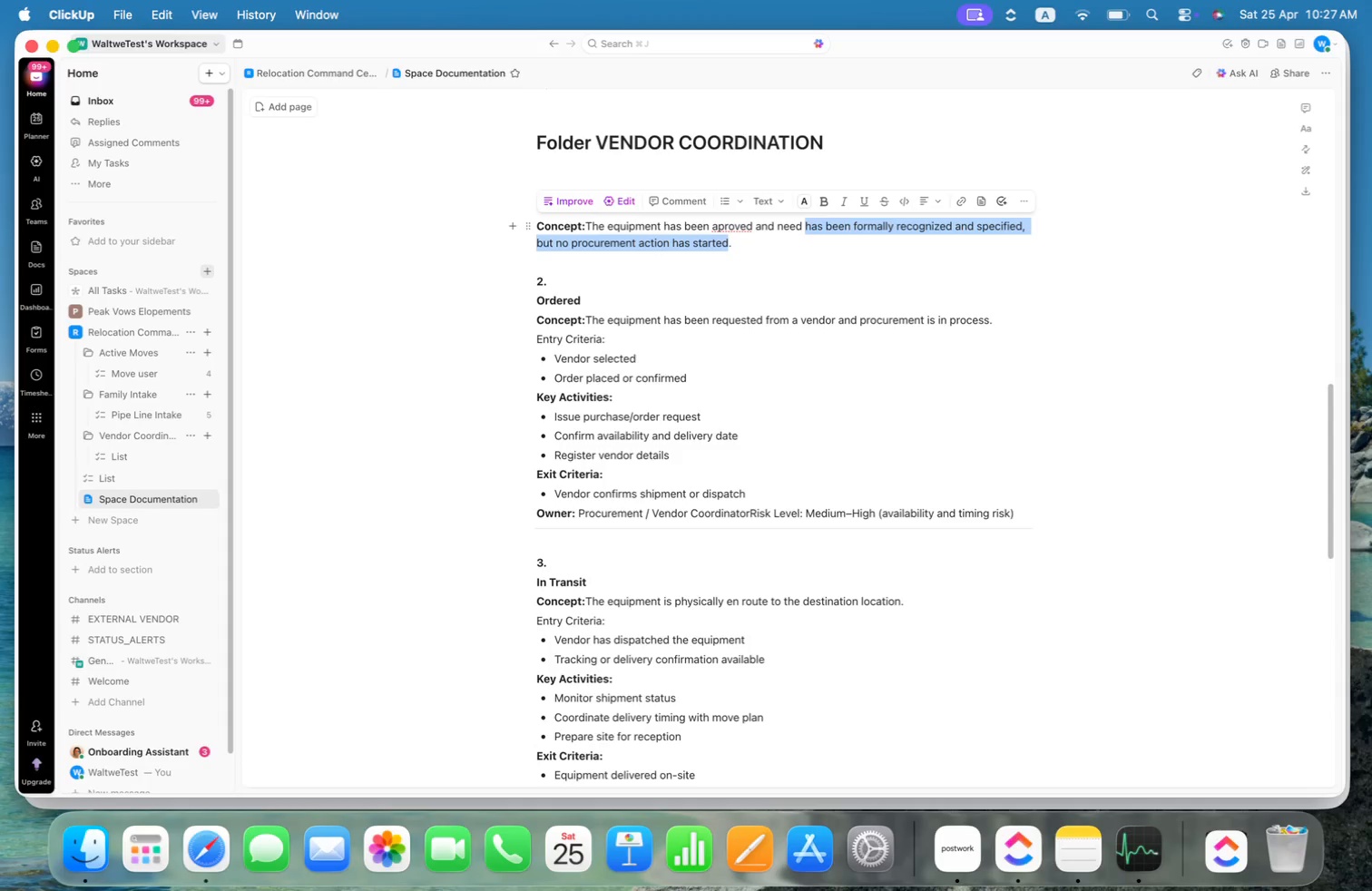 
key(Shift+ArrowLeft)
 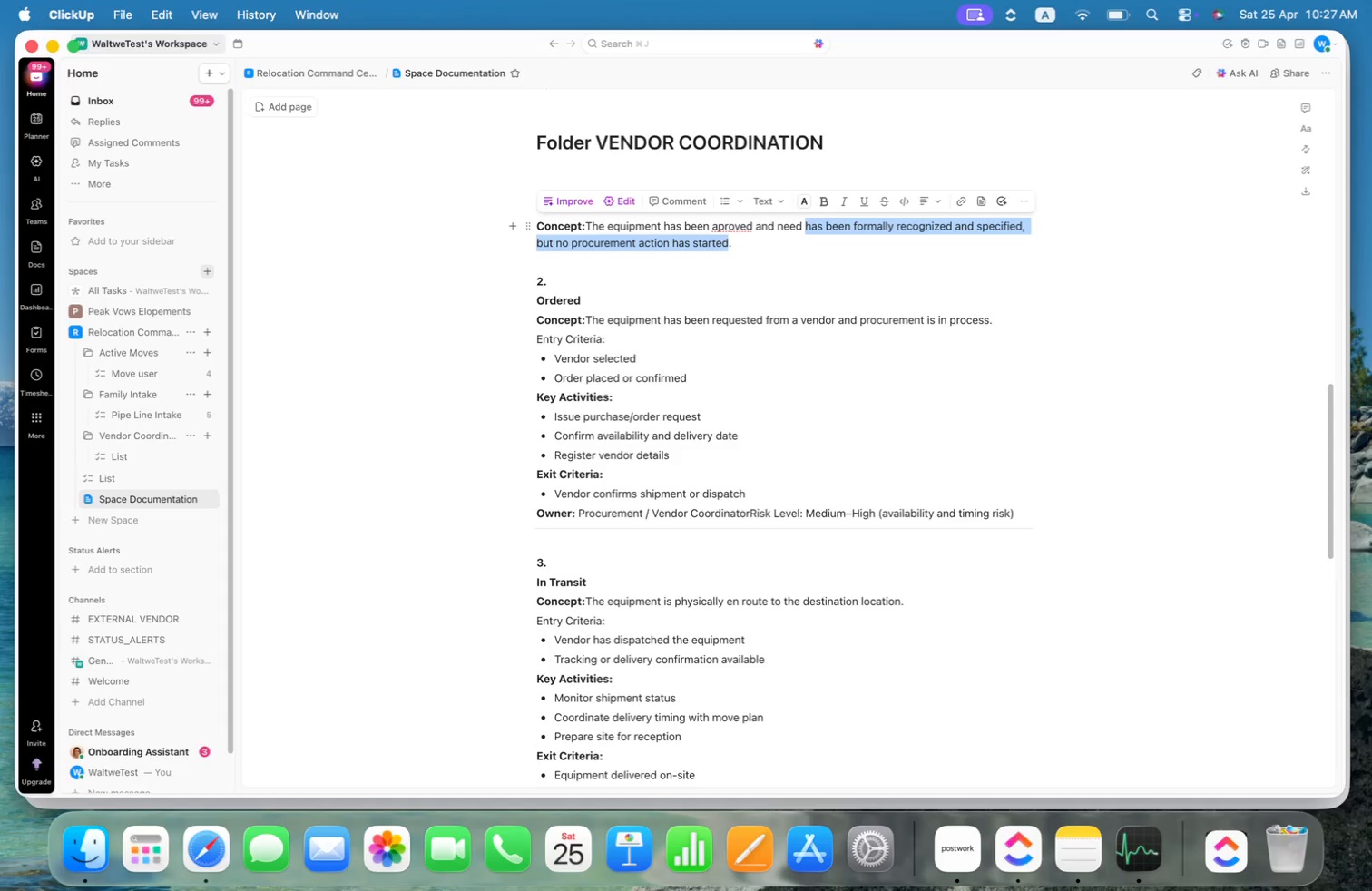 
key(ArrowLeft)
 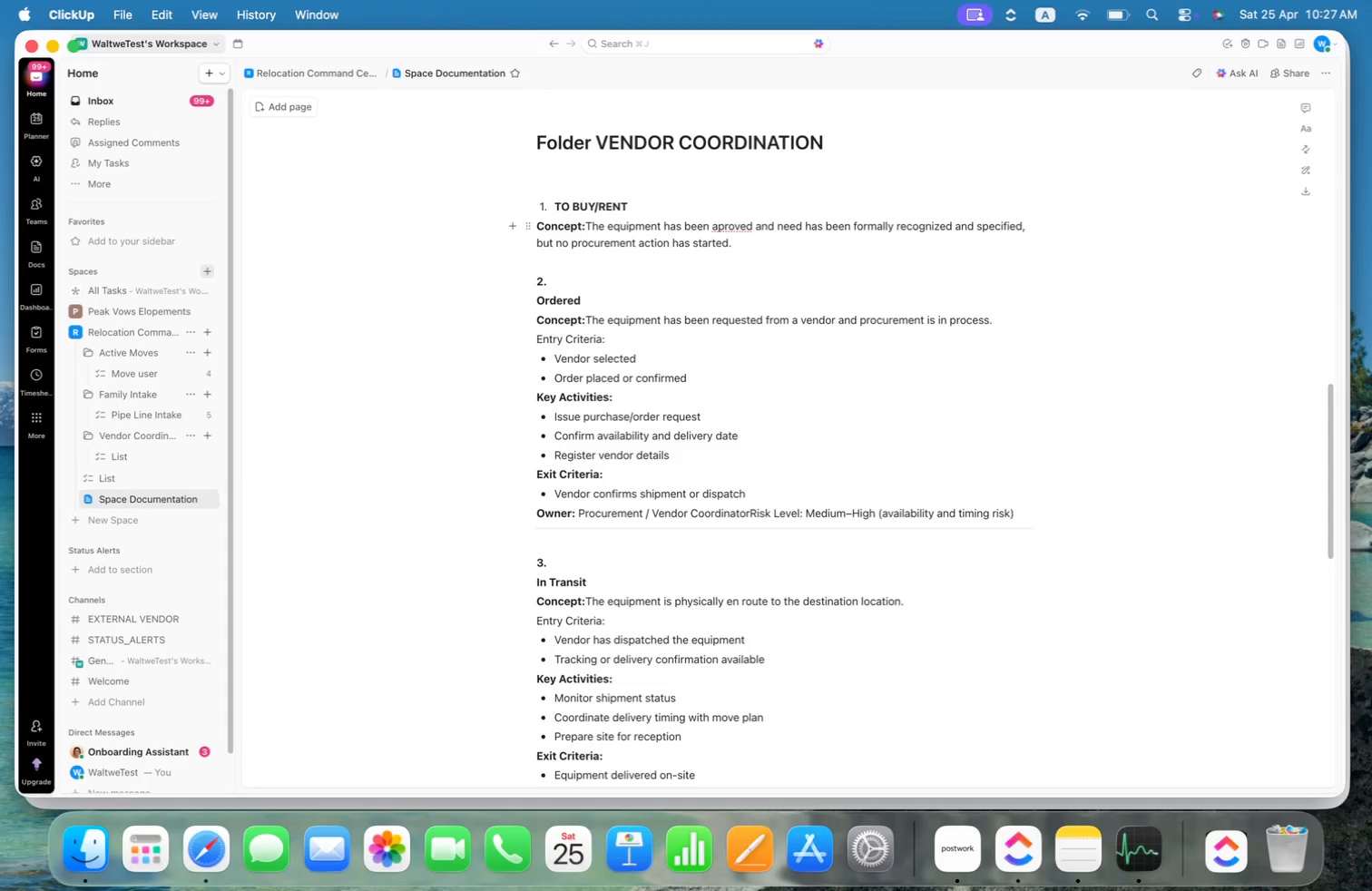 
type( TO)
key(Backspace)
key(Backspace)
key(Backspace)
 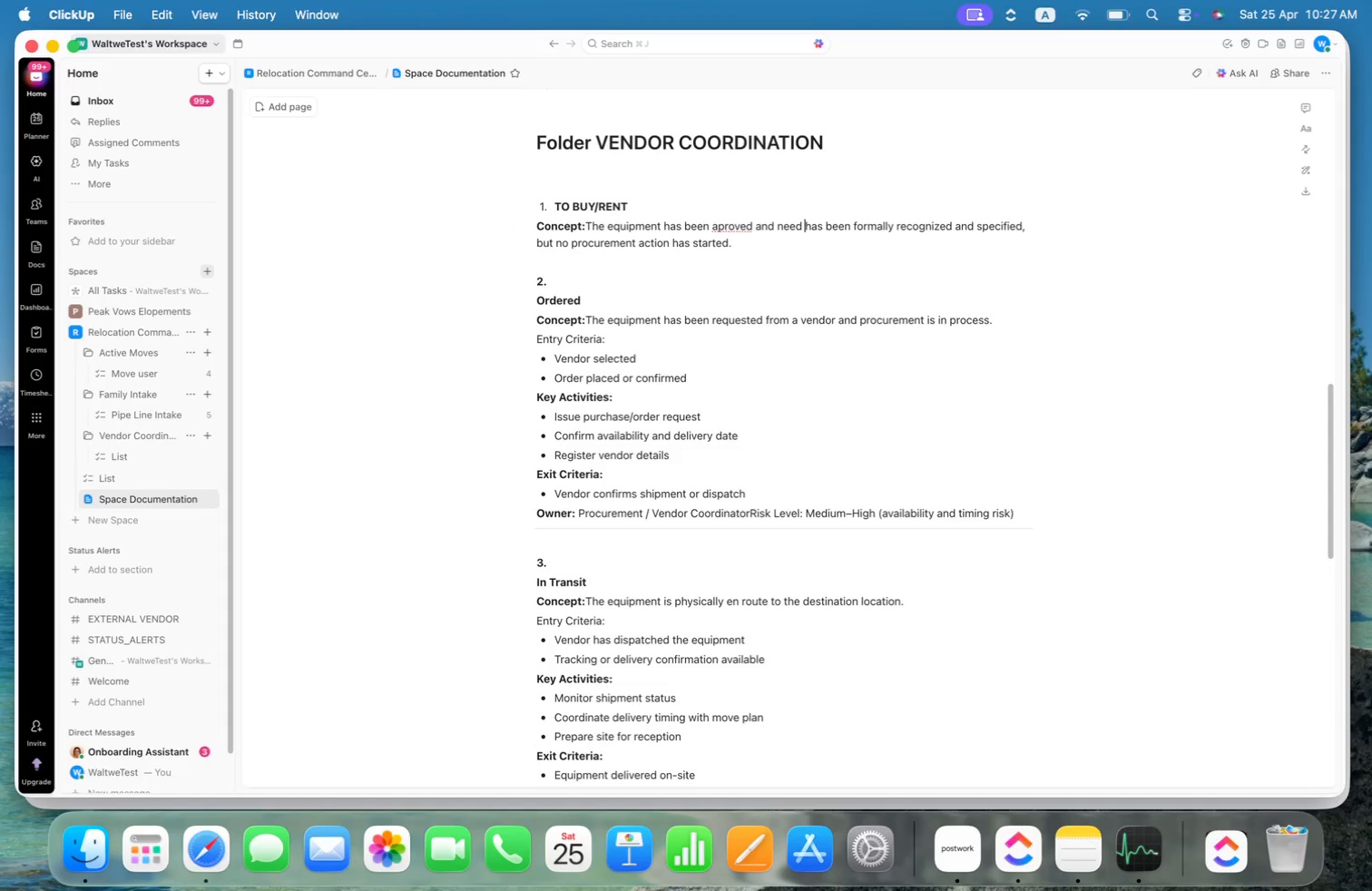 
key(Alt+Shift+ArrowLeft)
 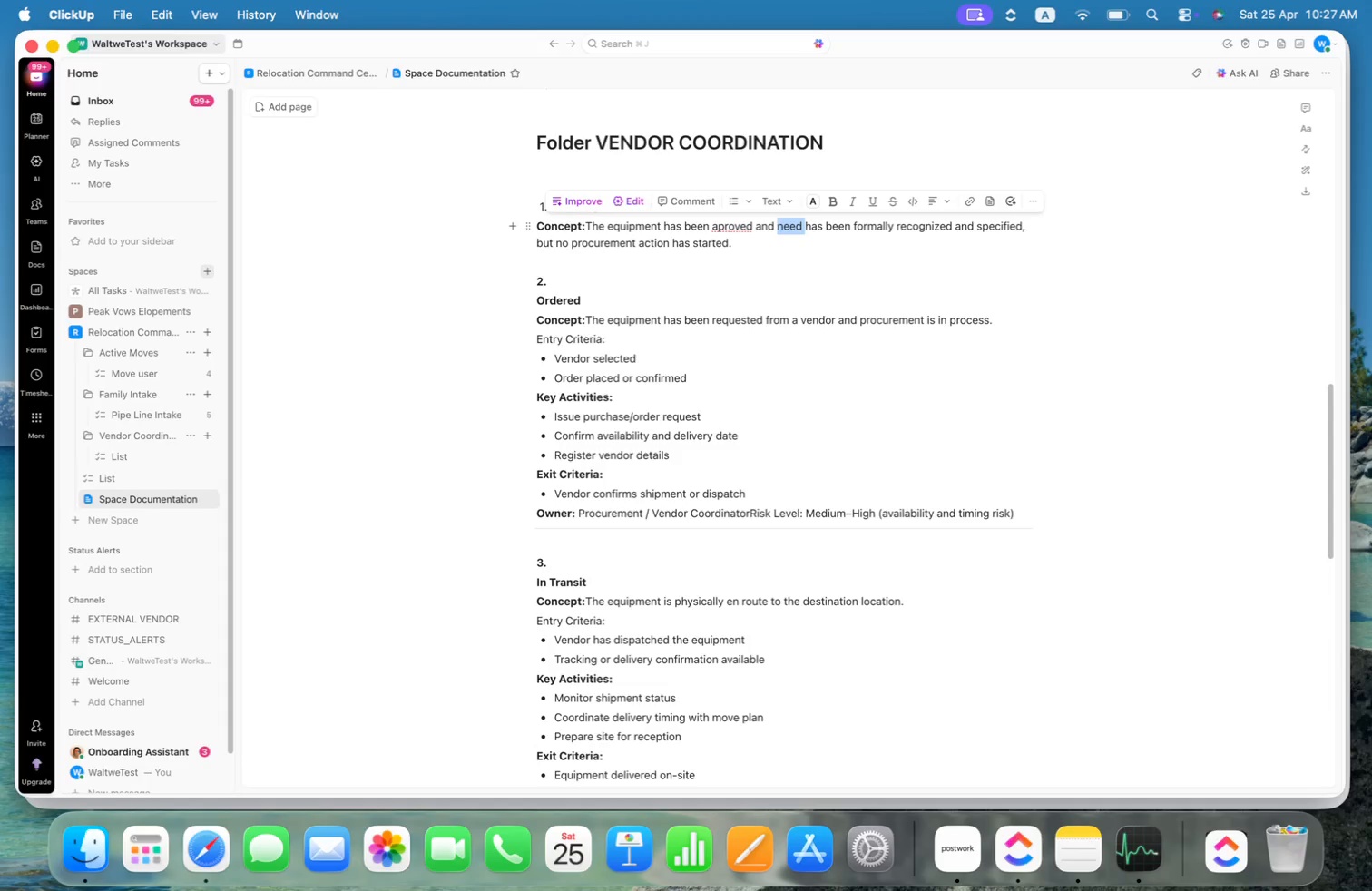 
type(IT NEEDED. )
 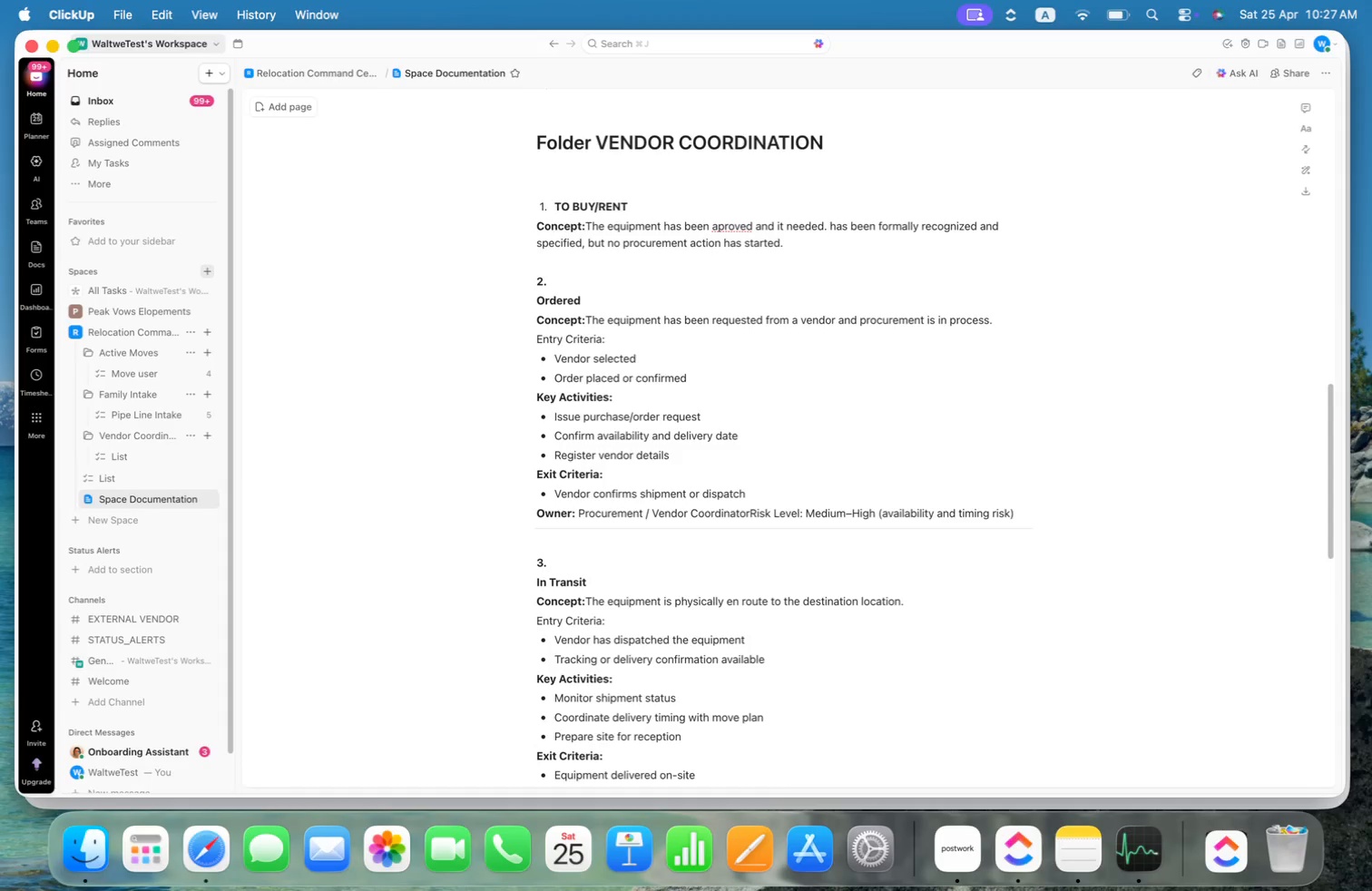 
key(Alt+Shift+ArrowRight)
 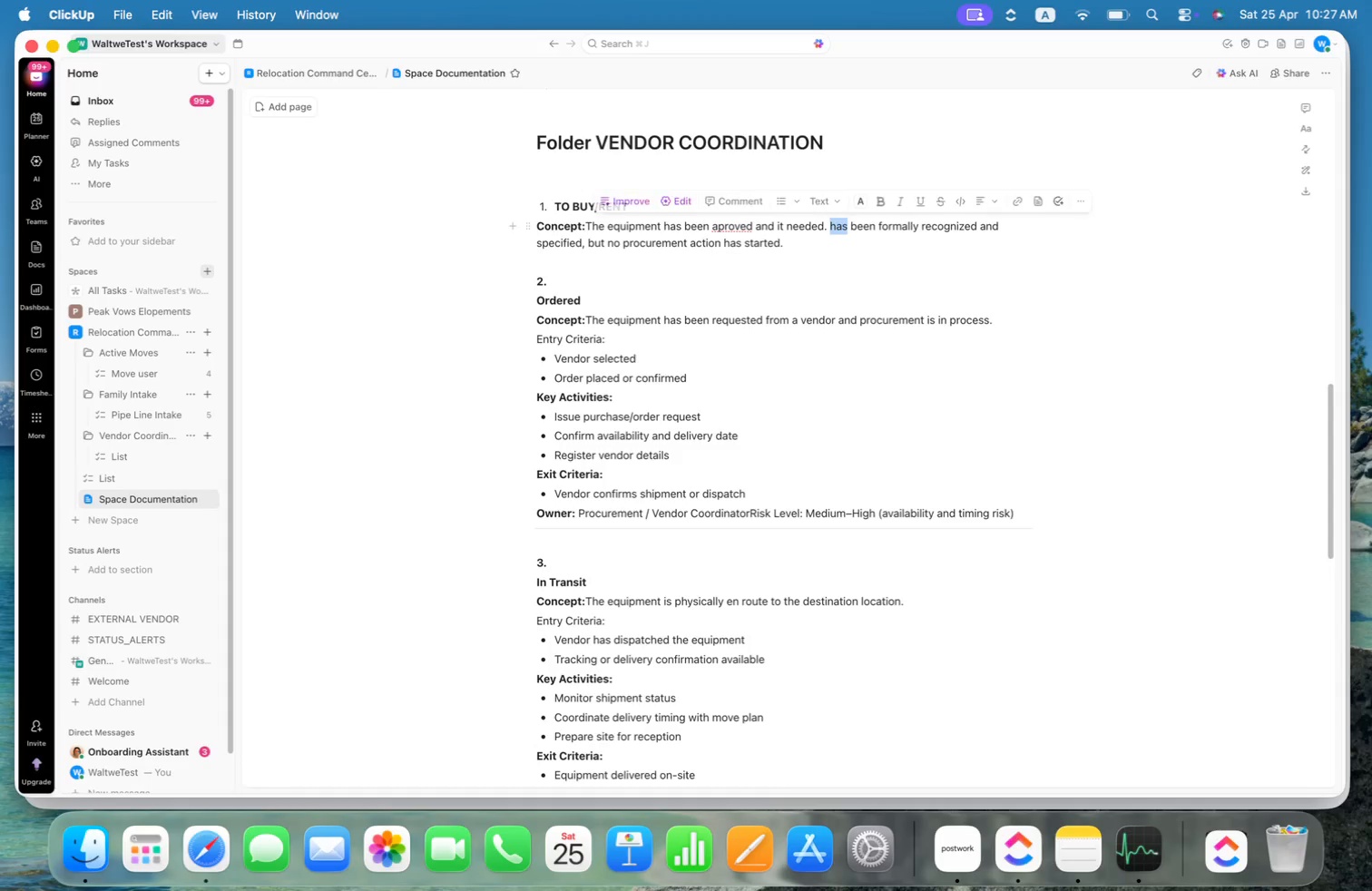 
key(Alt+Shift+ArrowRight)
 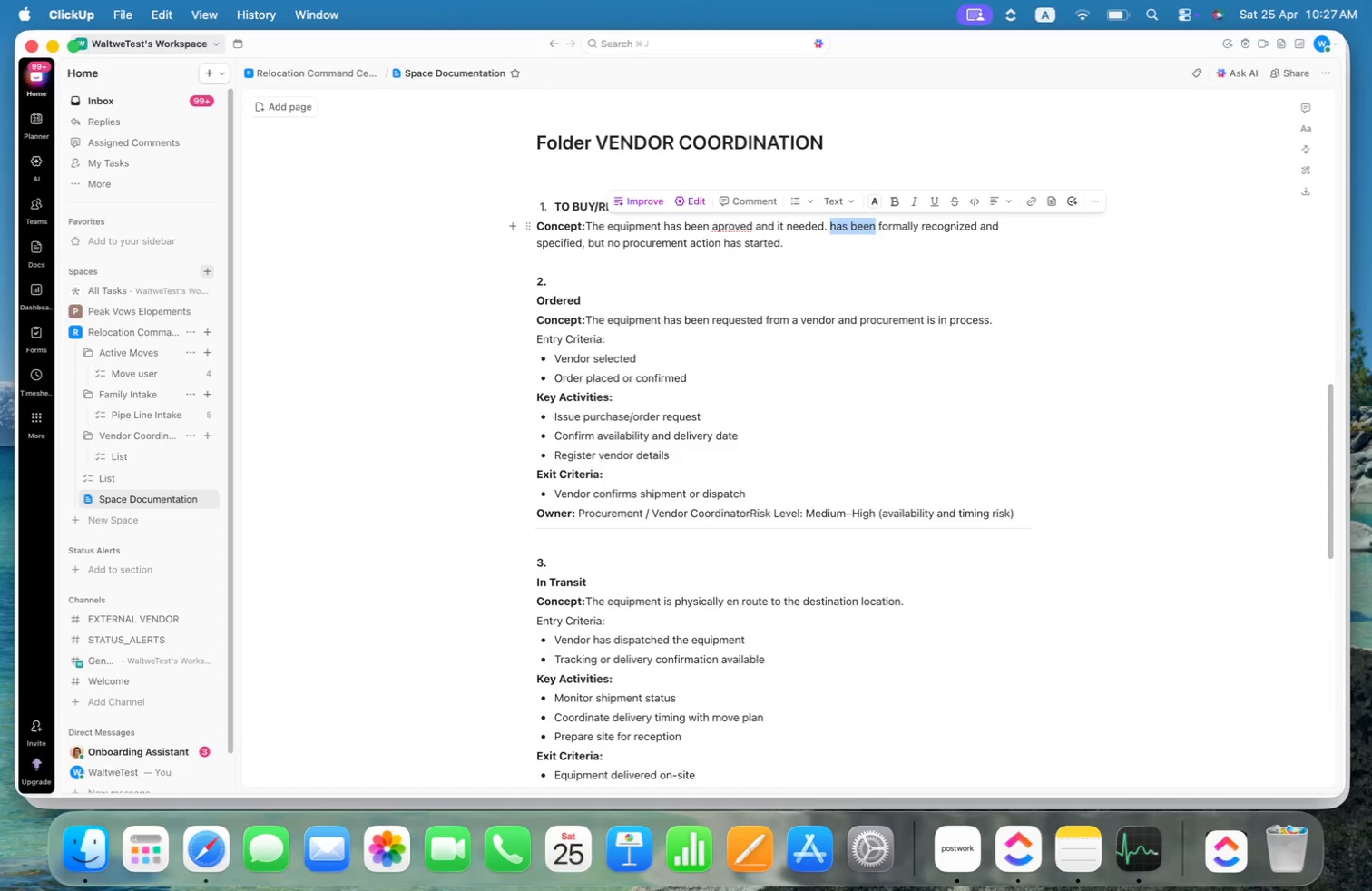 
type(However,)
 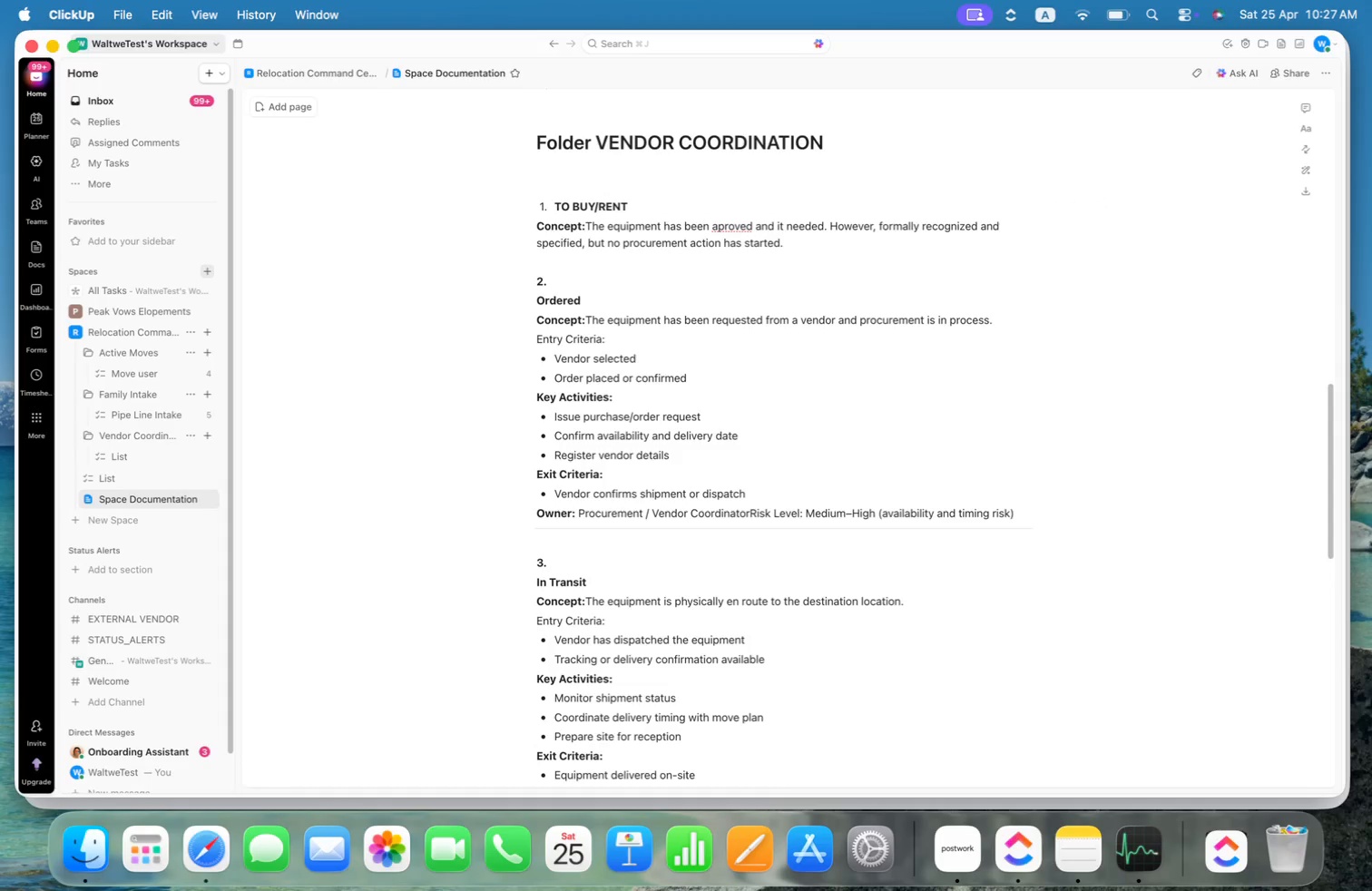 
key(Alt+ArrowRight)
 